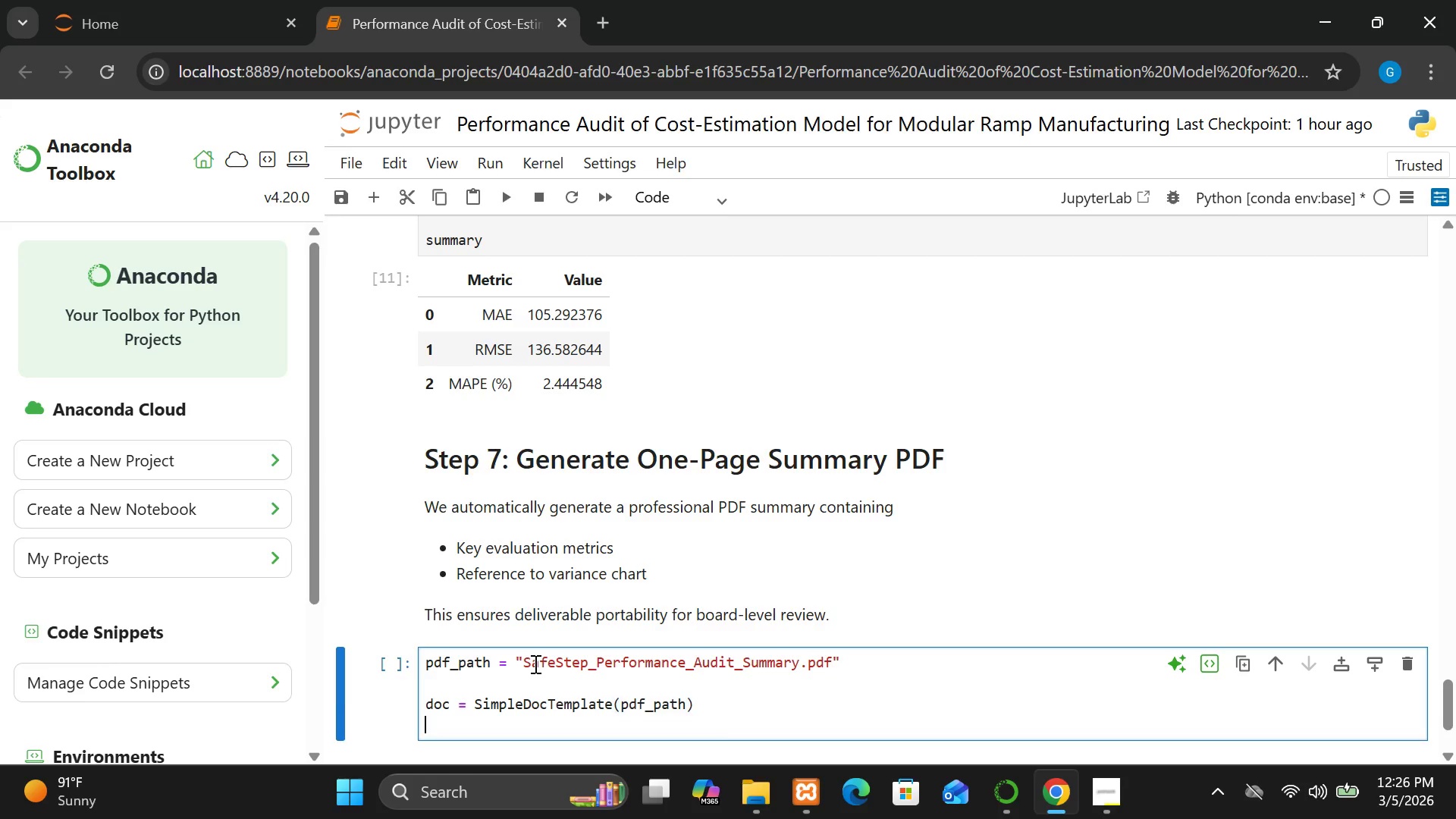 
 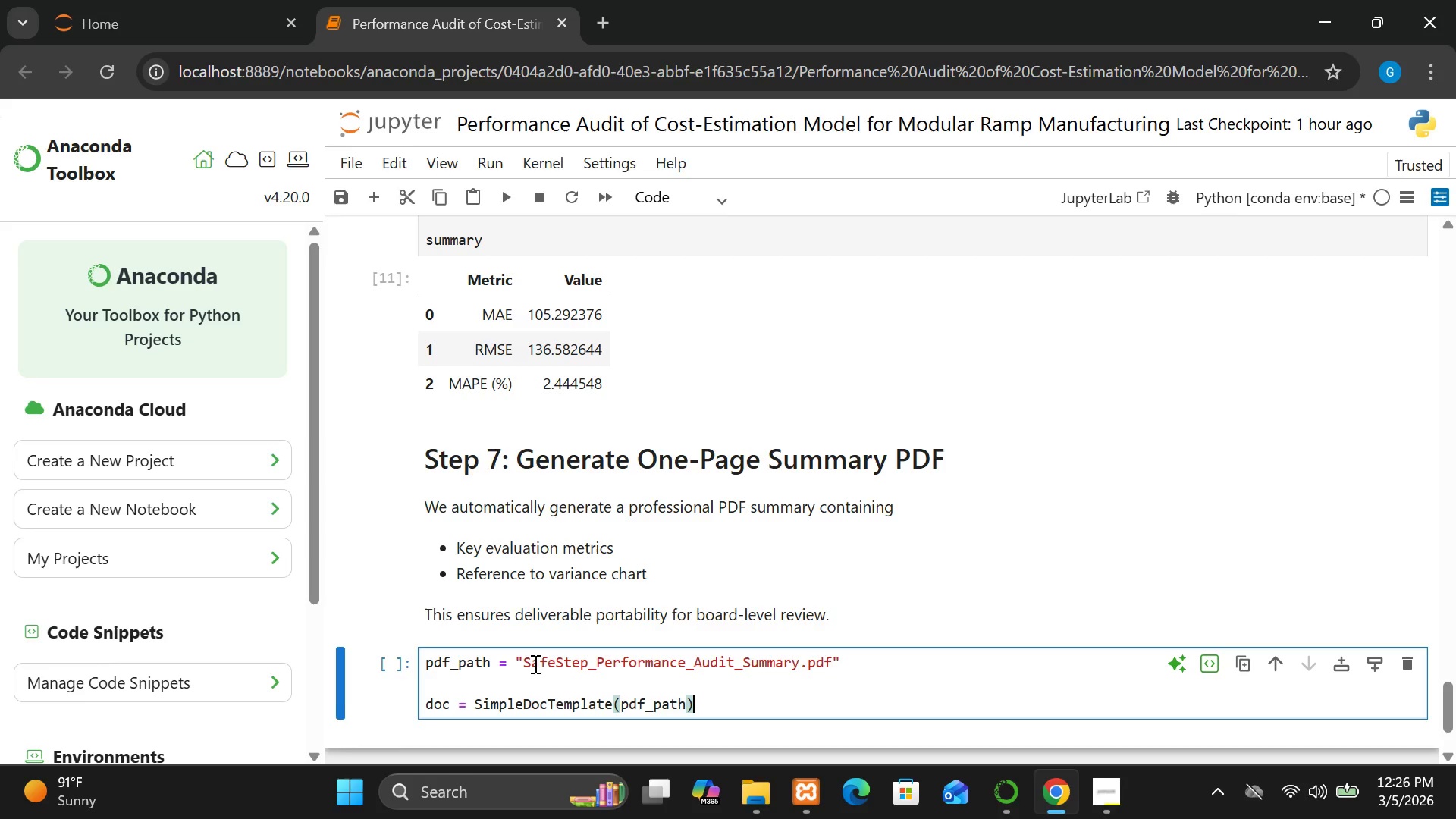 
key(Enter)
 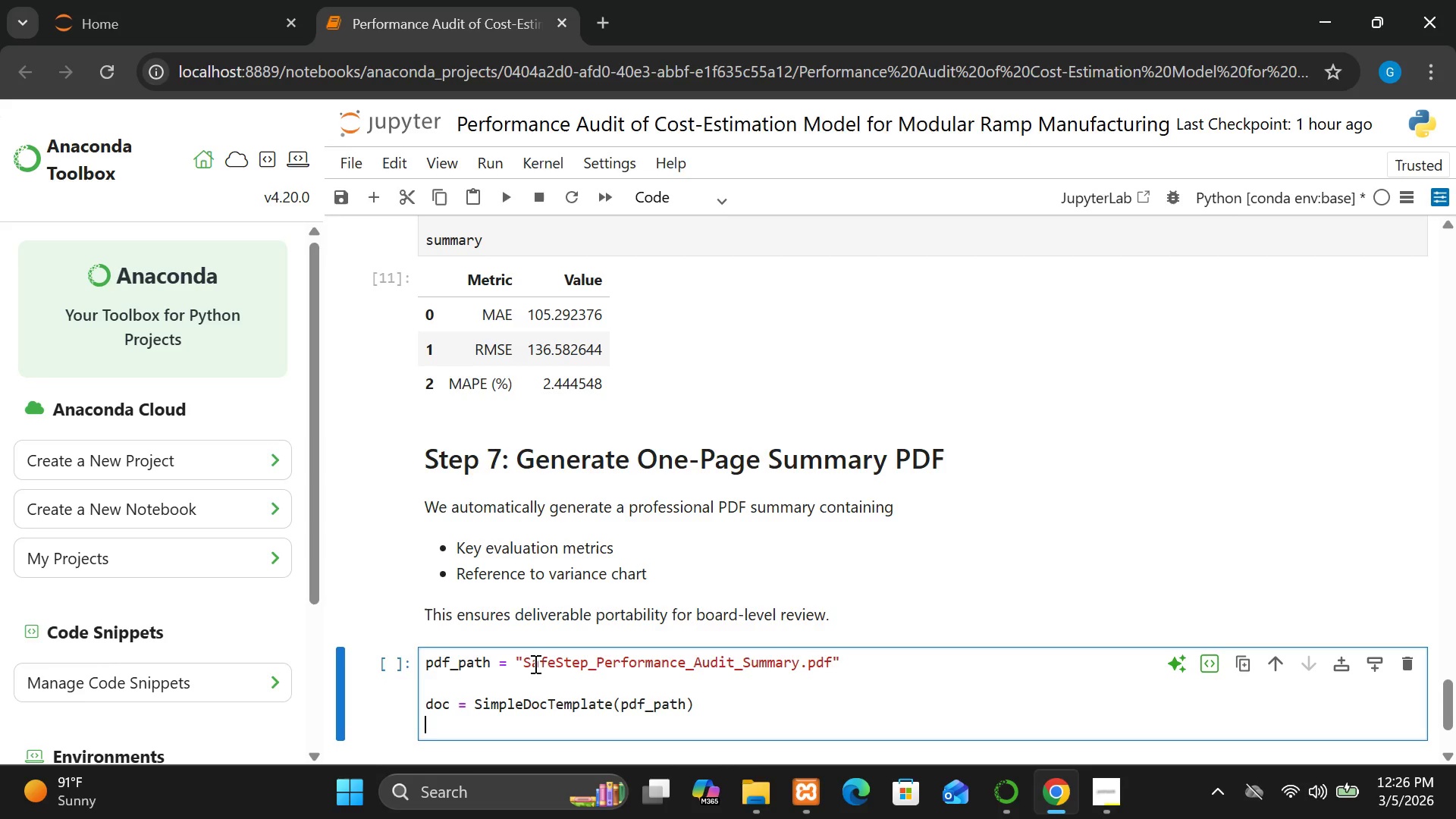 
wait(5.09)
 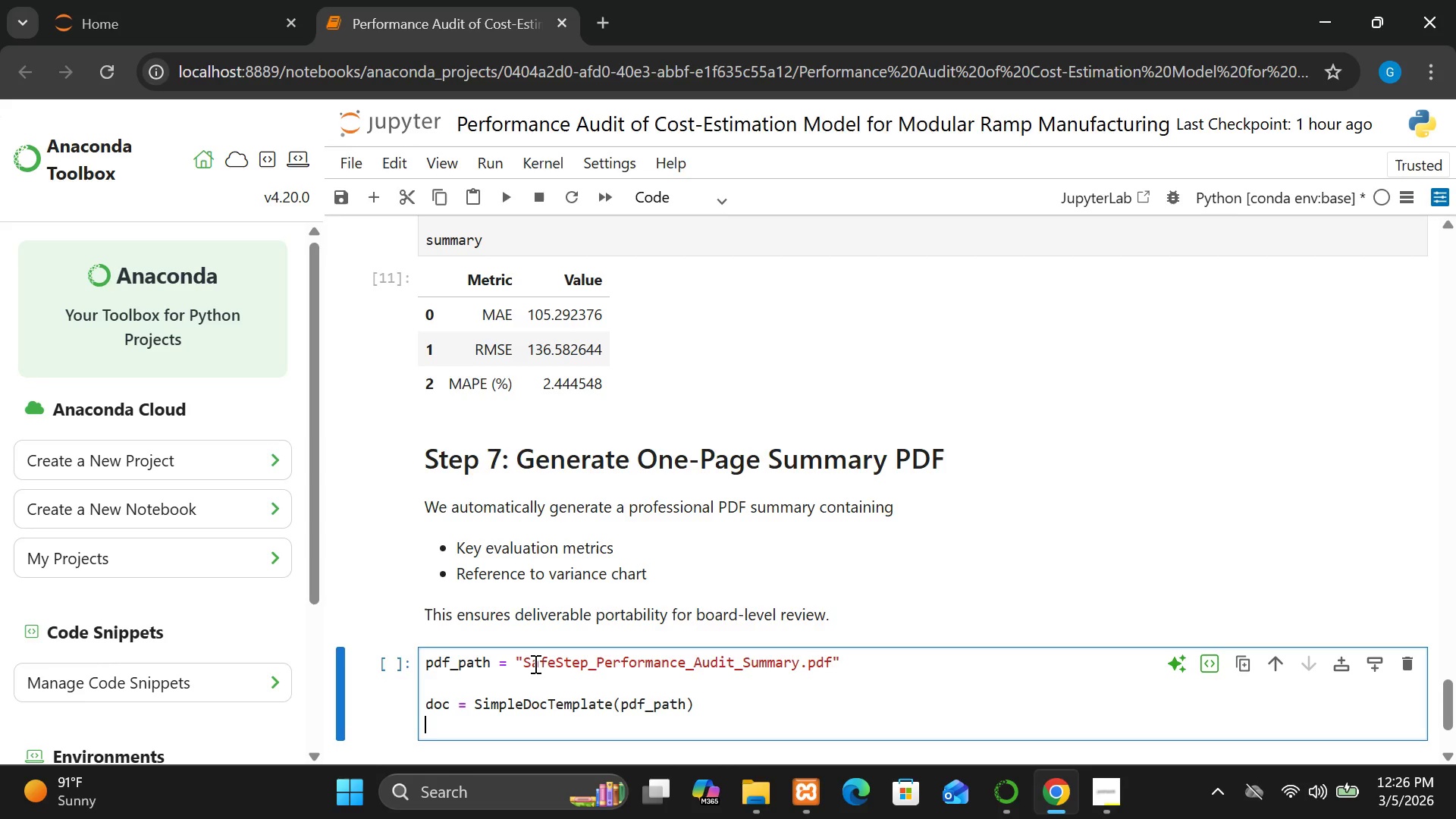 
type(w)
key(Backspace)
type(elemenr)
key(Backspace)
type(ta)
key(Backspace)
type(s)
 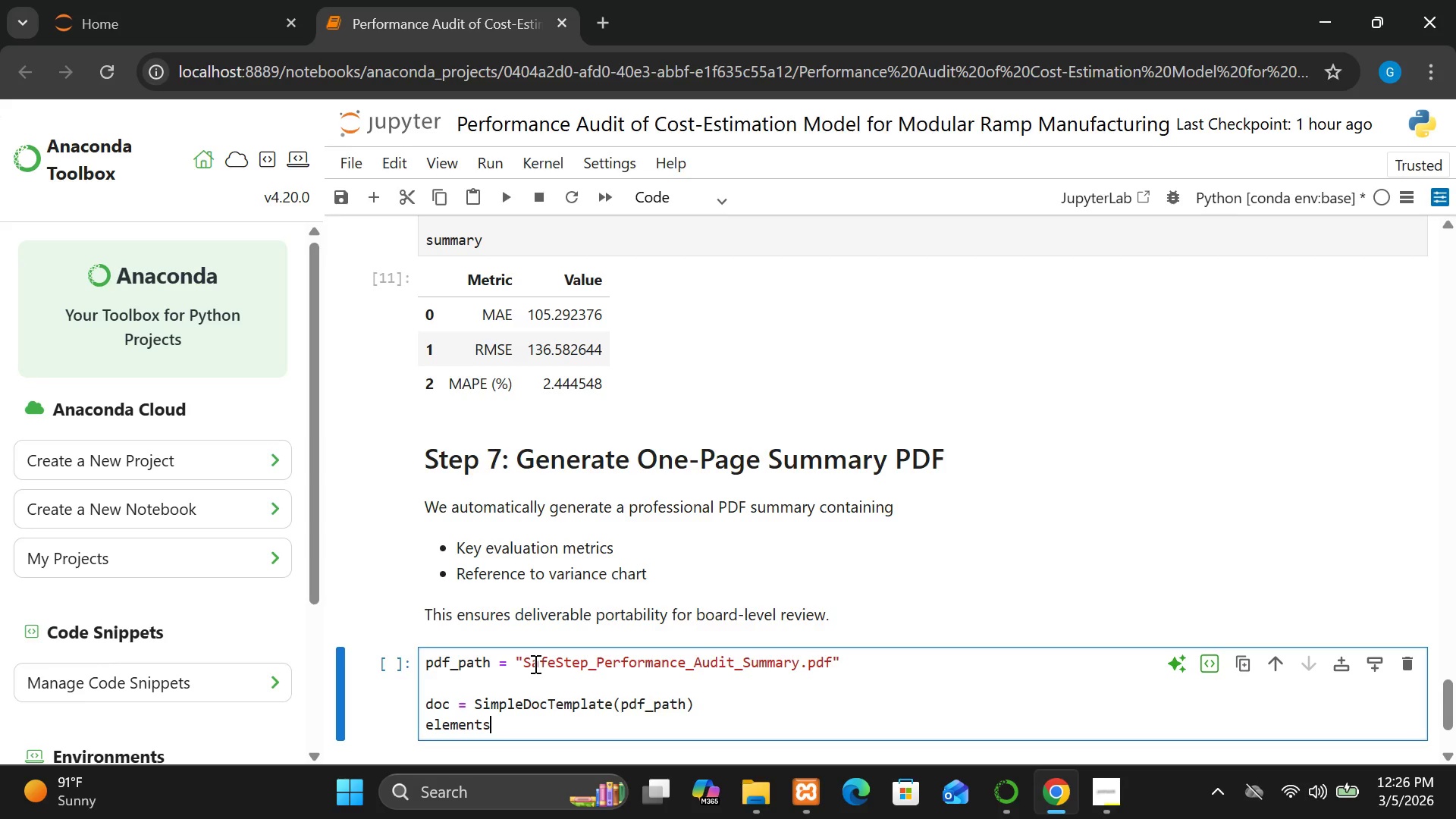 
key(Space)
 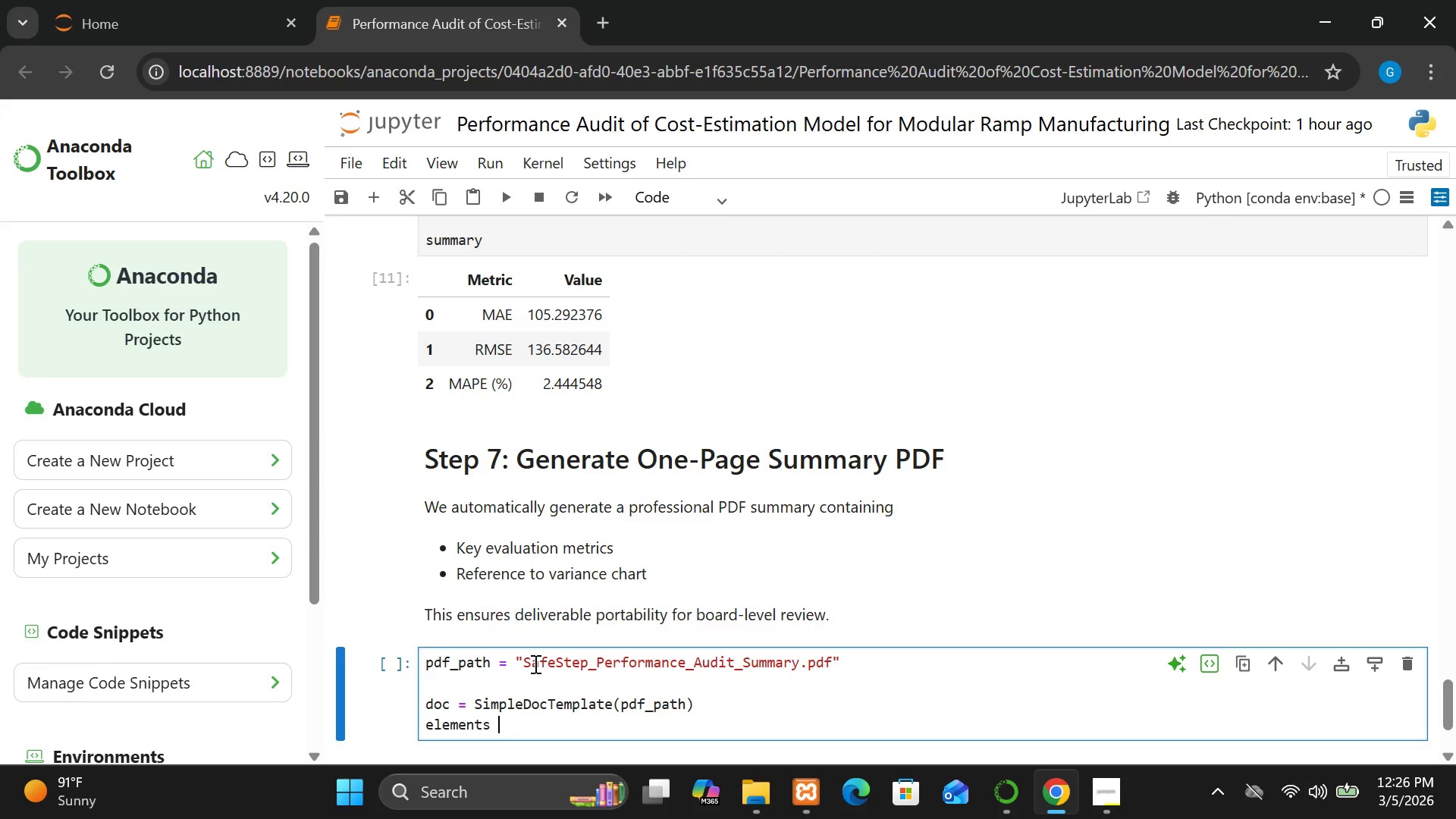 
key(Equal)
 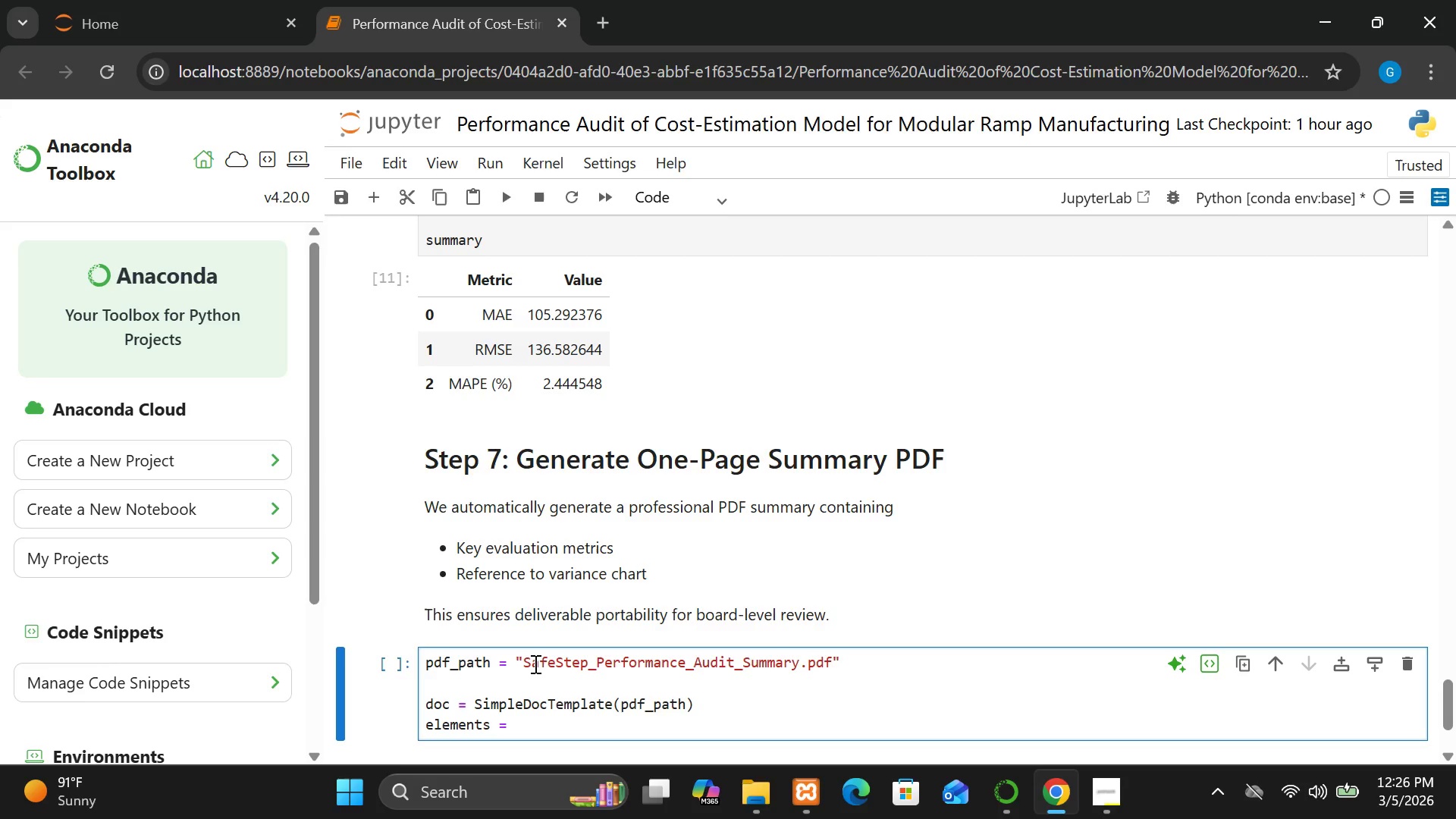 
key(BracketLeft)
 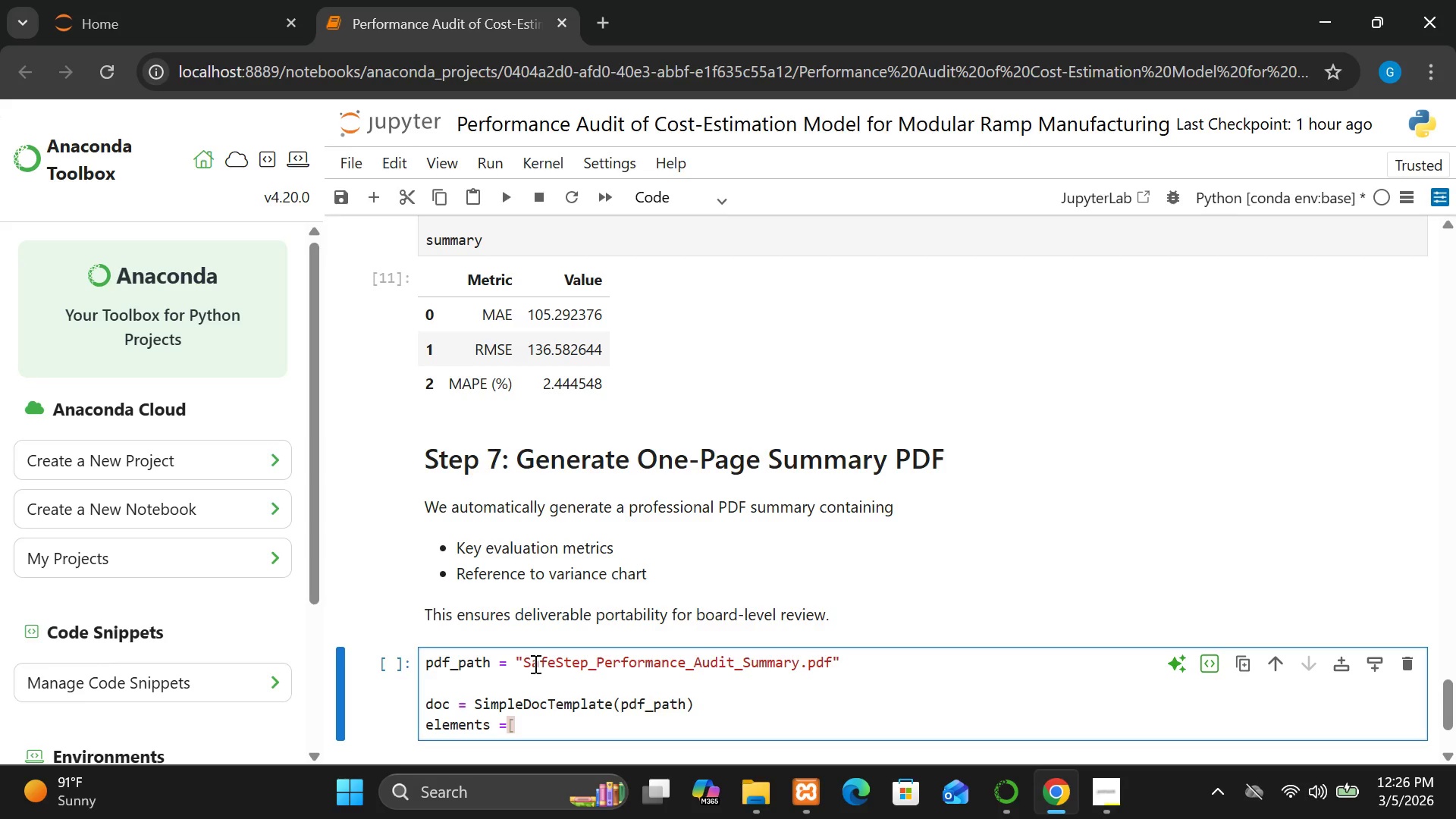 
key(Backspace)
 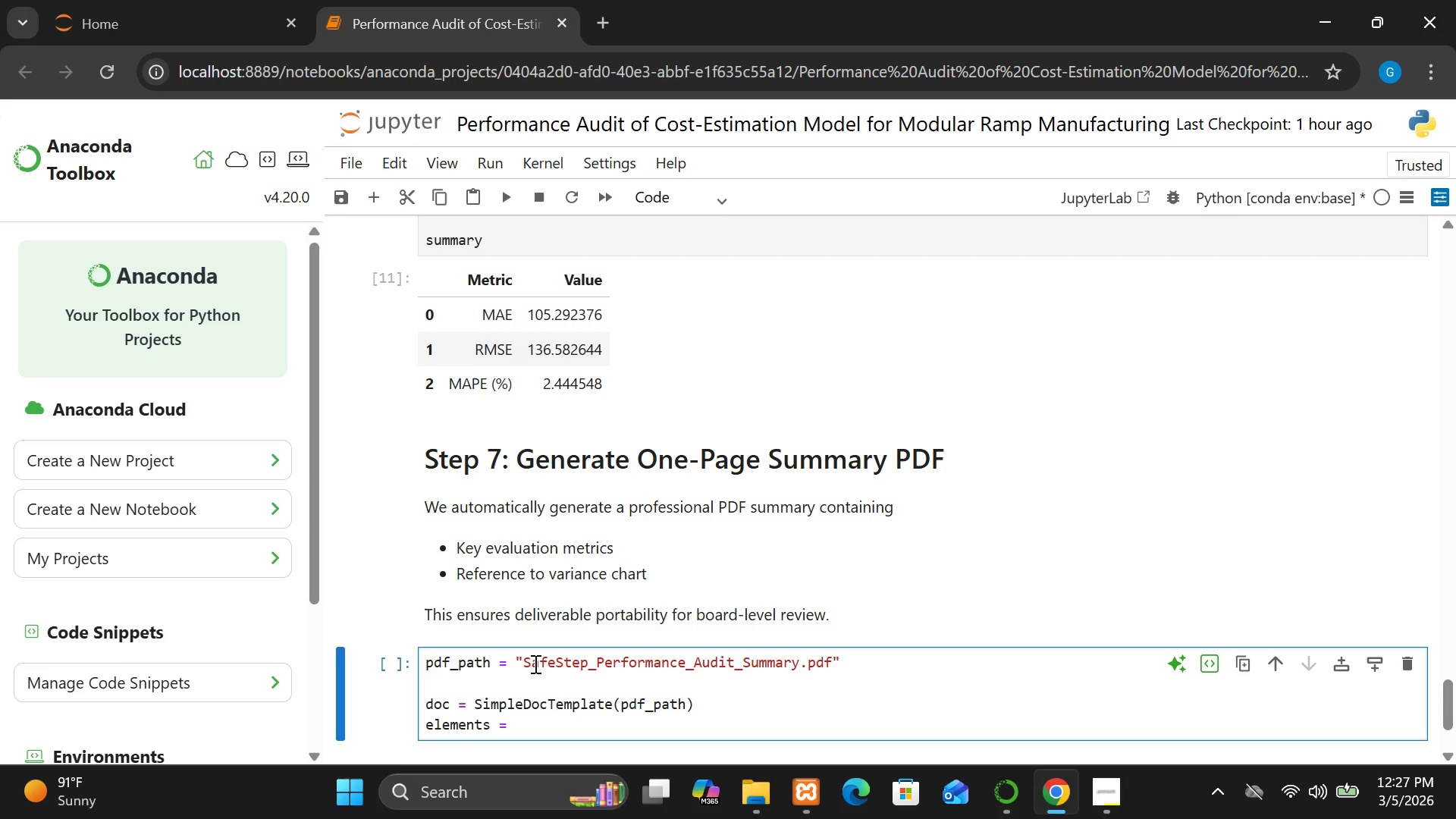 
key(Space)
 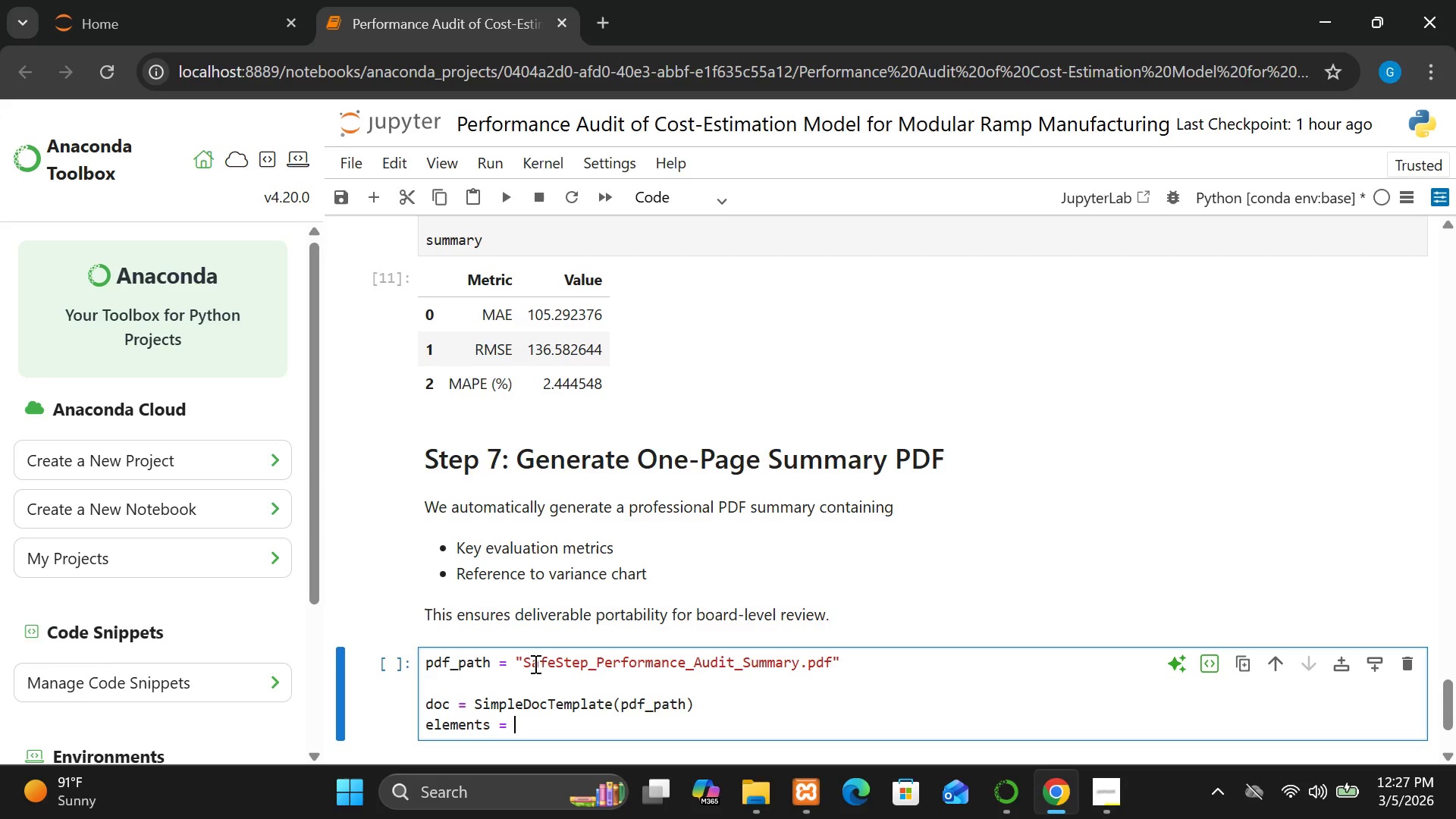 
key(BracketLeft)
 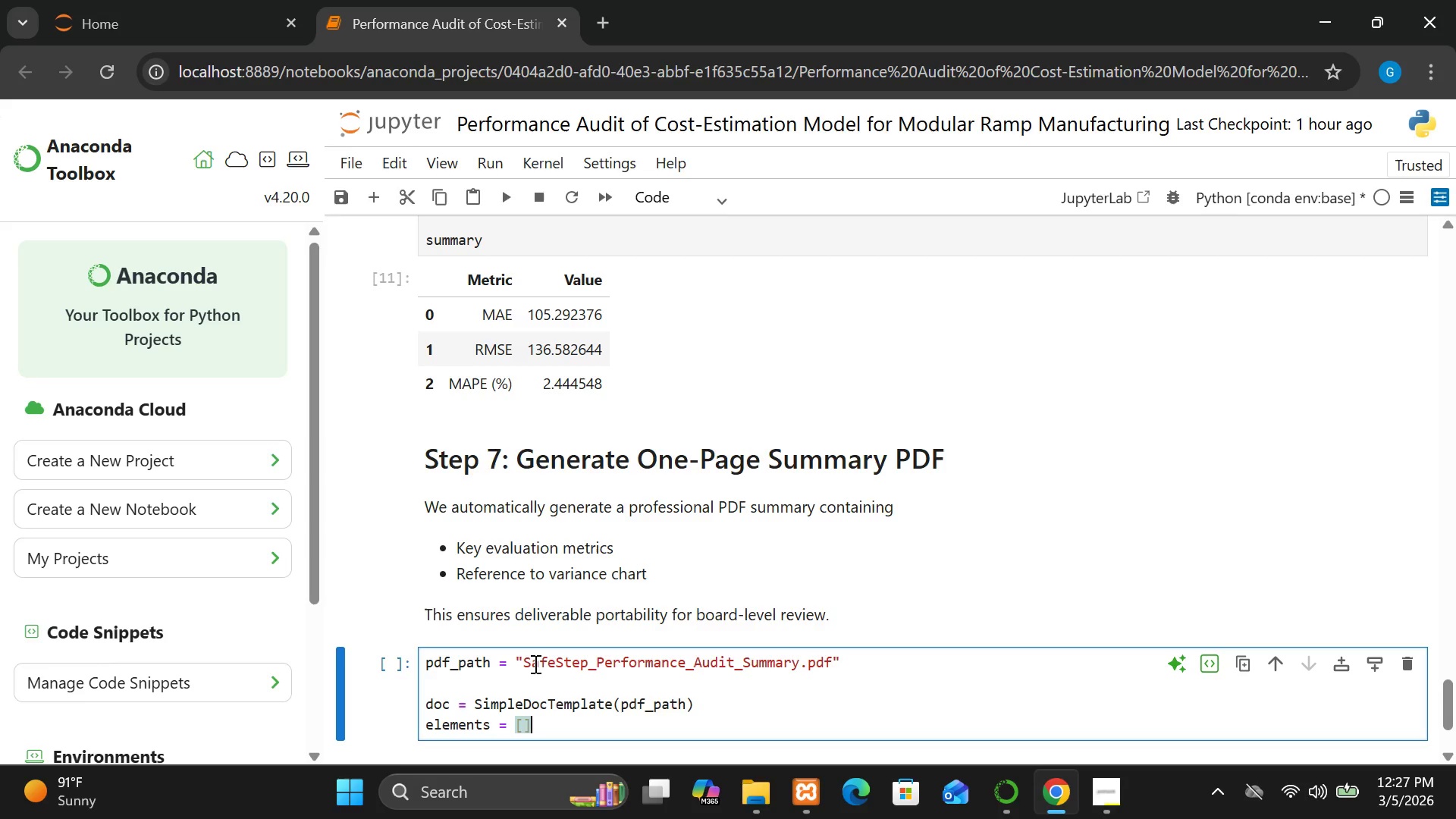 
key(BracketRight)
 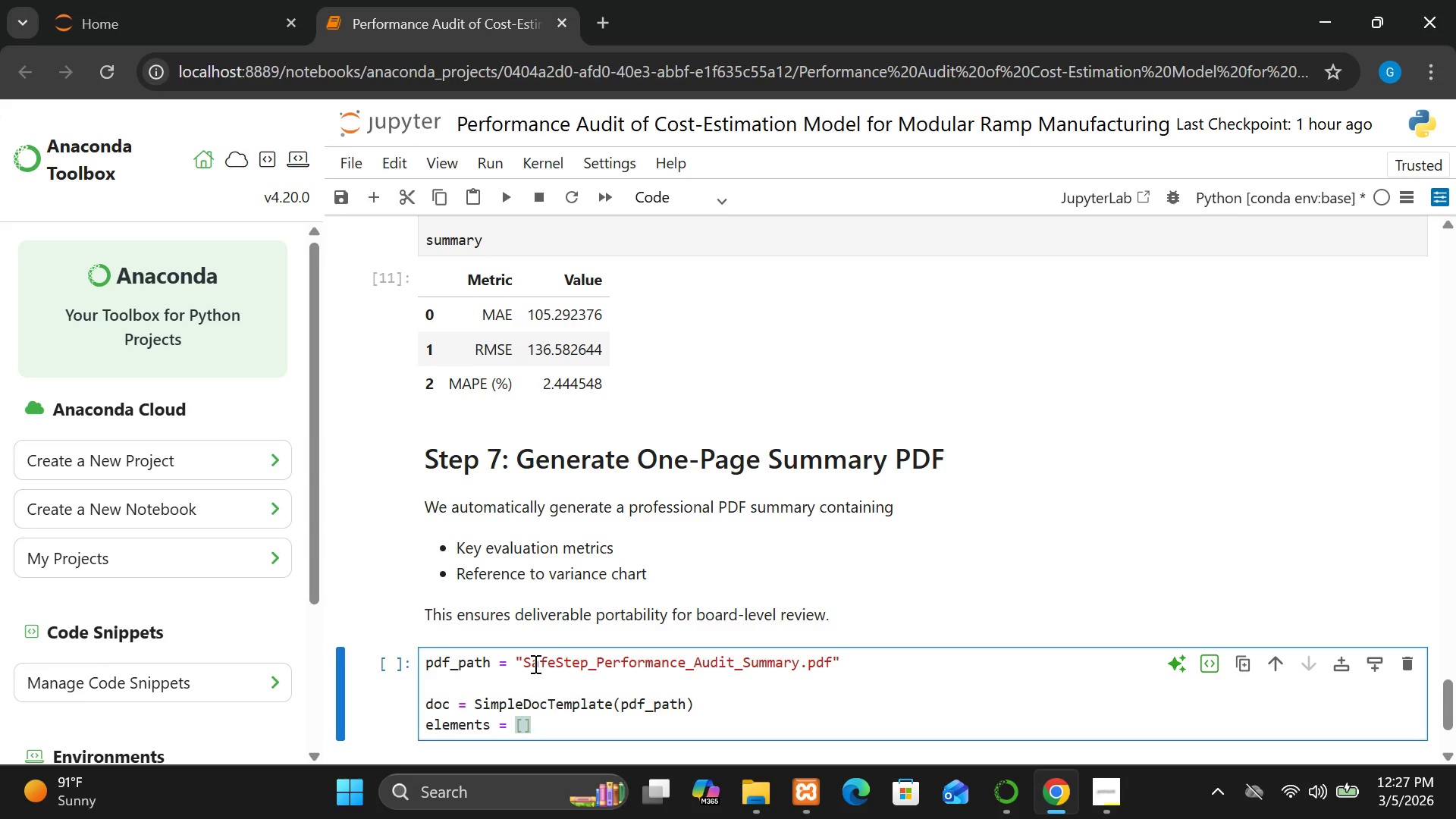 
key(Enter)
 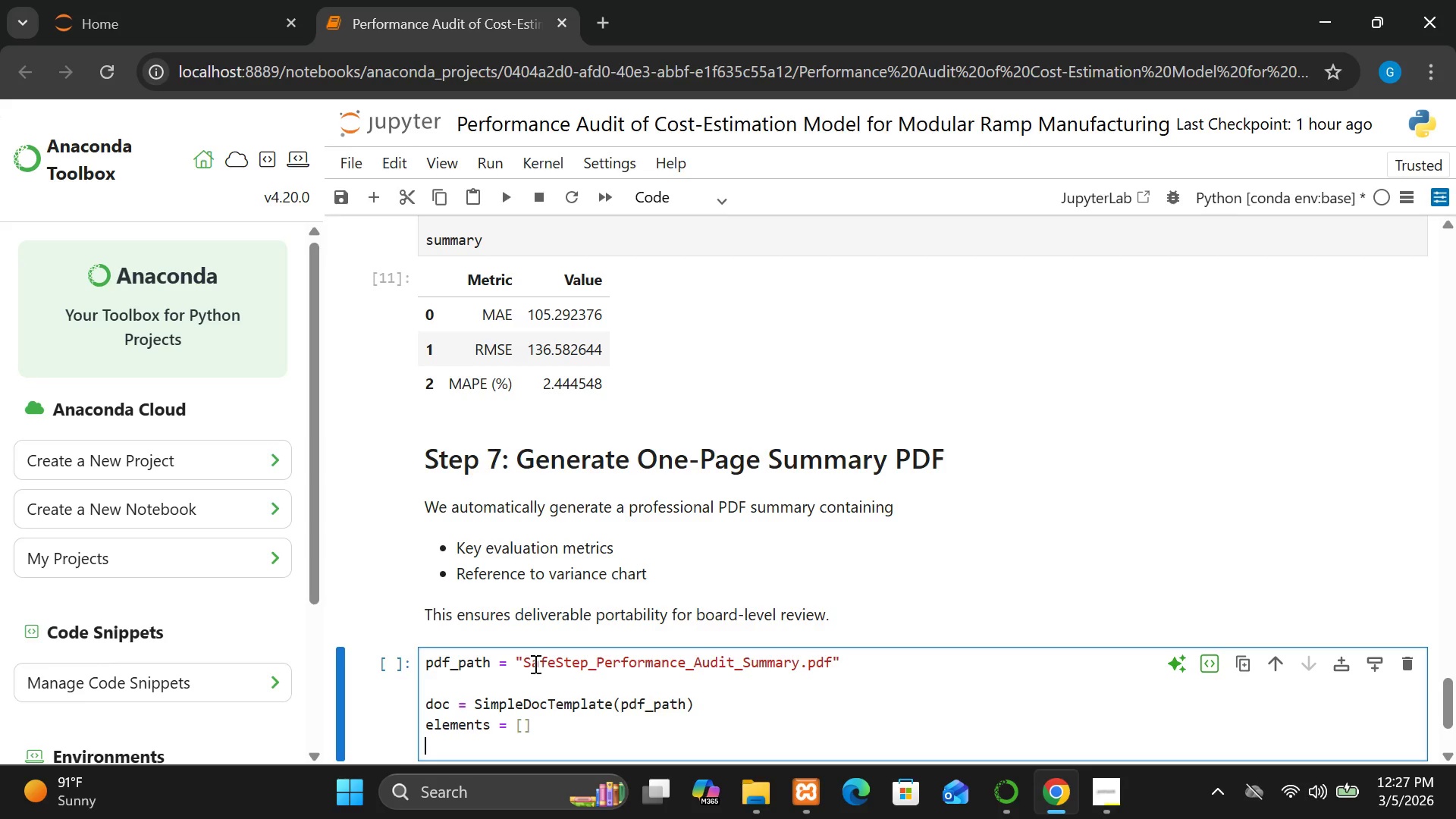 
key(Enter)
 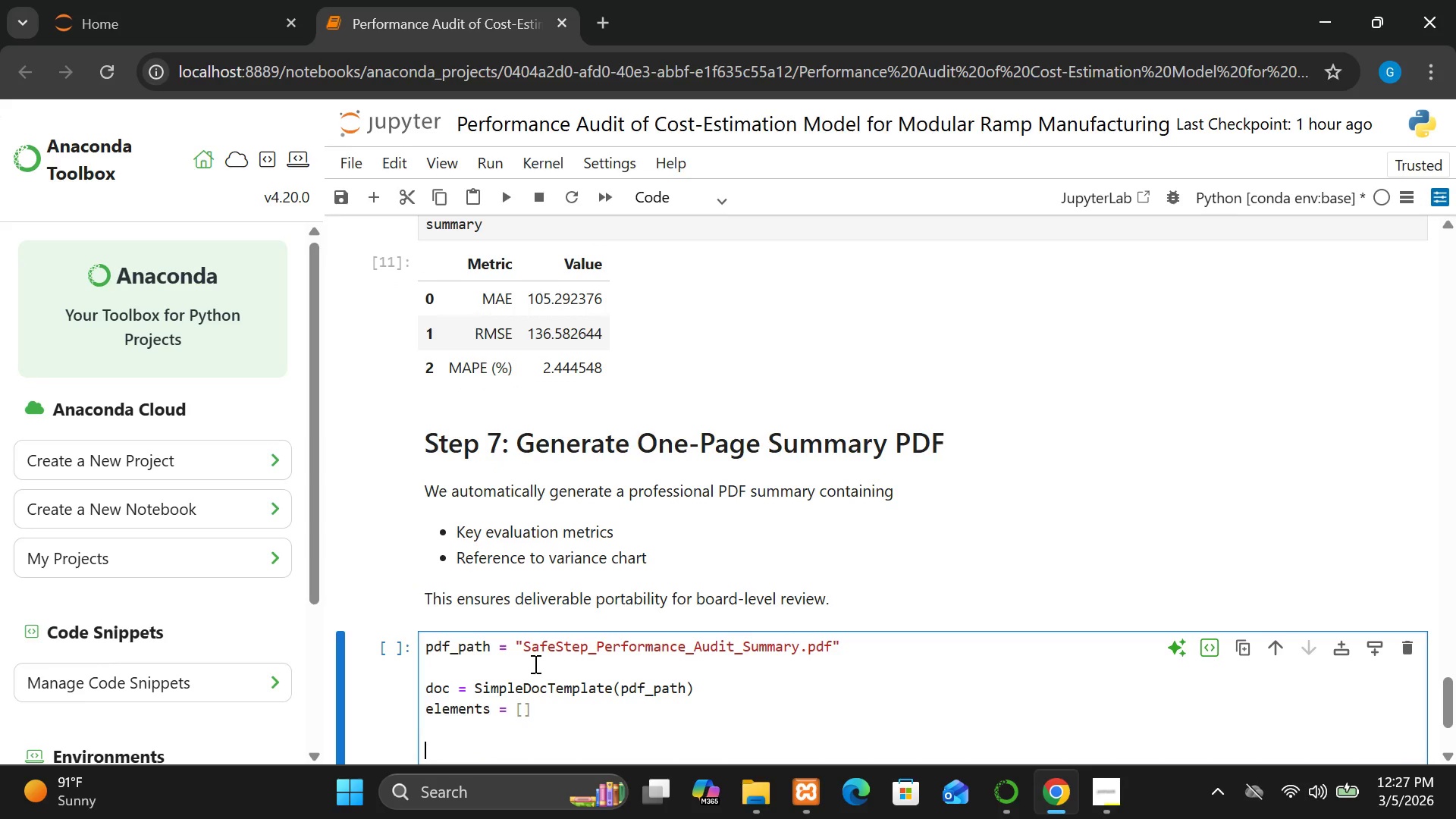 
type(styles = )
 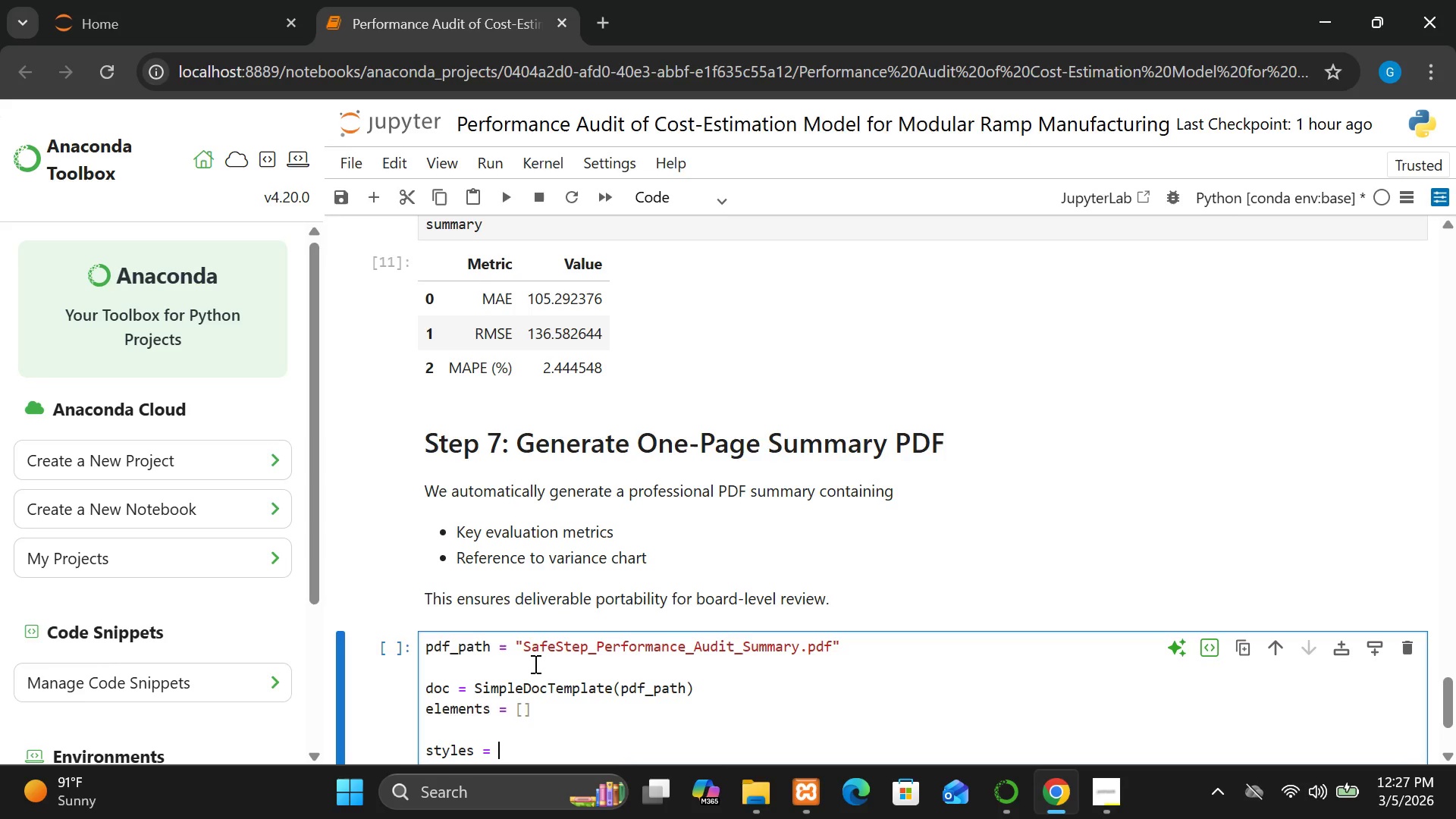 
type(get)
 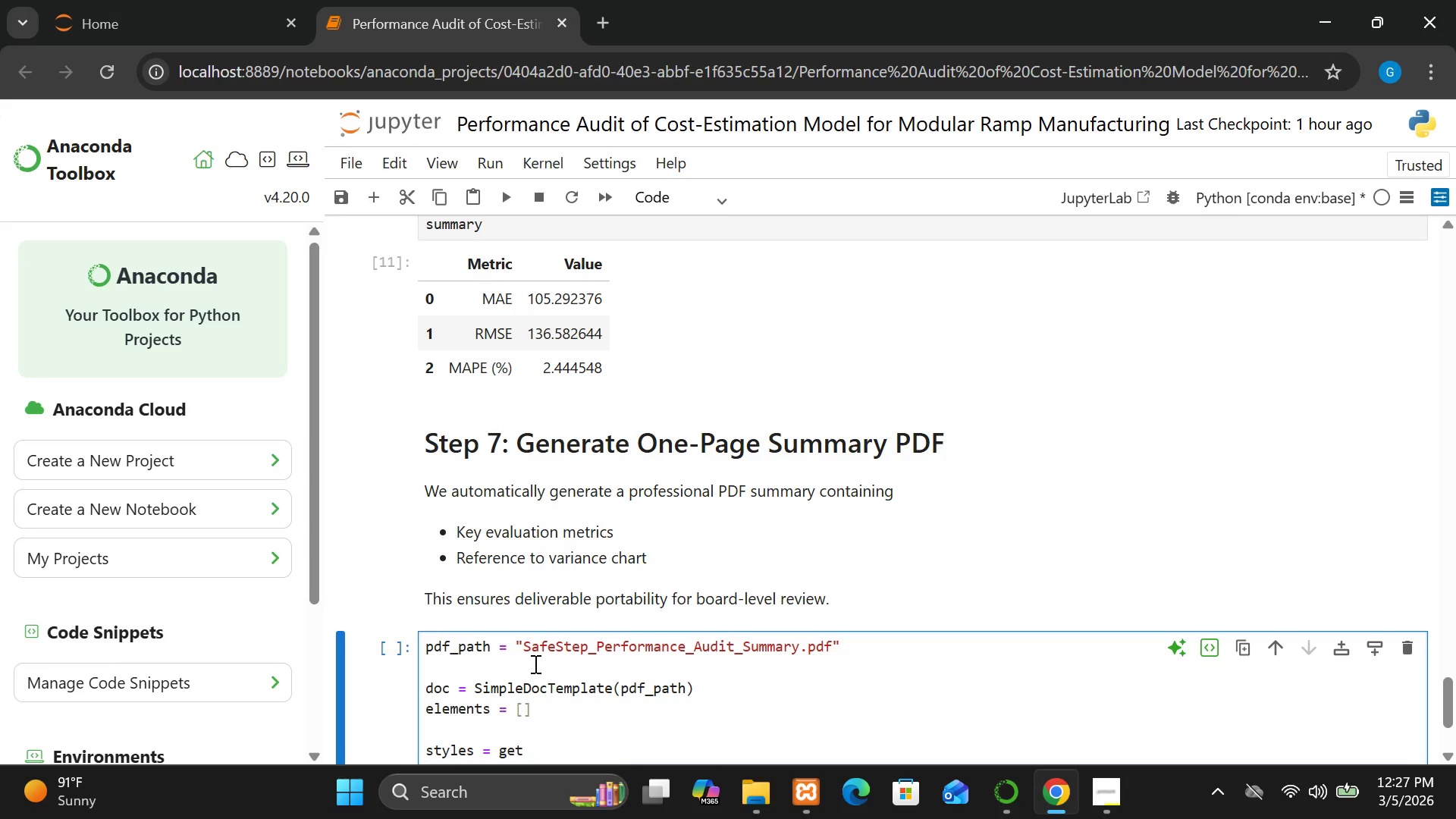 
type(Samples)
key(Backspace)
type(StyleSheet())
 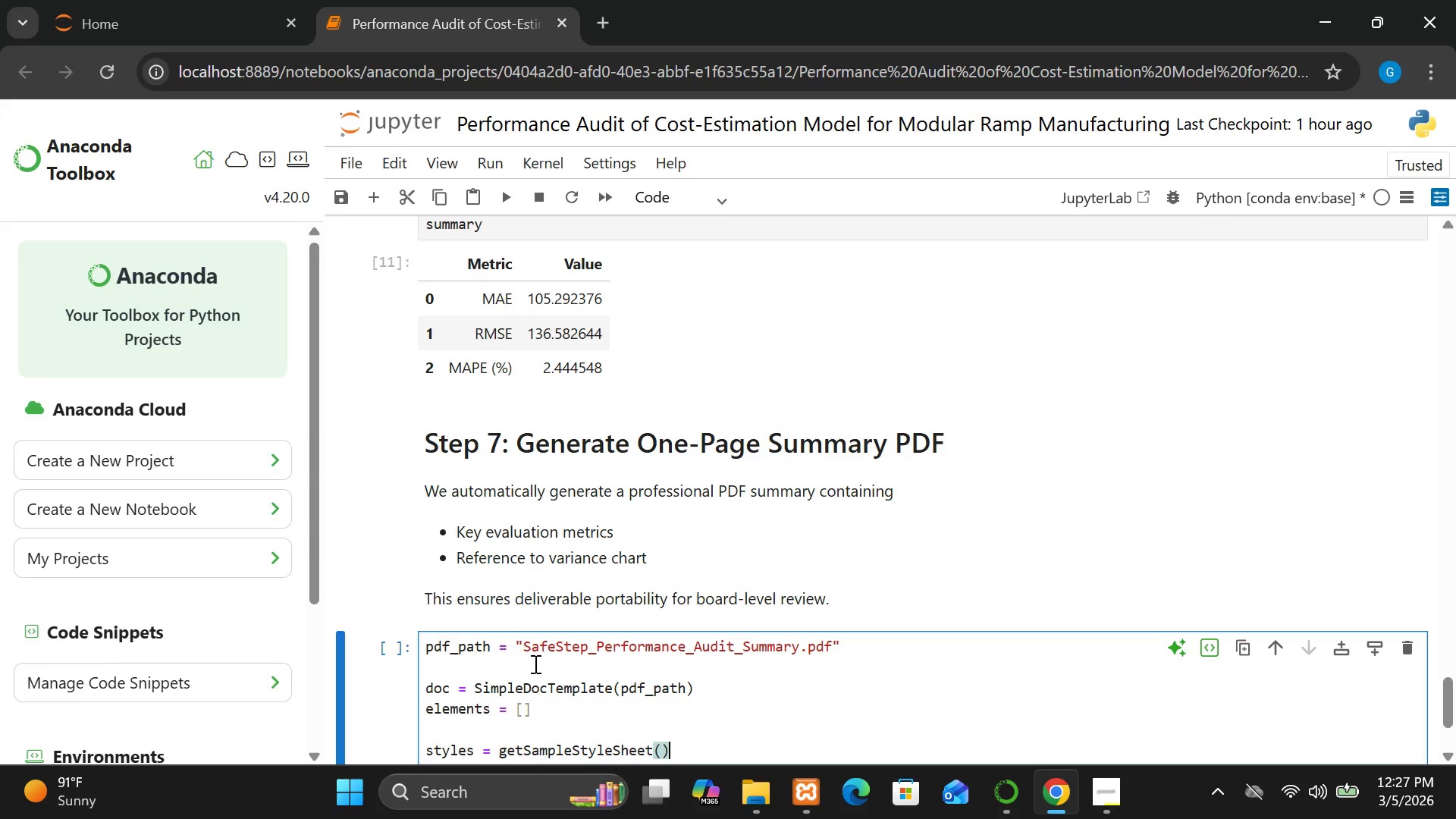 
key(Enter)
 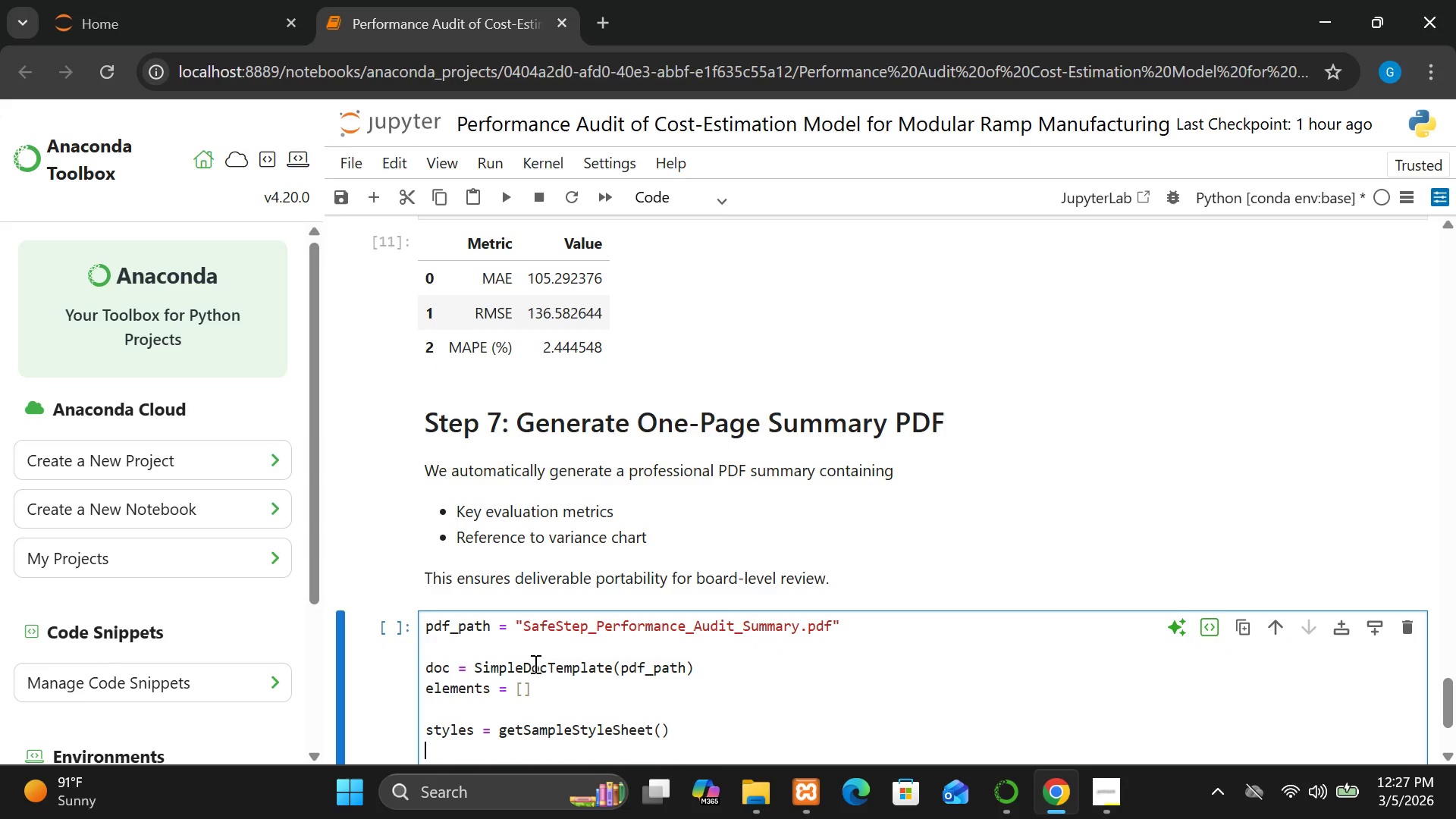 
key(Enter)
 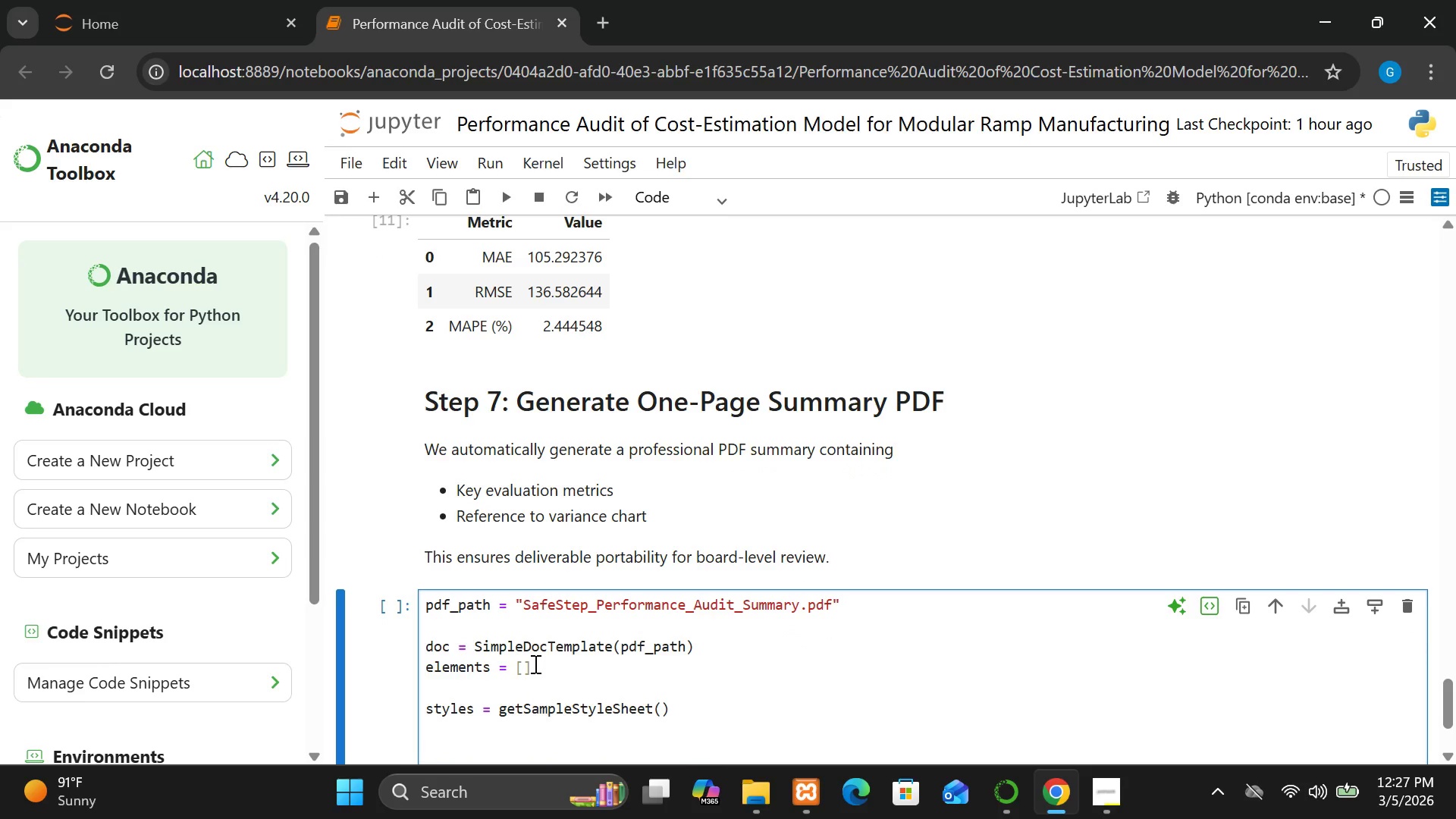 
type(elements,)
key(Backspace)
type(.append)
 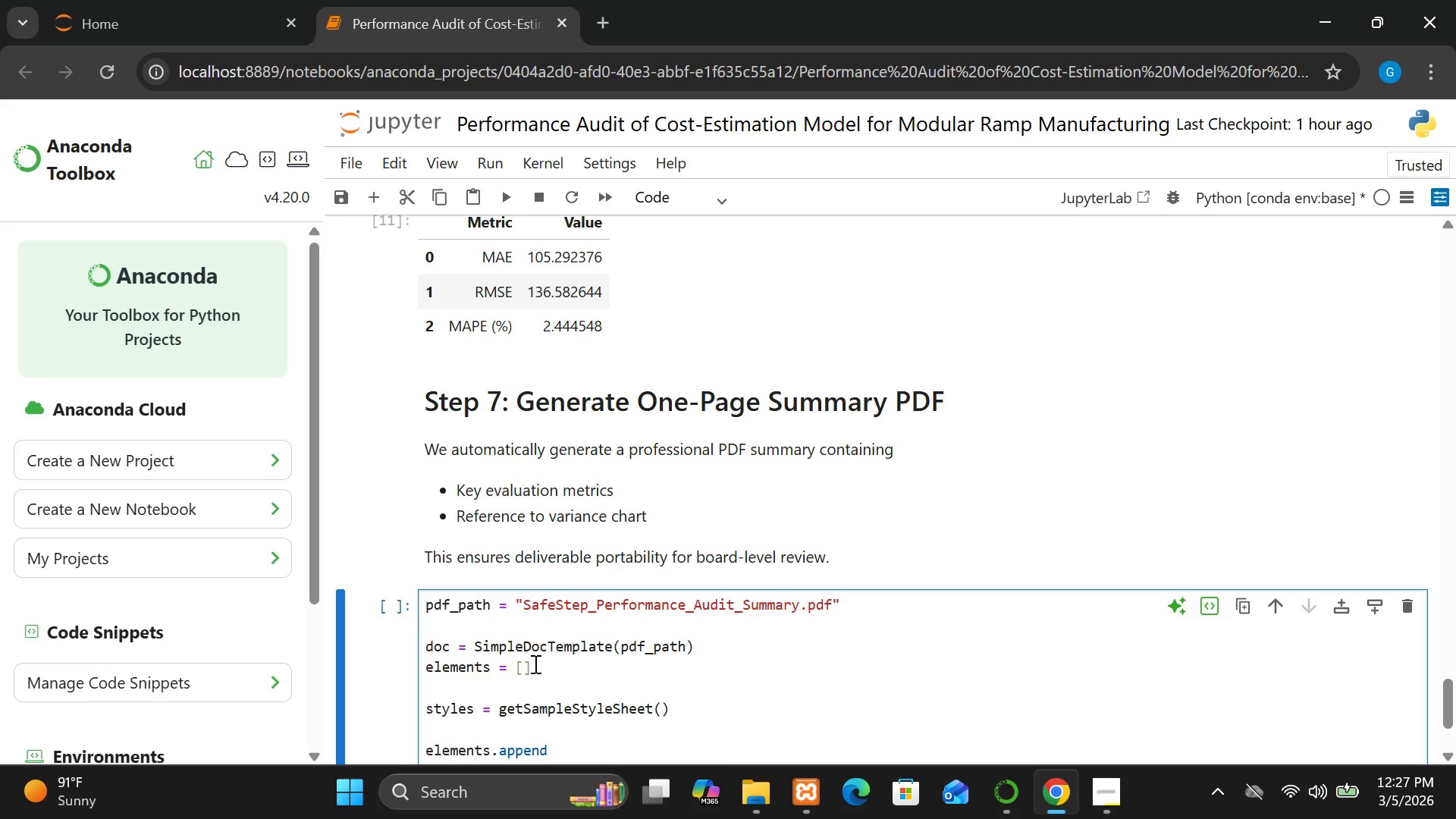 
wait(8.0)
 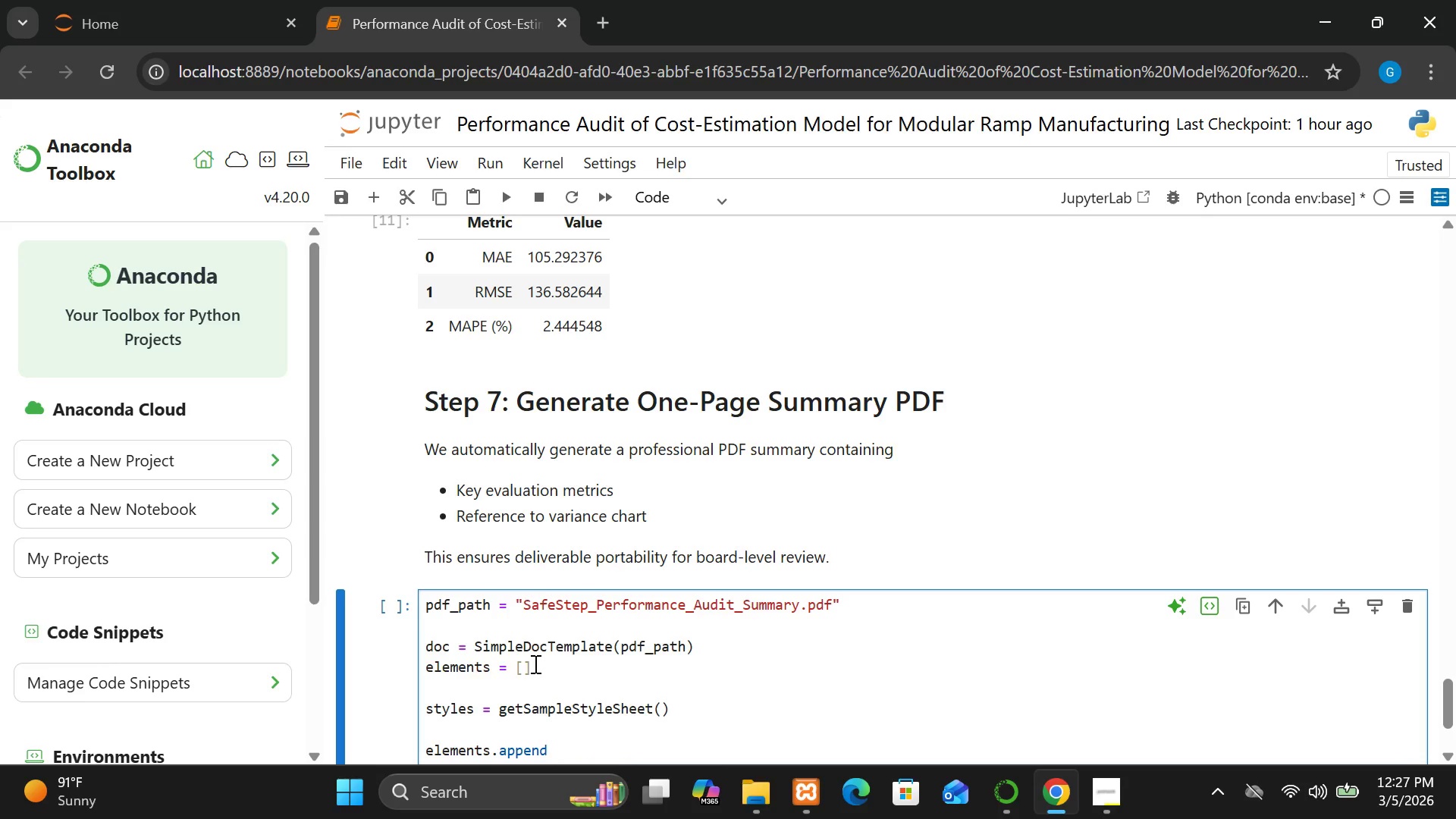 
key(Shift+9)
 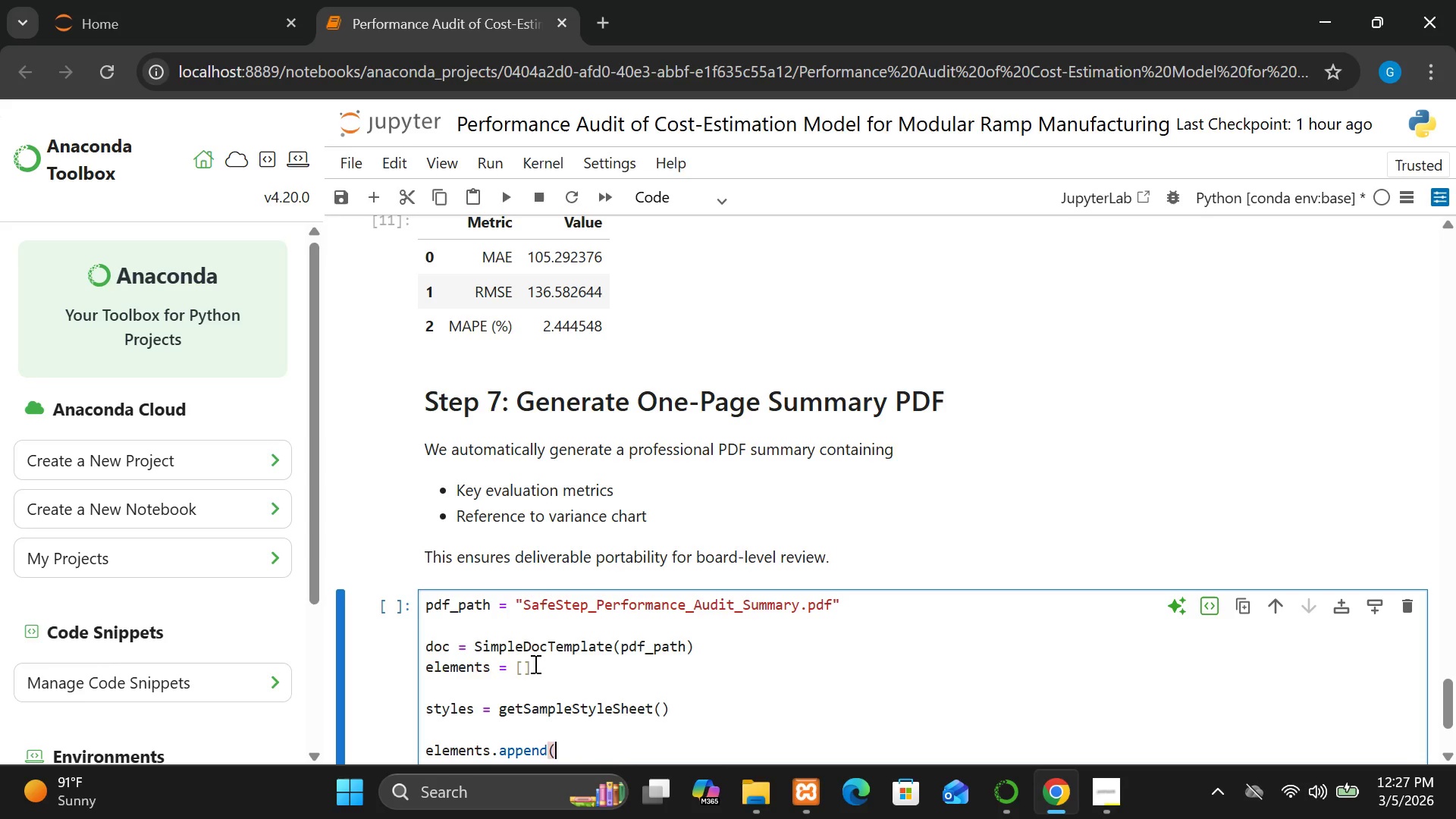 
type(Paragraph()
 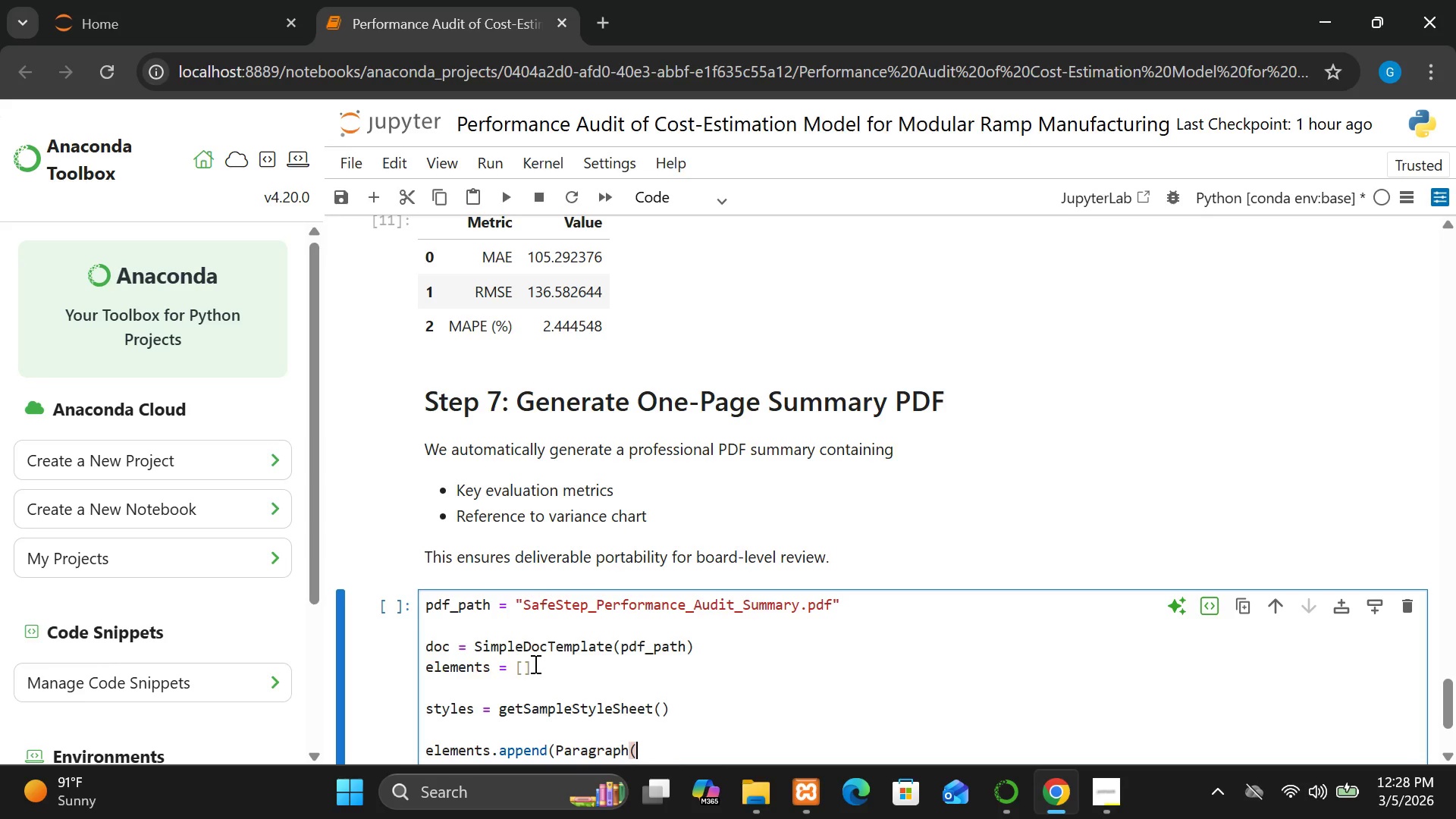 
key(Enter)
 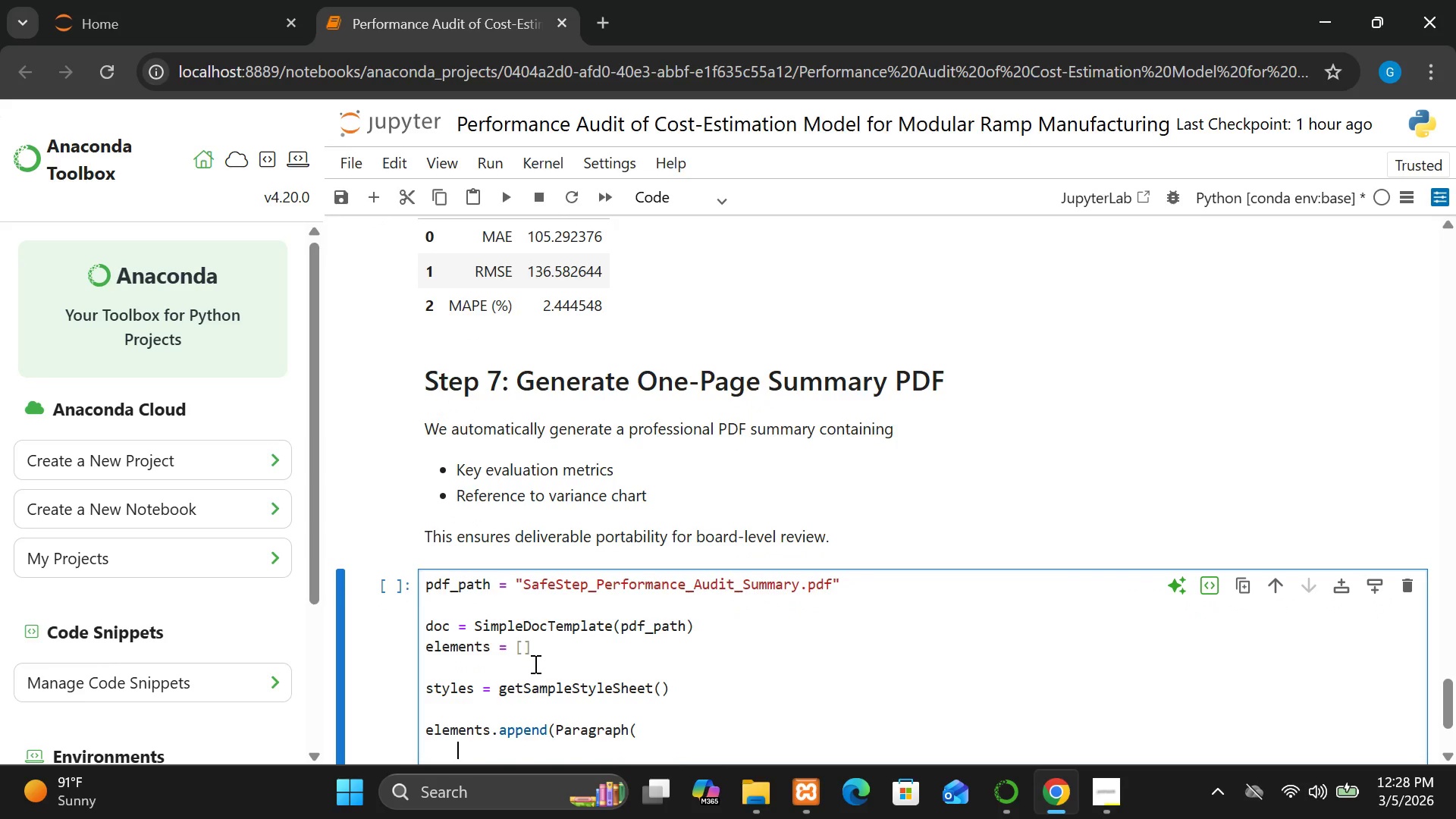 
type("<br)
key(Backspace)
type(>SafeStep Modulars  =)
key(Backspace)
type(- Ci)
key(Backspace)
type(ost Model Audit Summary<?b>)
 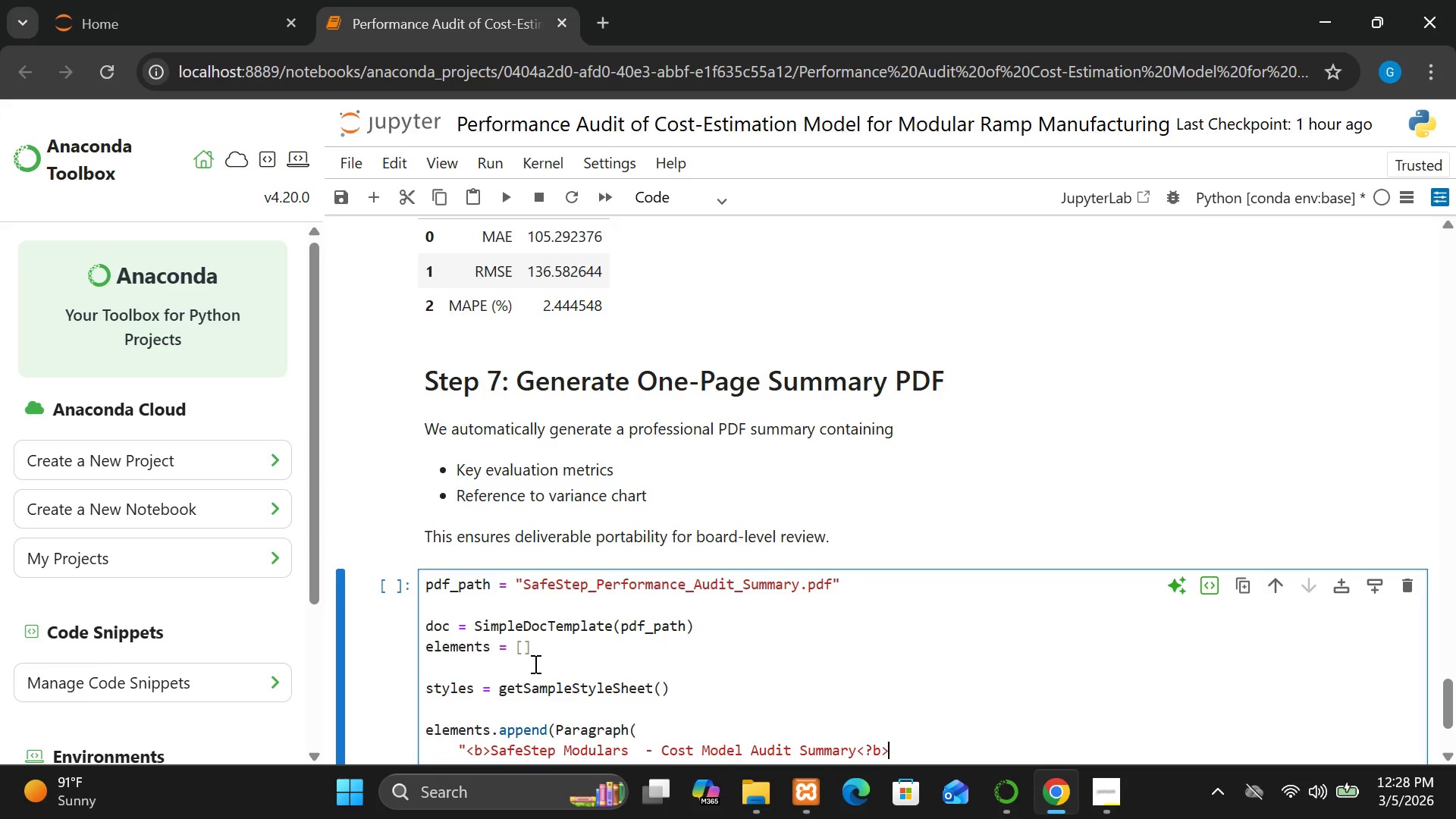 
left_click([873, 752])
 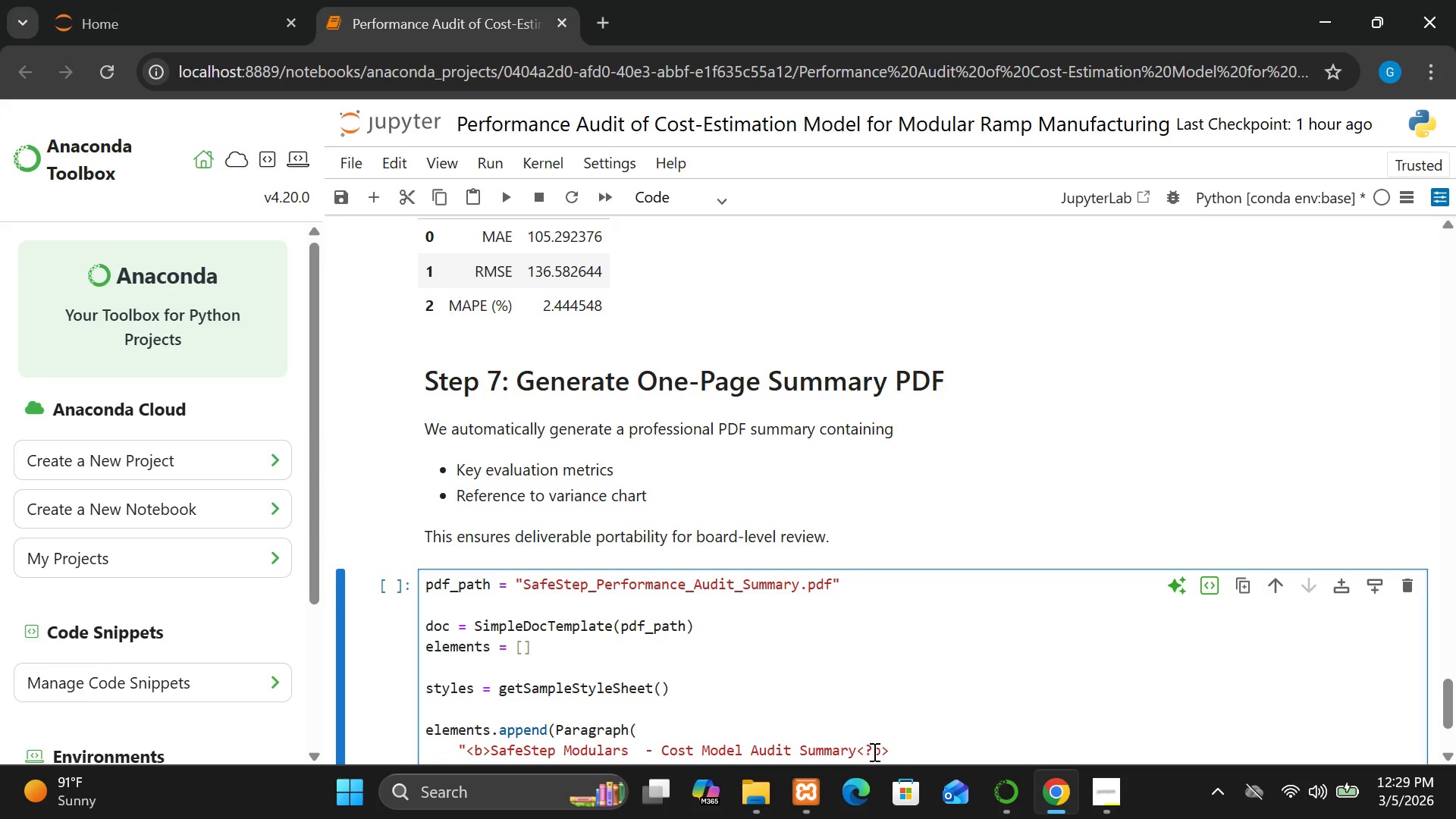 
key(Backspace)
 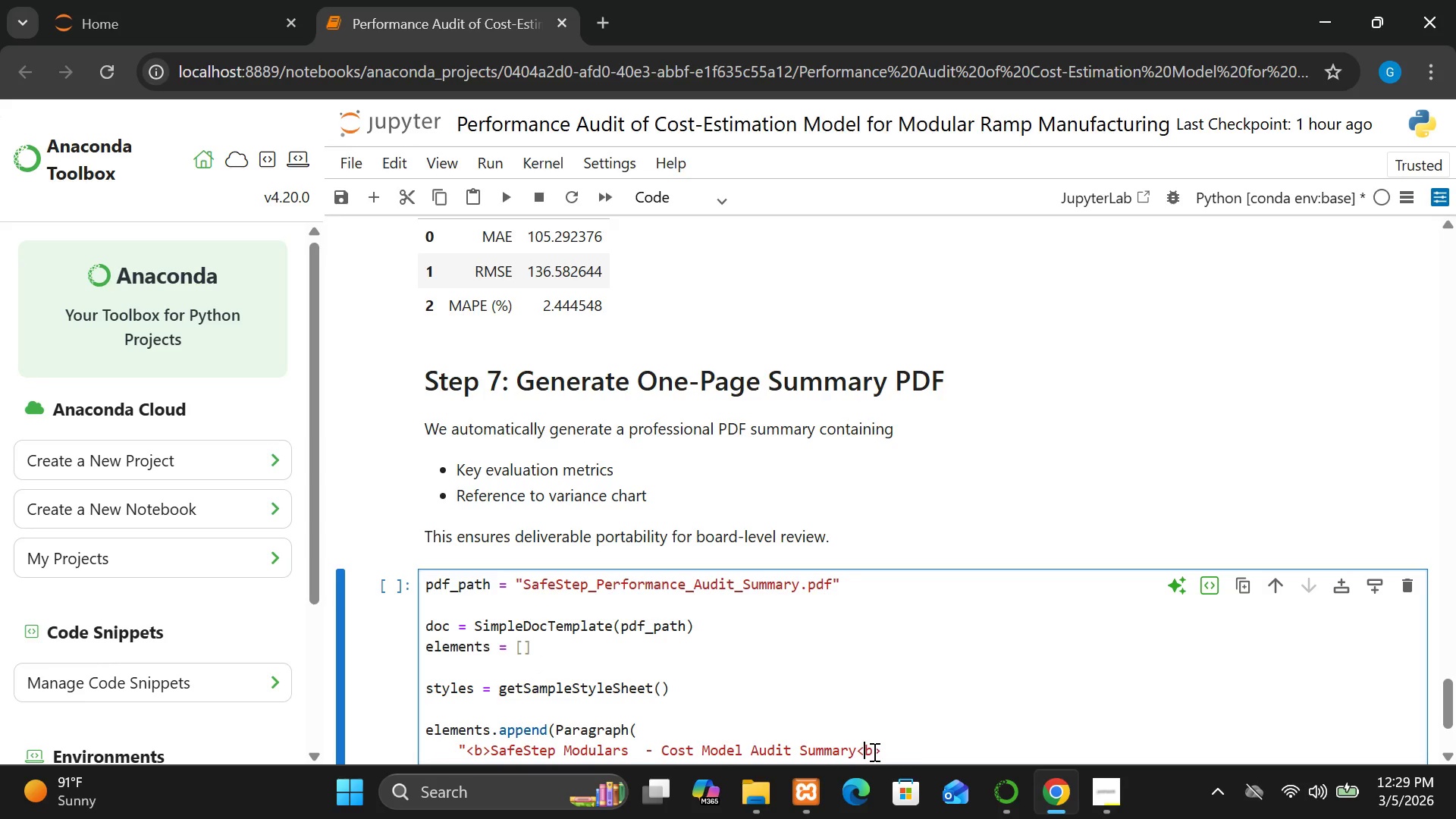 
key(Slash)
 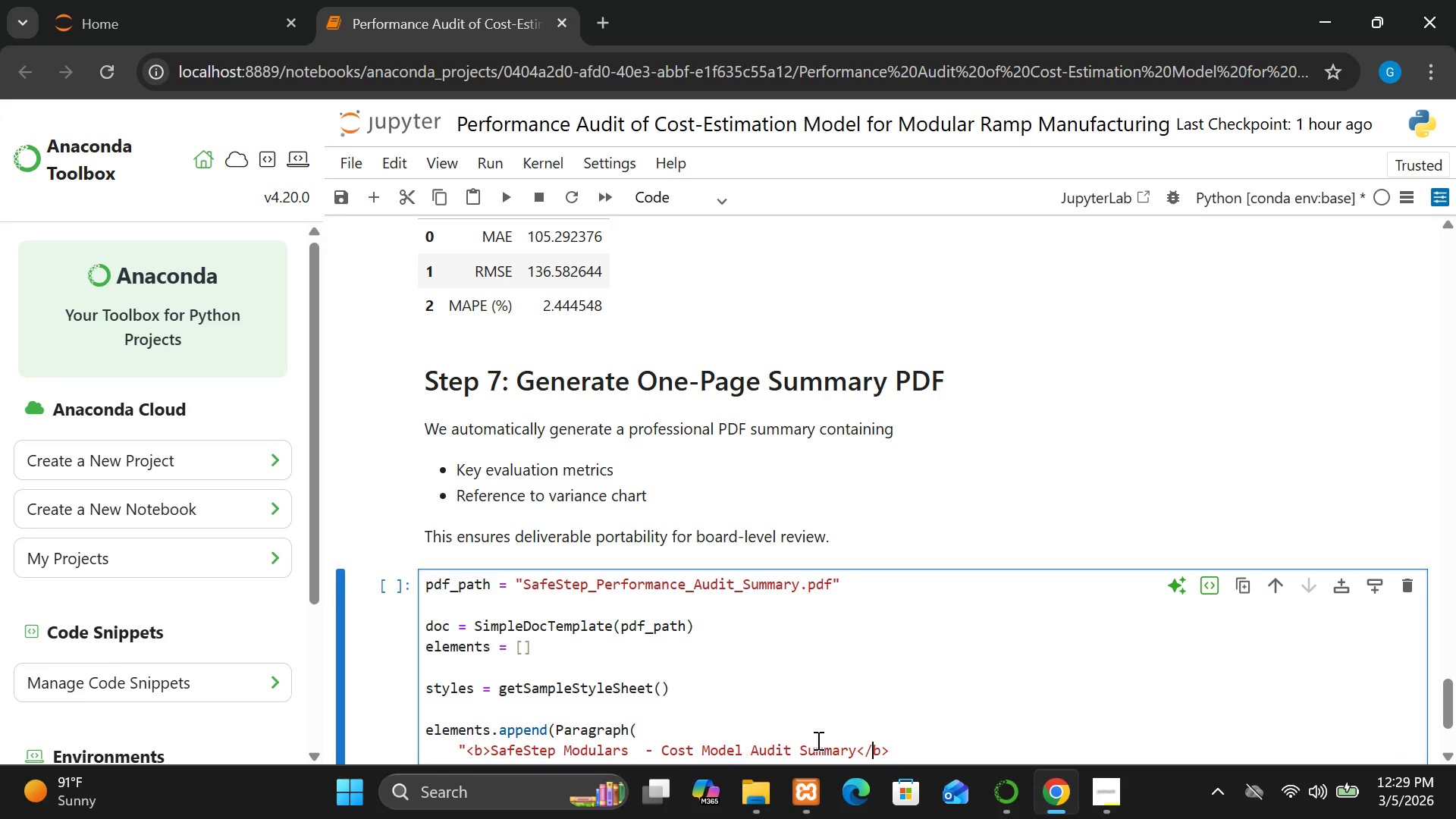 
left_click([908, 753])
 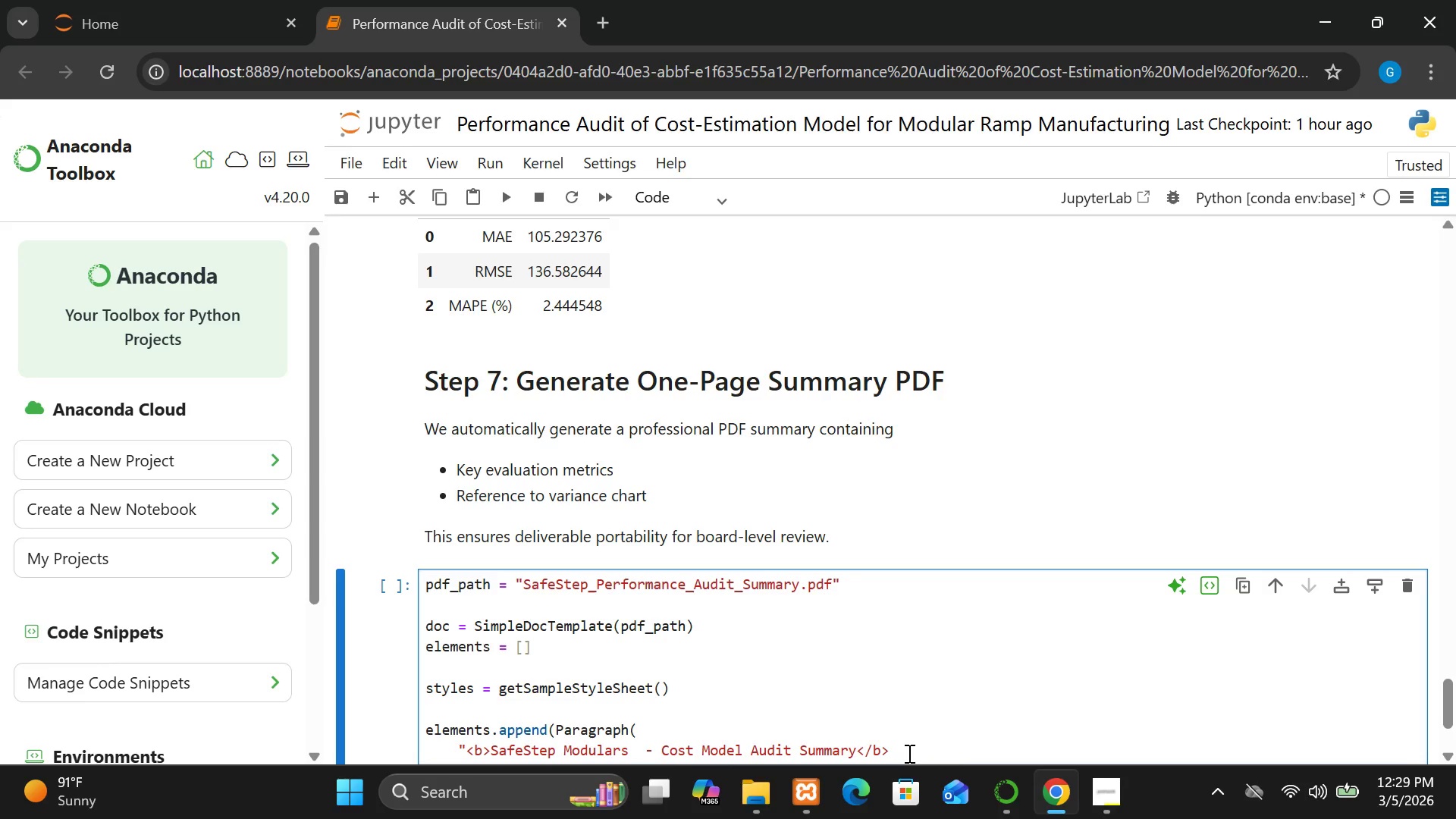 
key(Shift+Quote)
 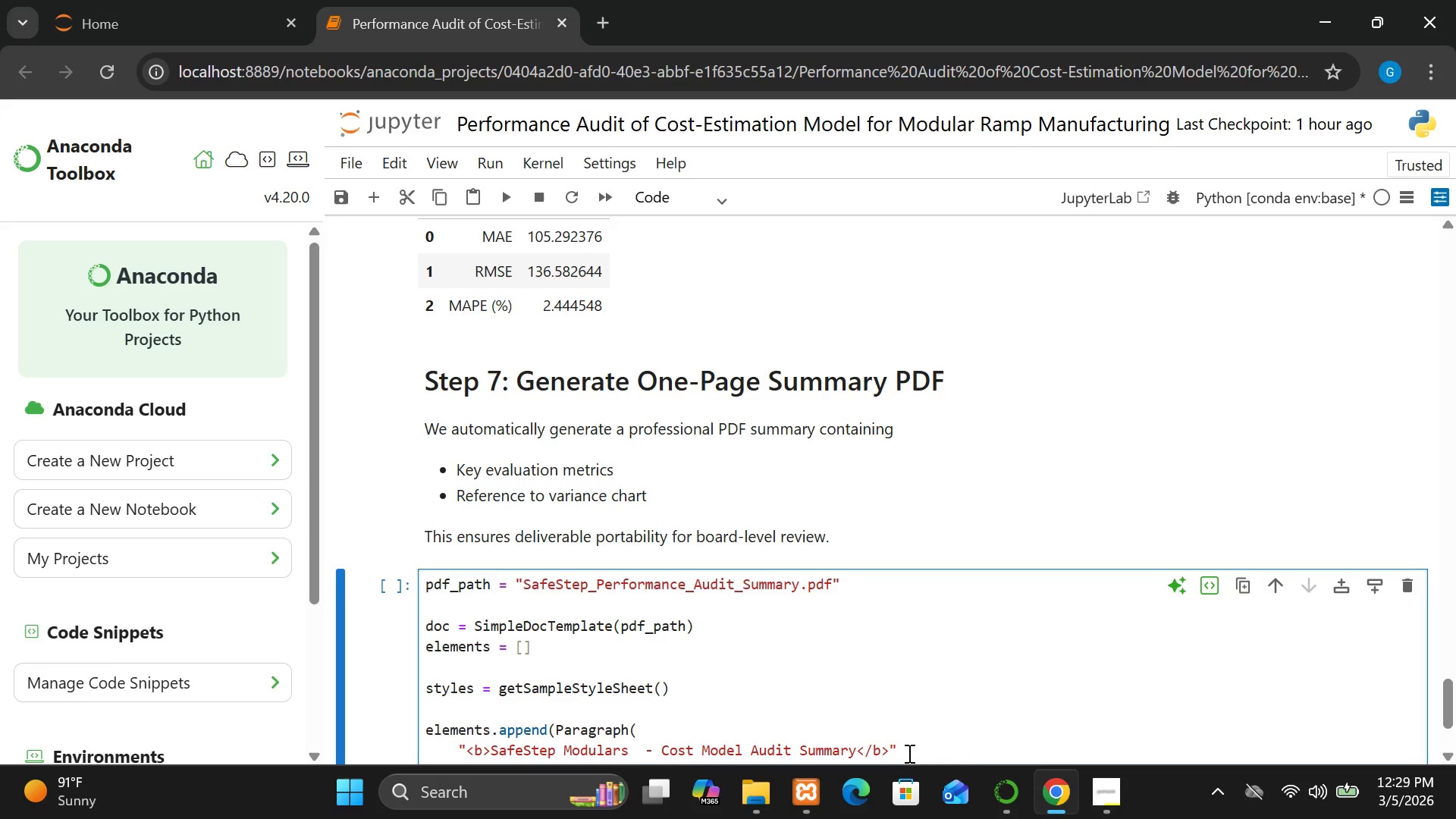 
key(Comma)
 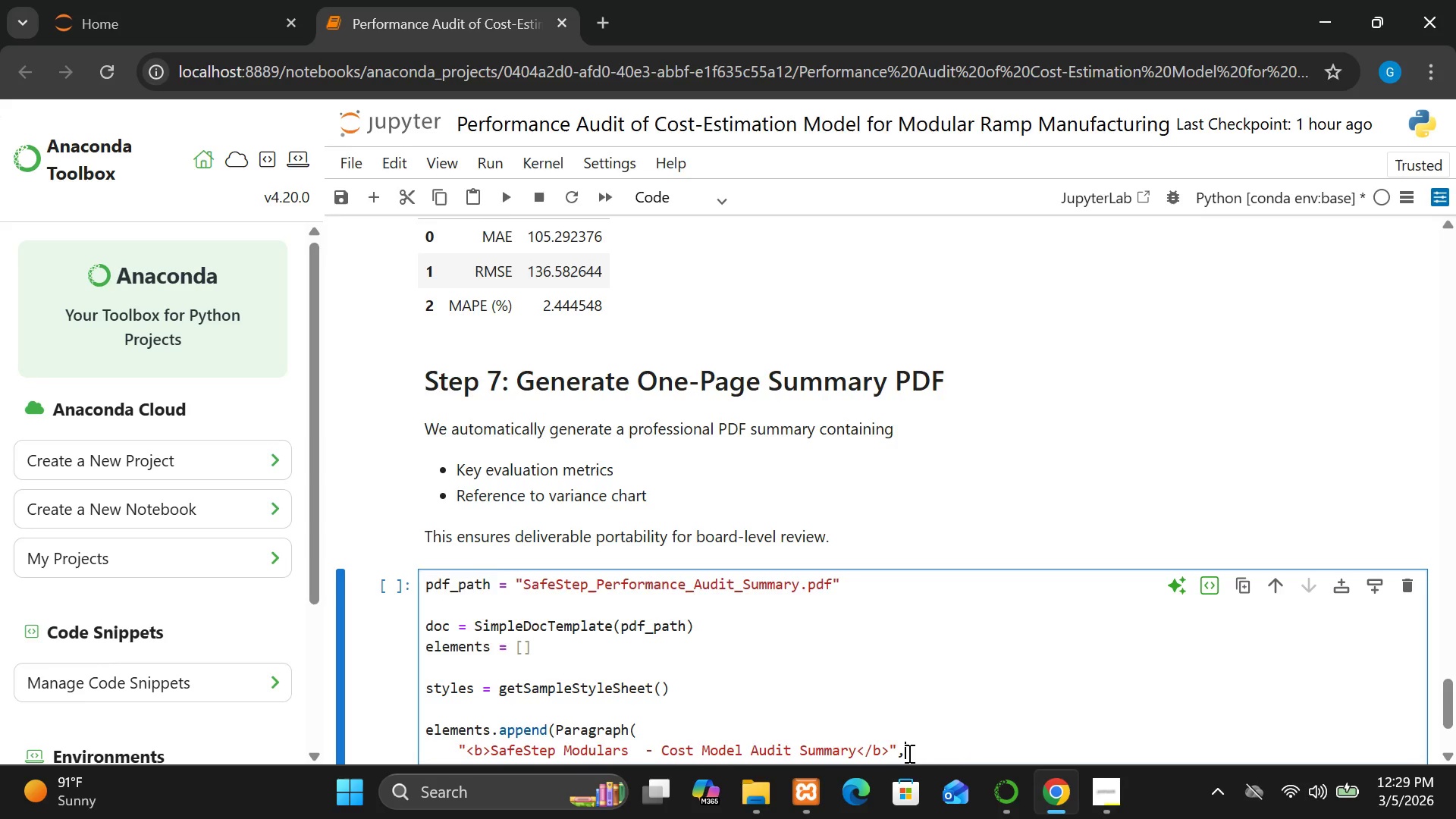 
key(Enter)
 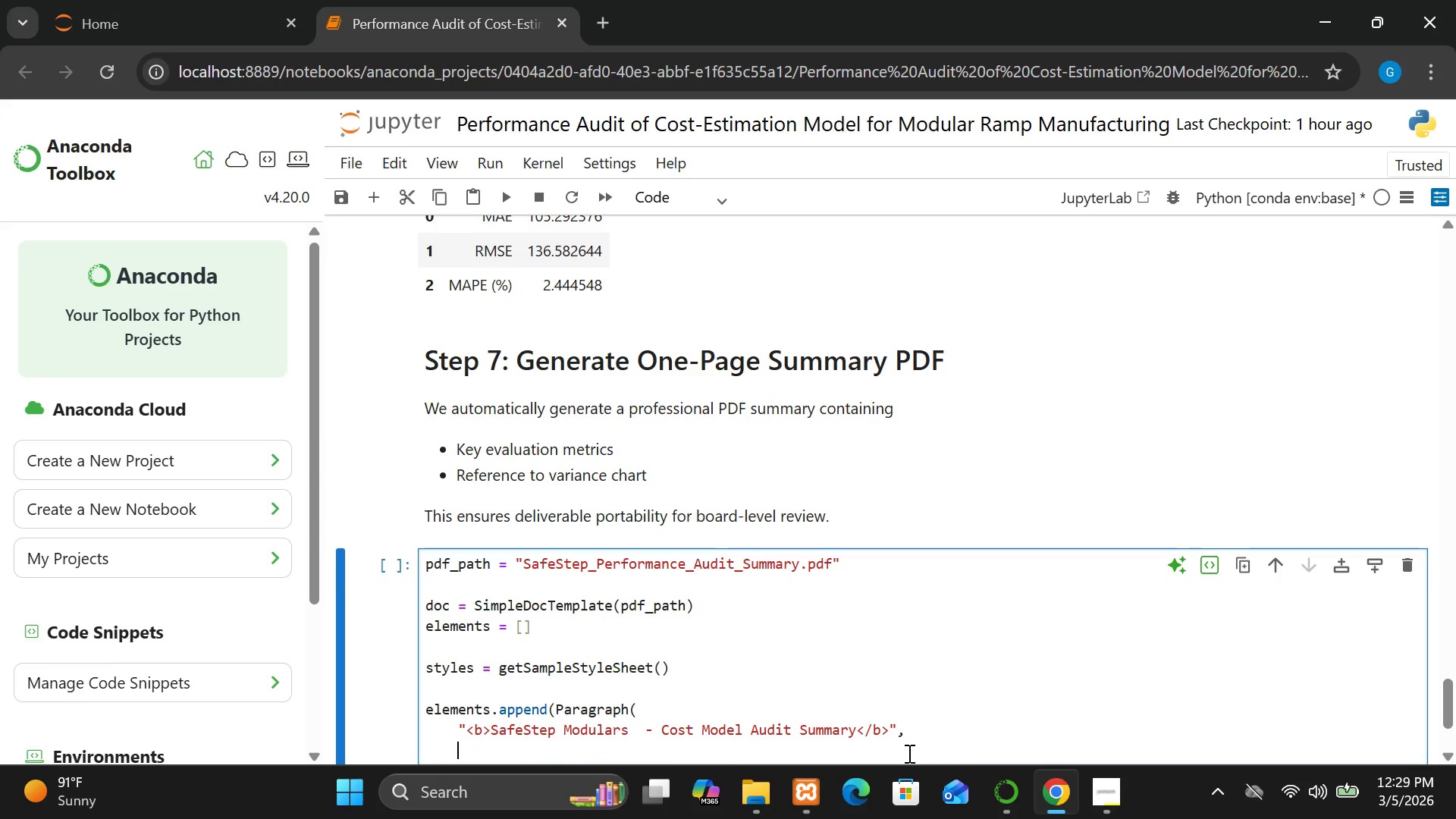 
type(styk)
key(Backspace)
type(les["Title"])
 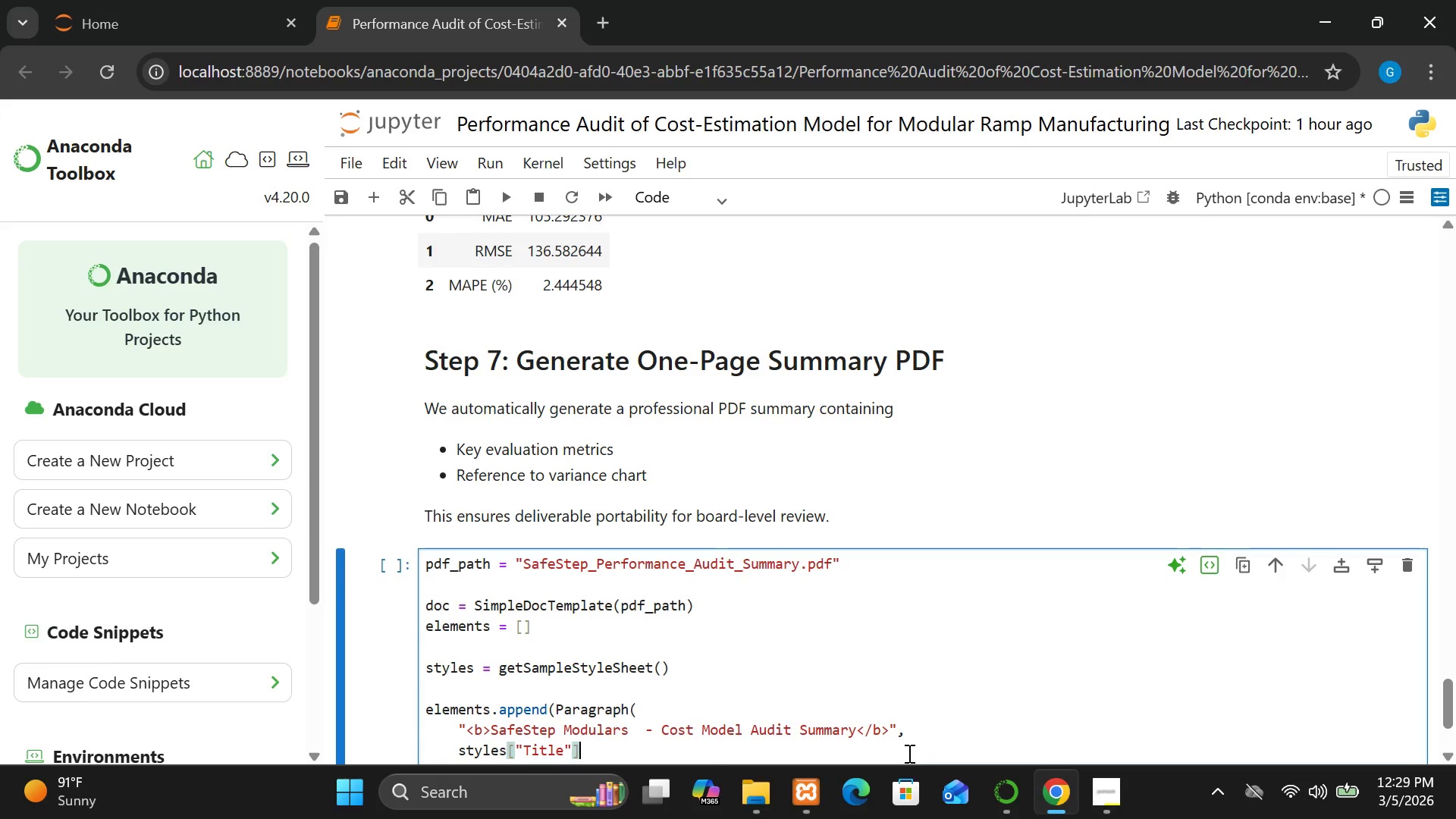 
key(Enter)
 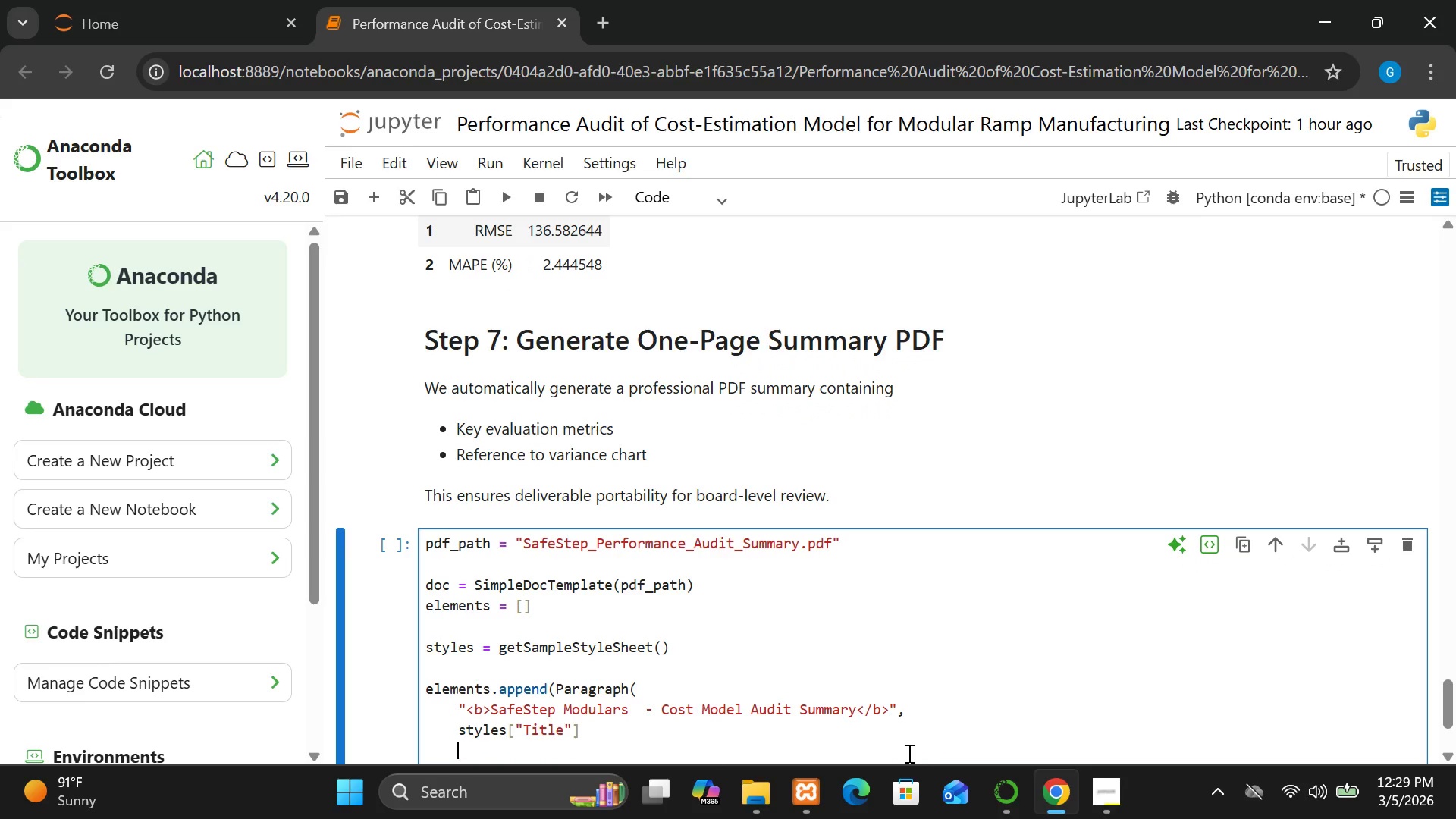 
type()))
 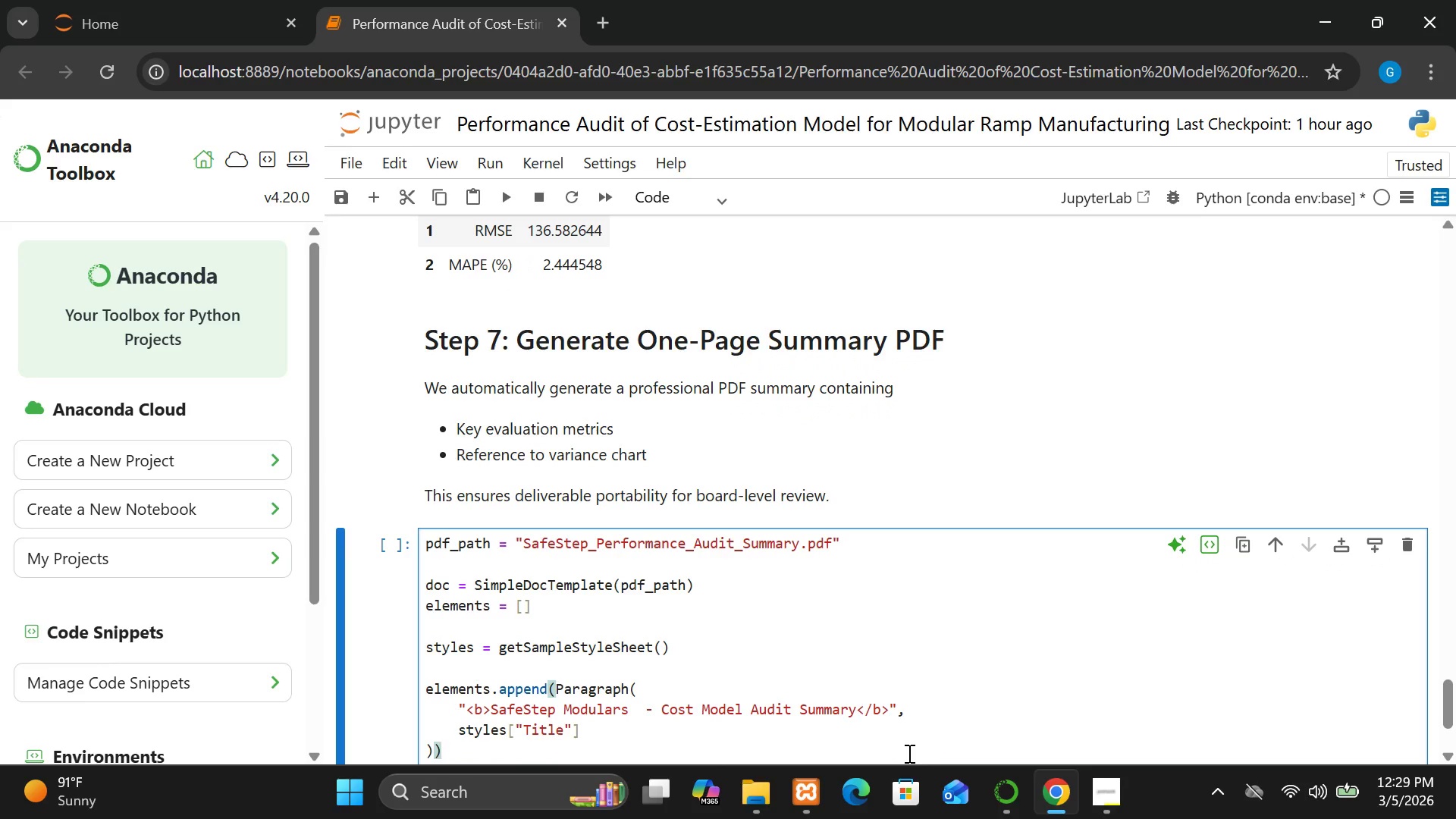 
key(Enter)
 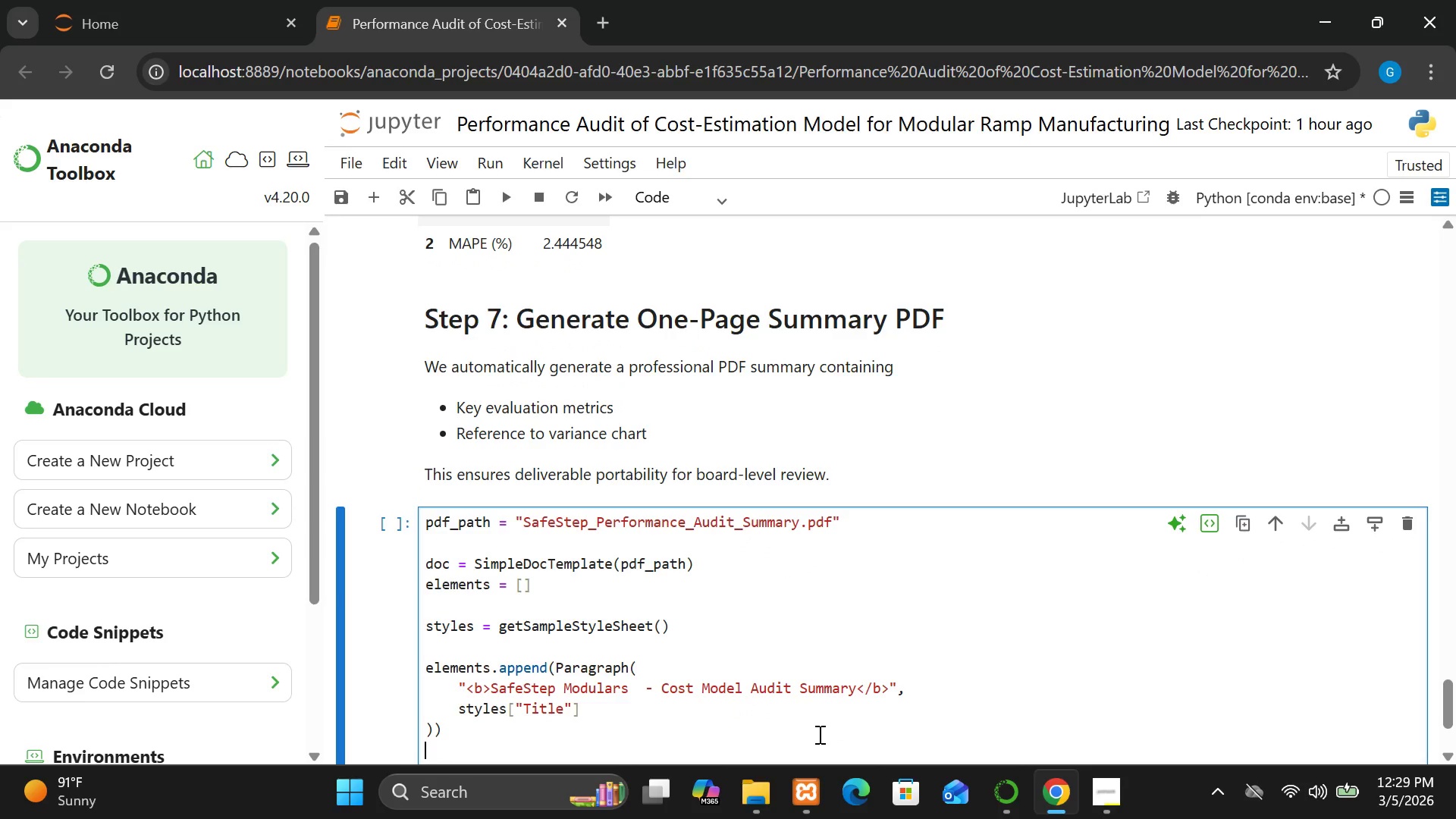 
type(elements.append)
 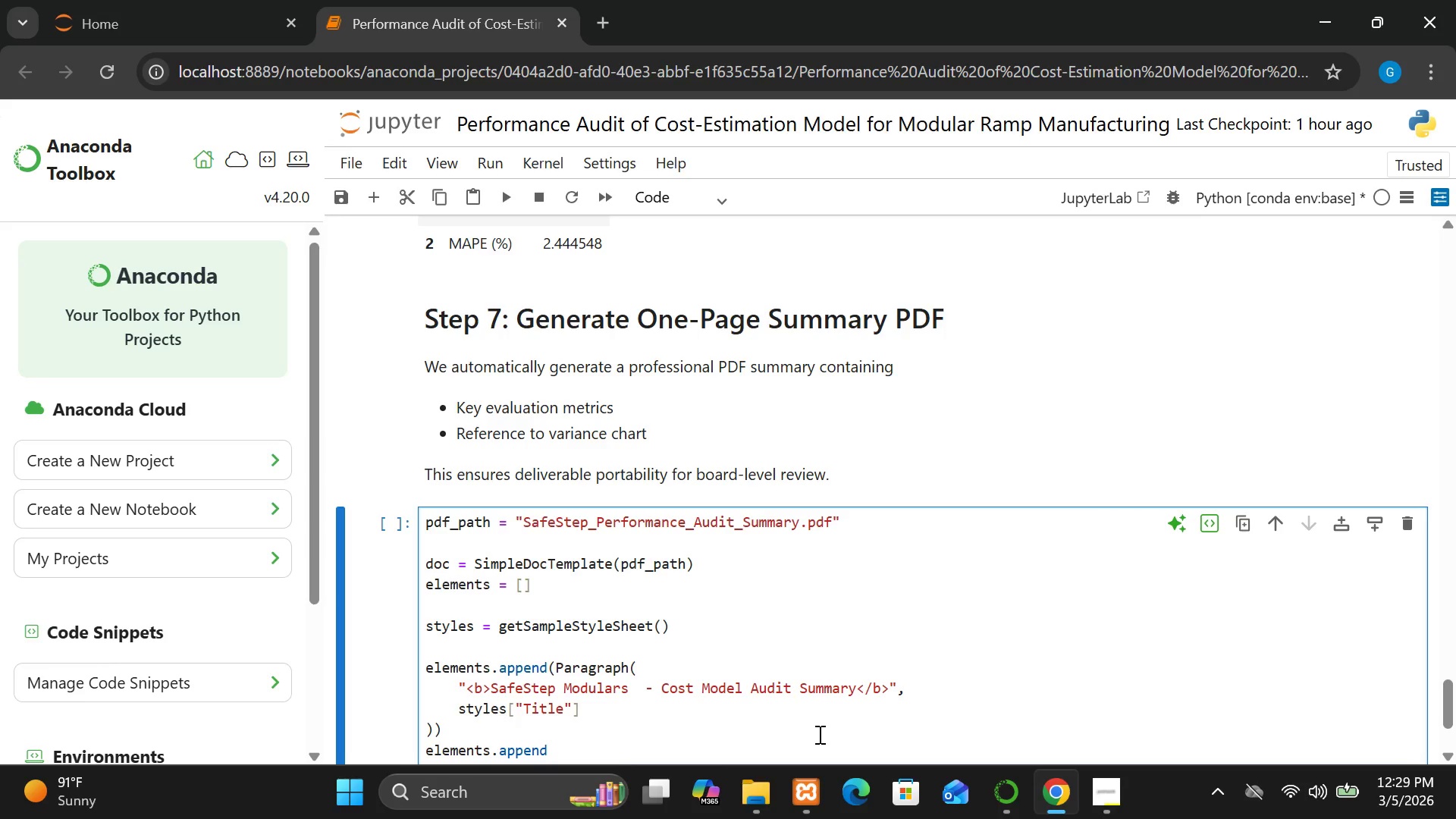 
type((Spacer)
 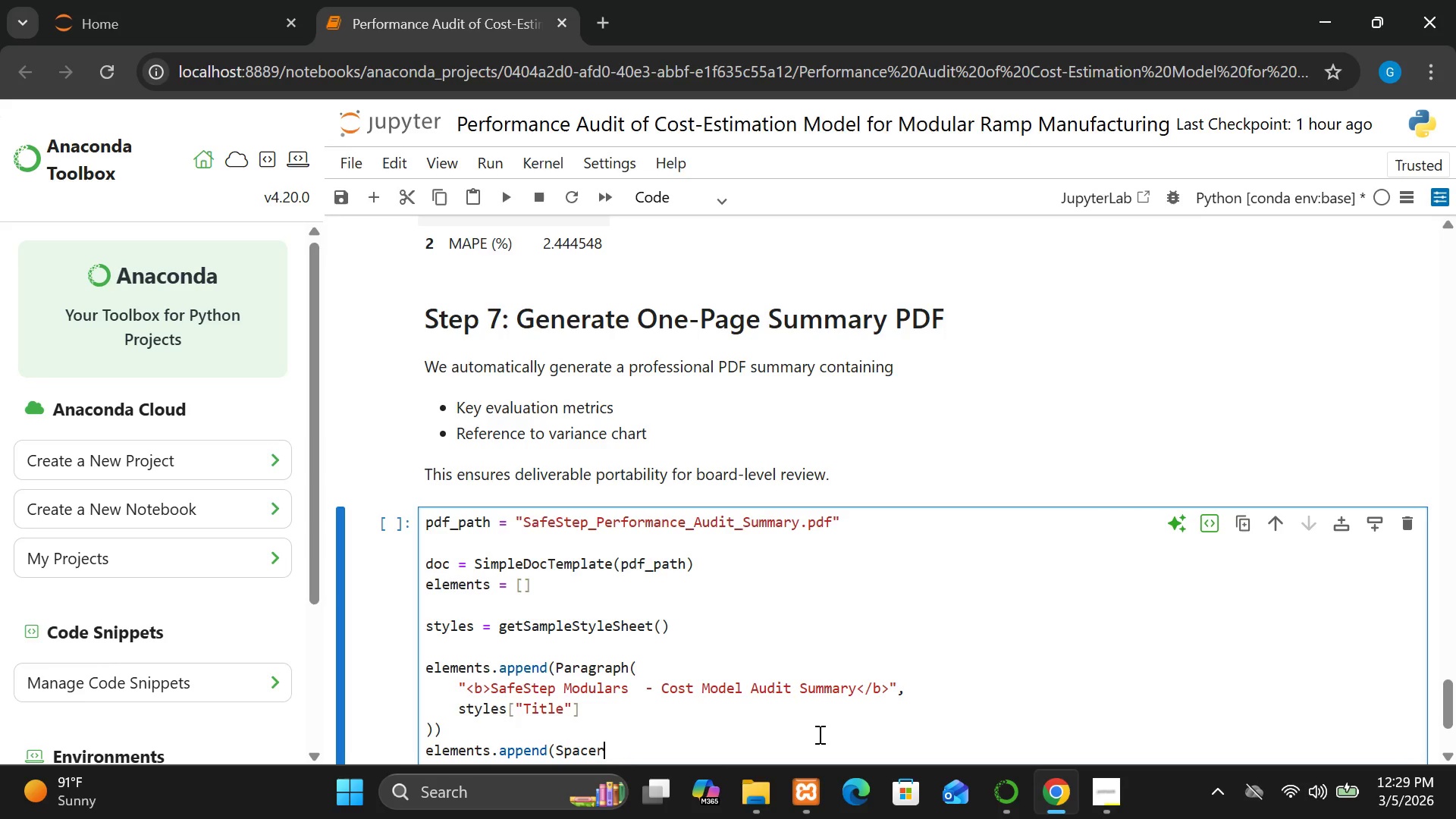 
type((1, 0.3 * inch)))
 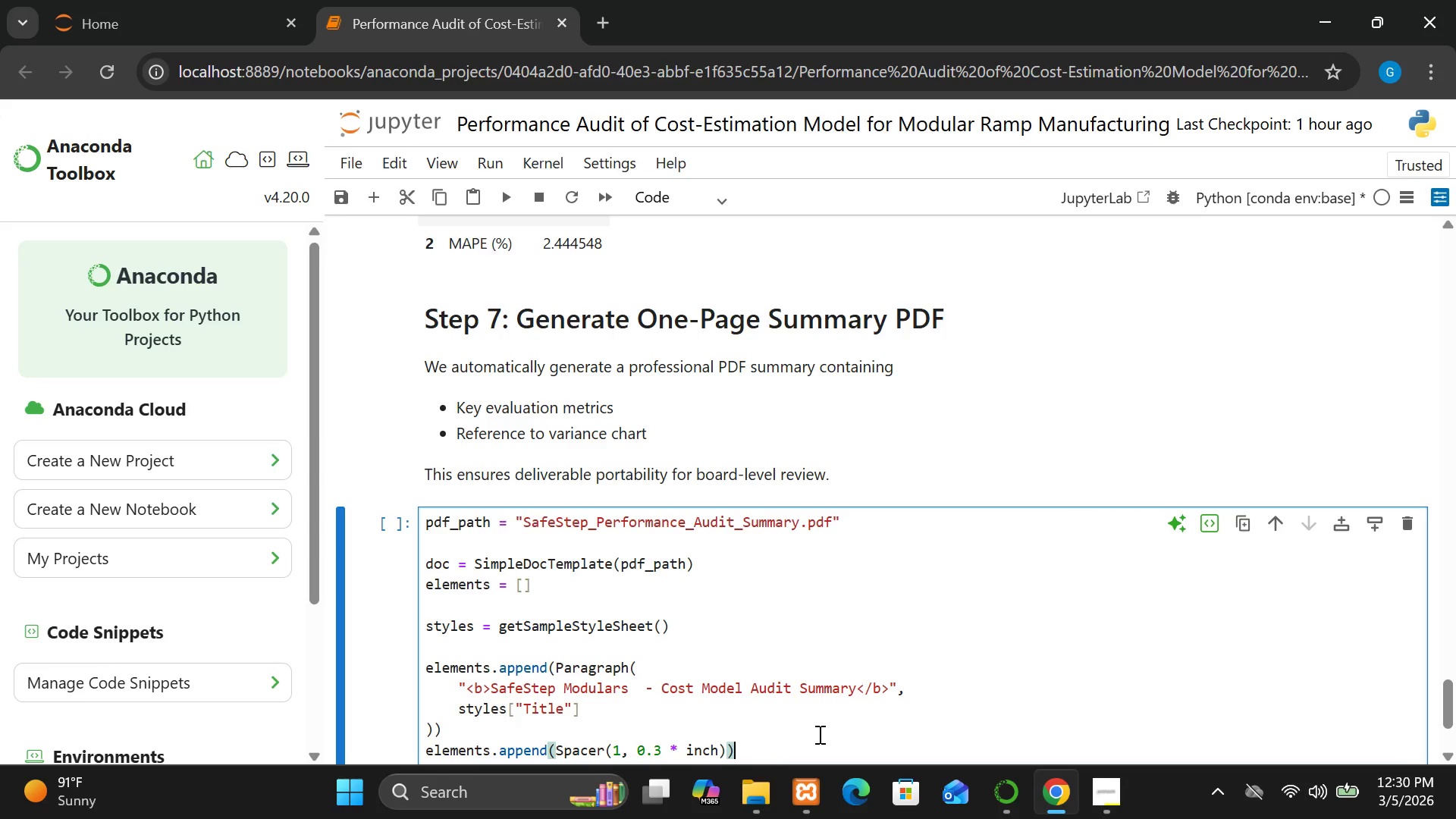 
key(Enter)
 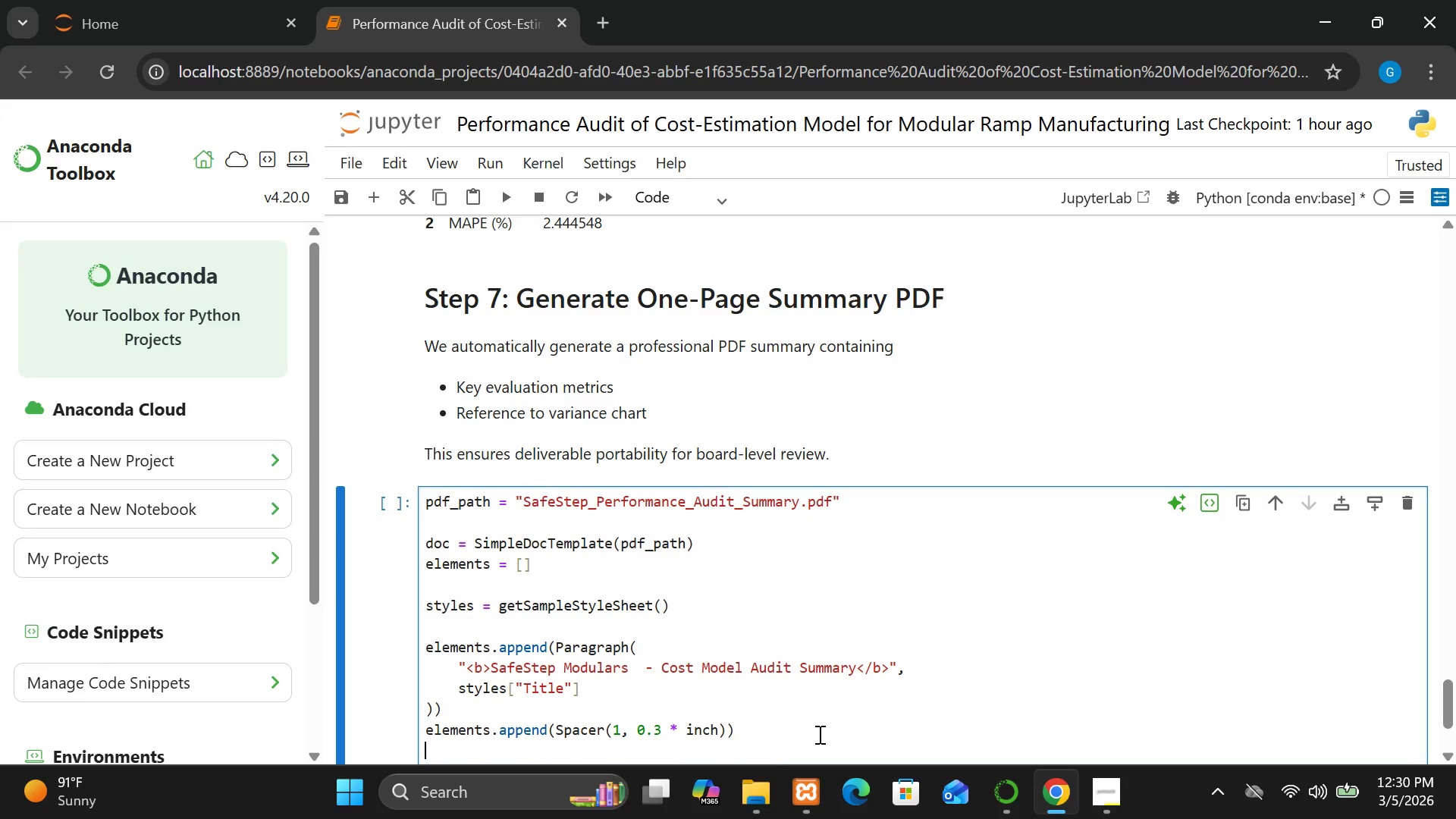 
key(Enter)
 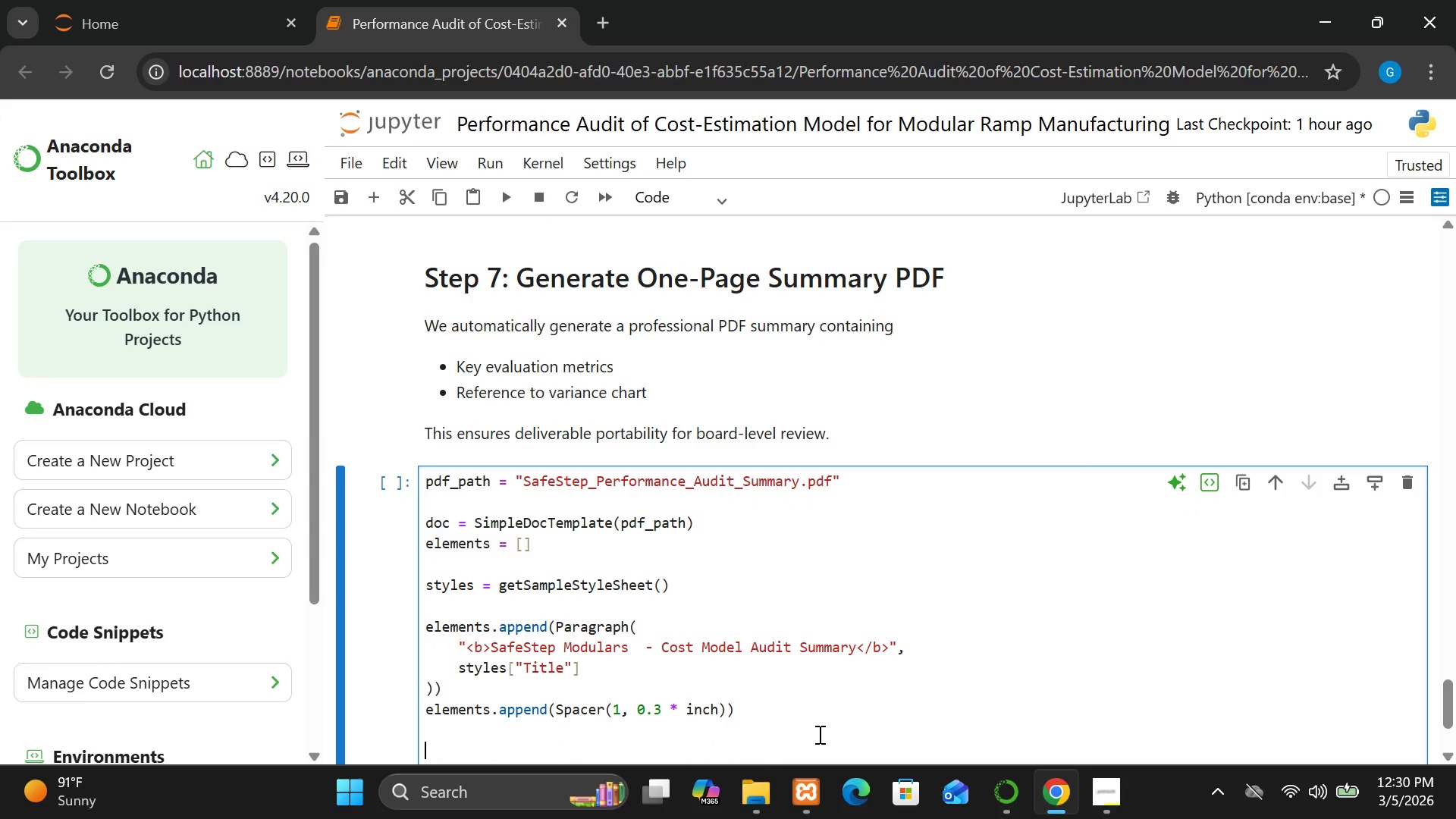 
key(E)
 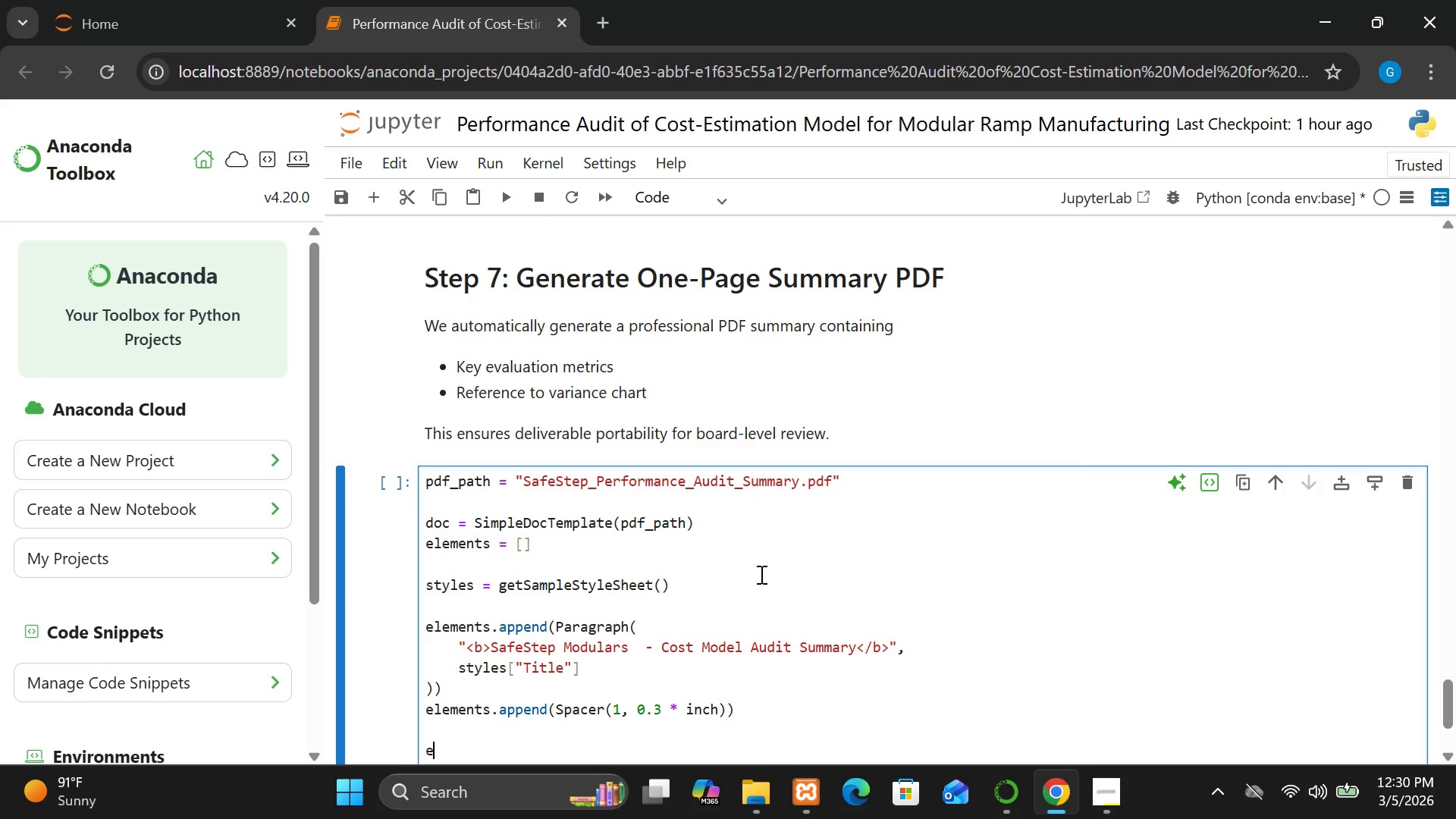 
wait(5.28)
 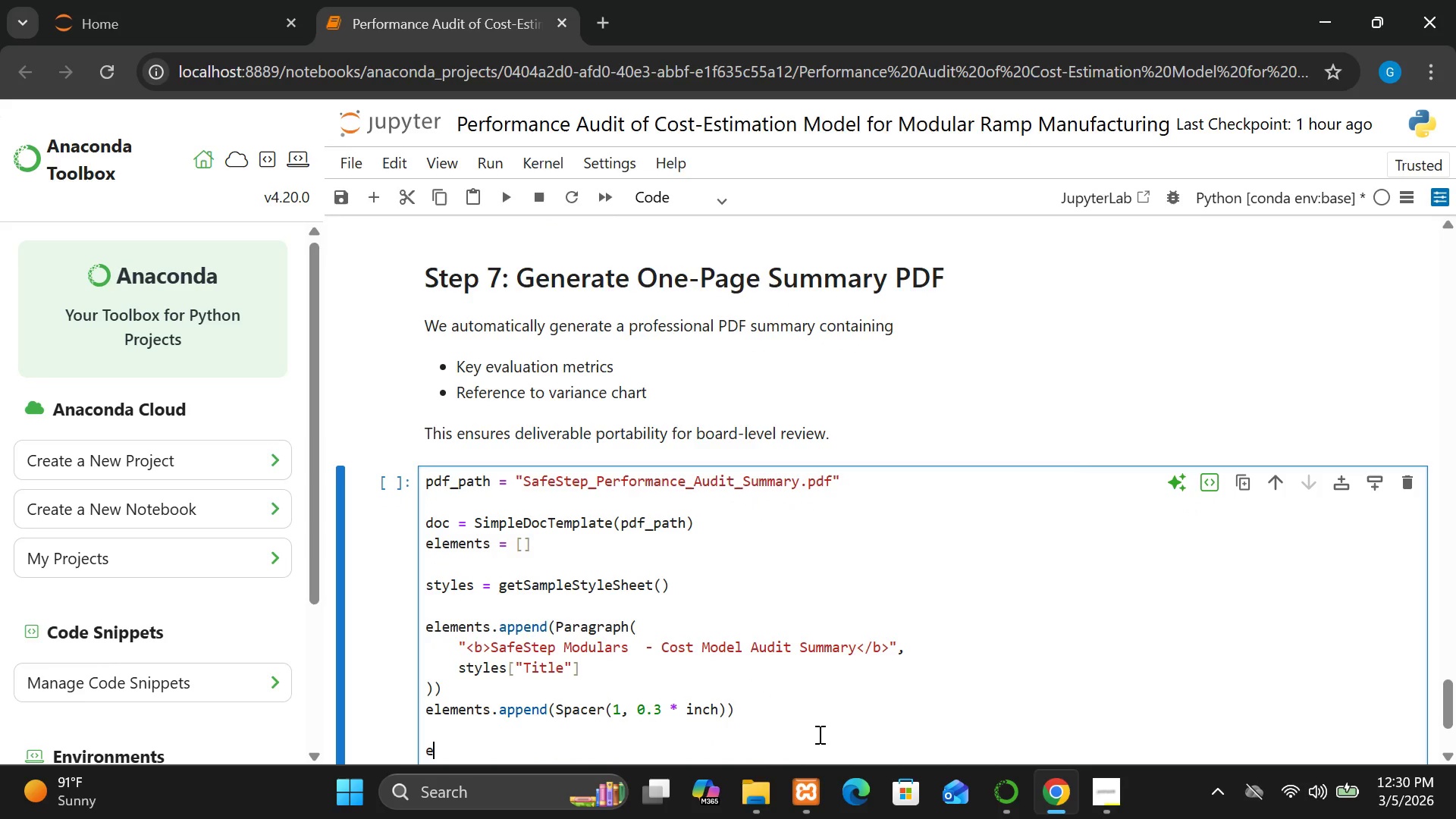 
left_click_drag(start_coordinate=[635, 626], to_coordinate=[425, 634])
 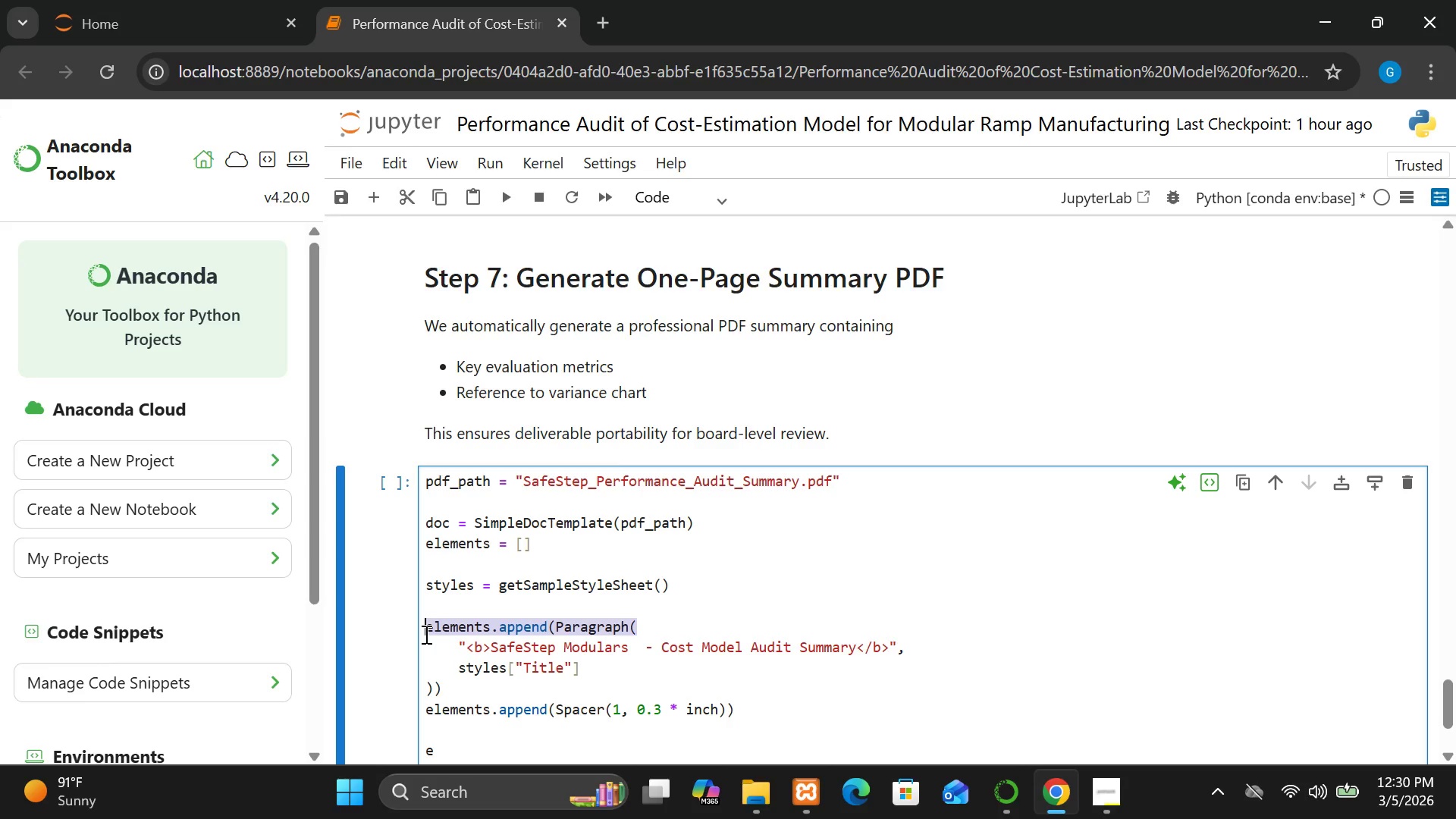 
key(Control+C)
 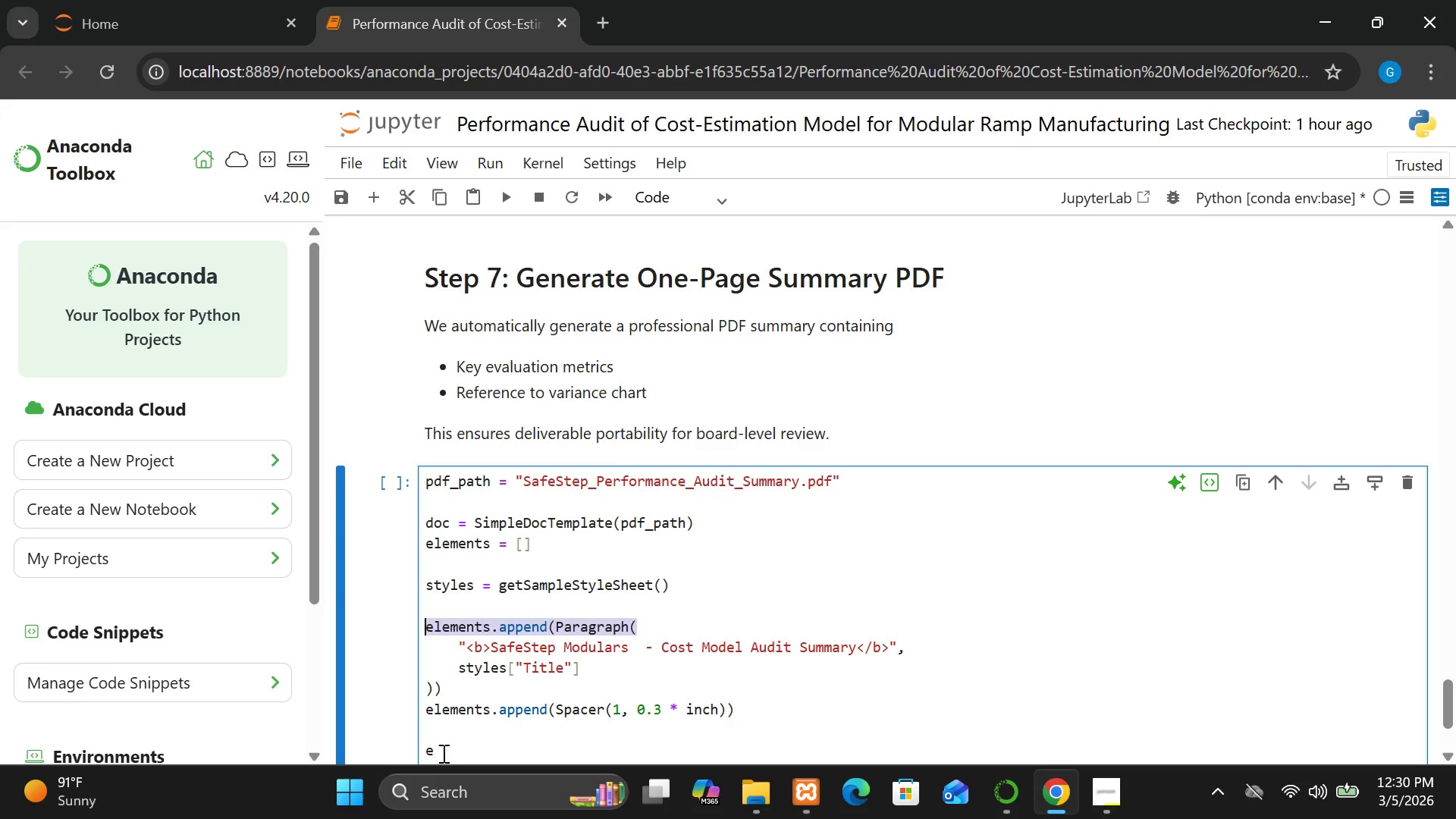 
left_click_drag(start_coordinate=[440, 754], to_coordinate=[422, 754])
 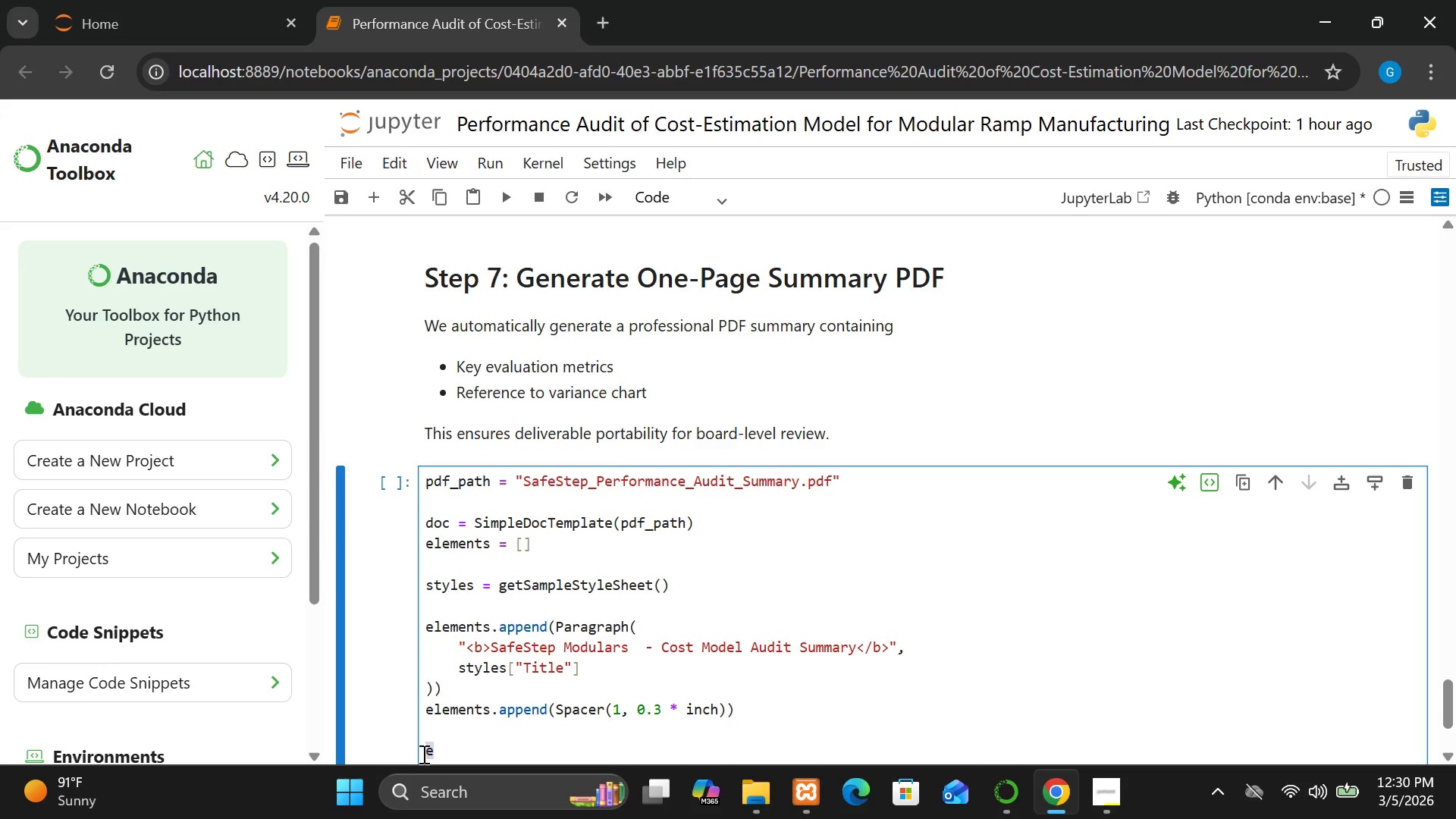 
key(Control+V)
 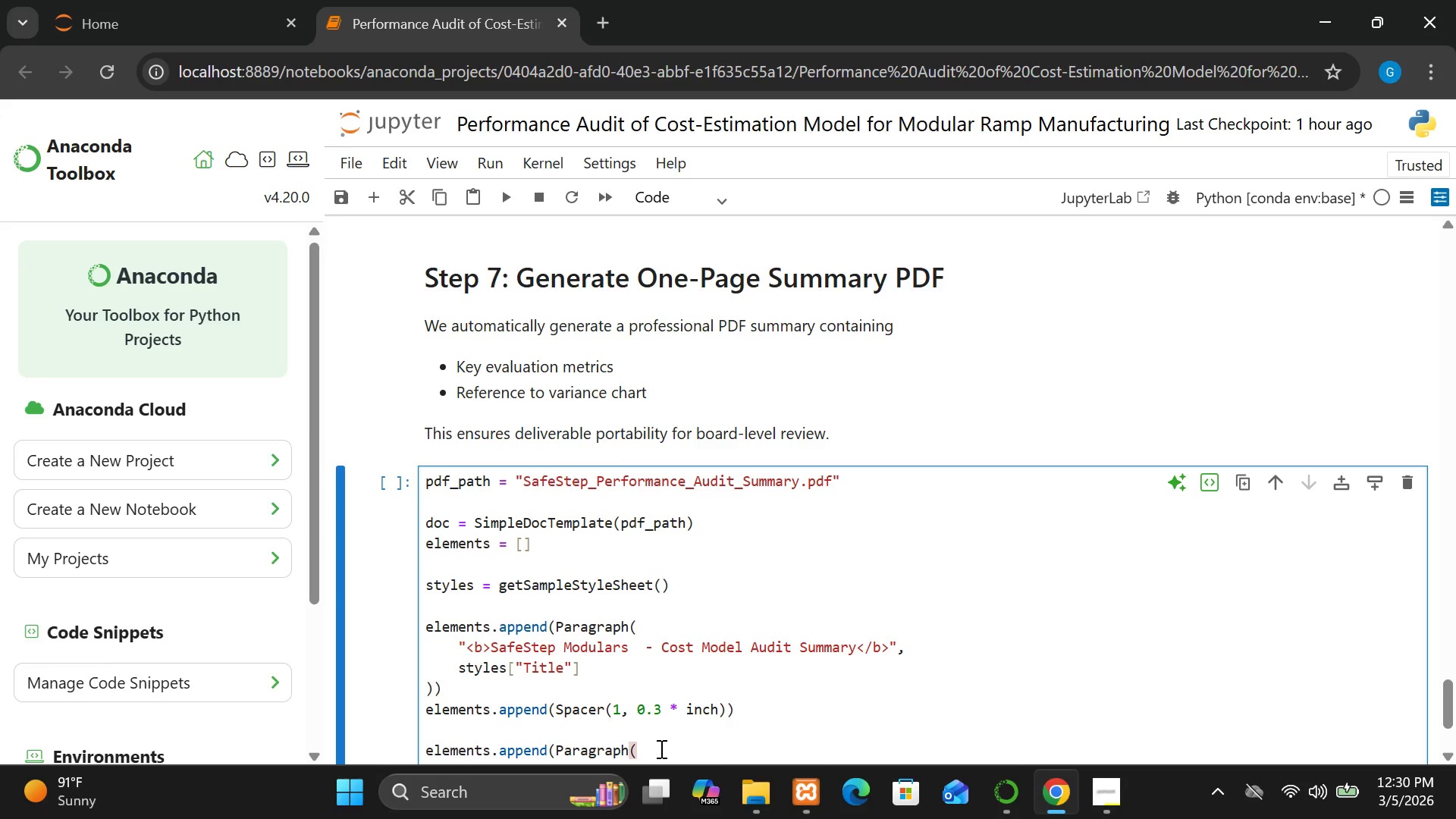 
key(Enter)
 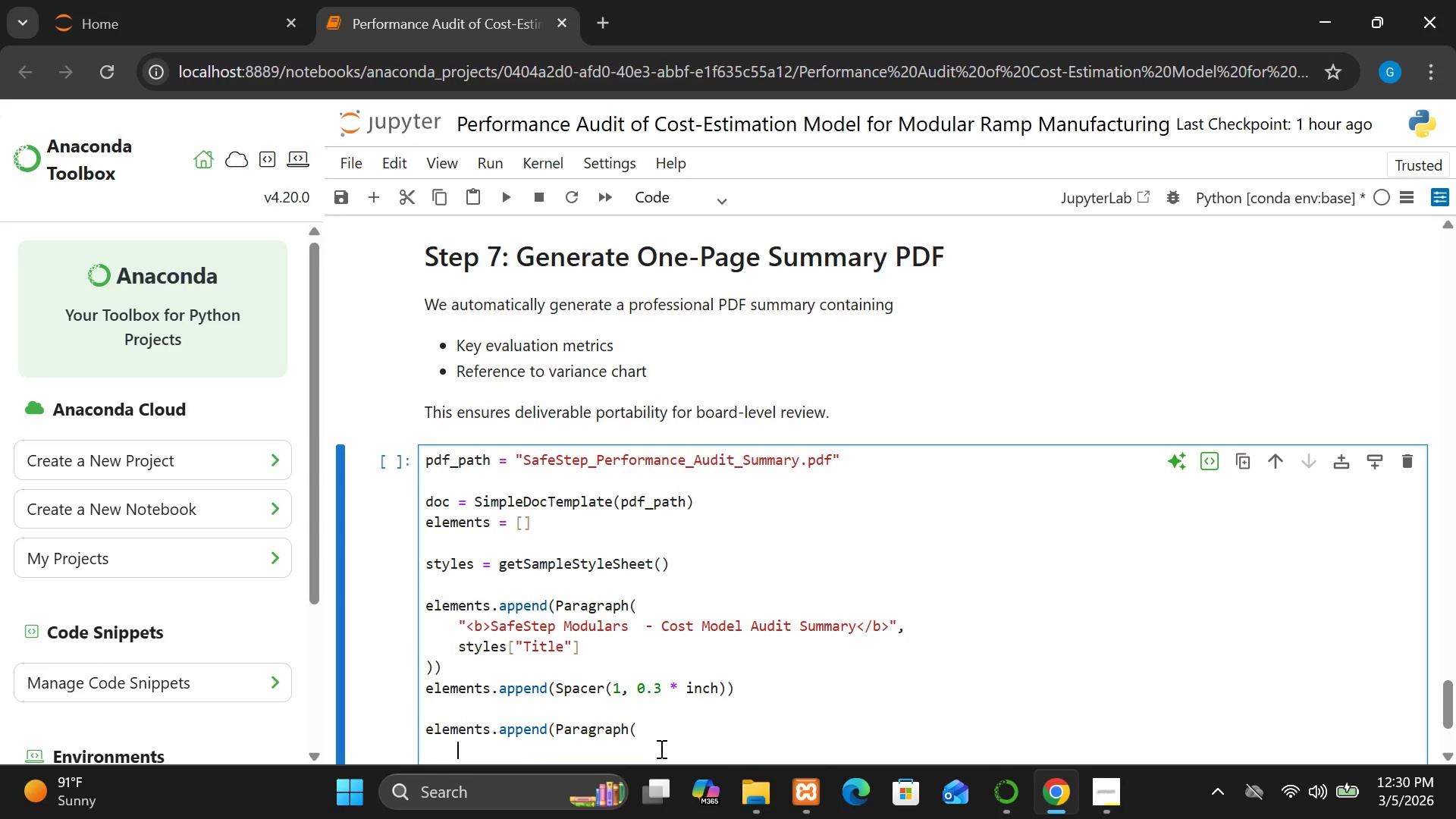 
type(f"Mean Aso)
key(Backspace)
key(Backspace)
type(bsolute Erroe(ME)
key(Backspace)
type(AE)
 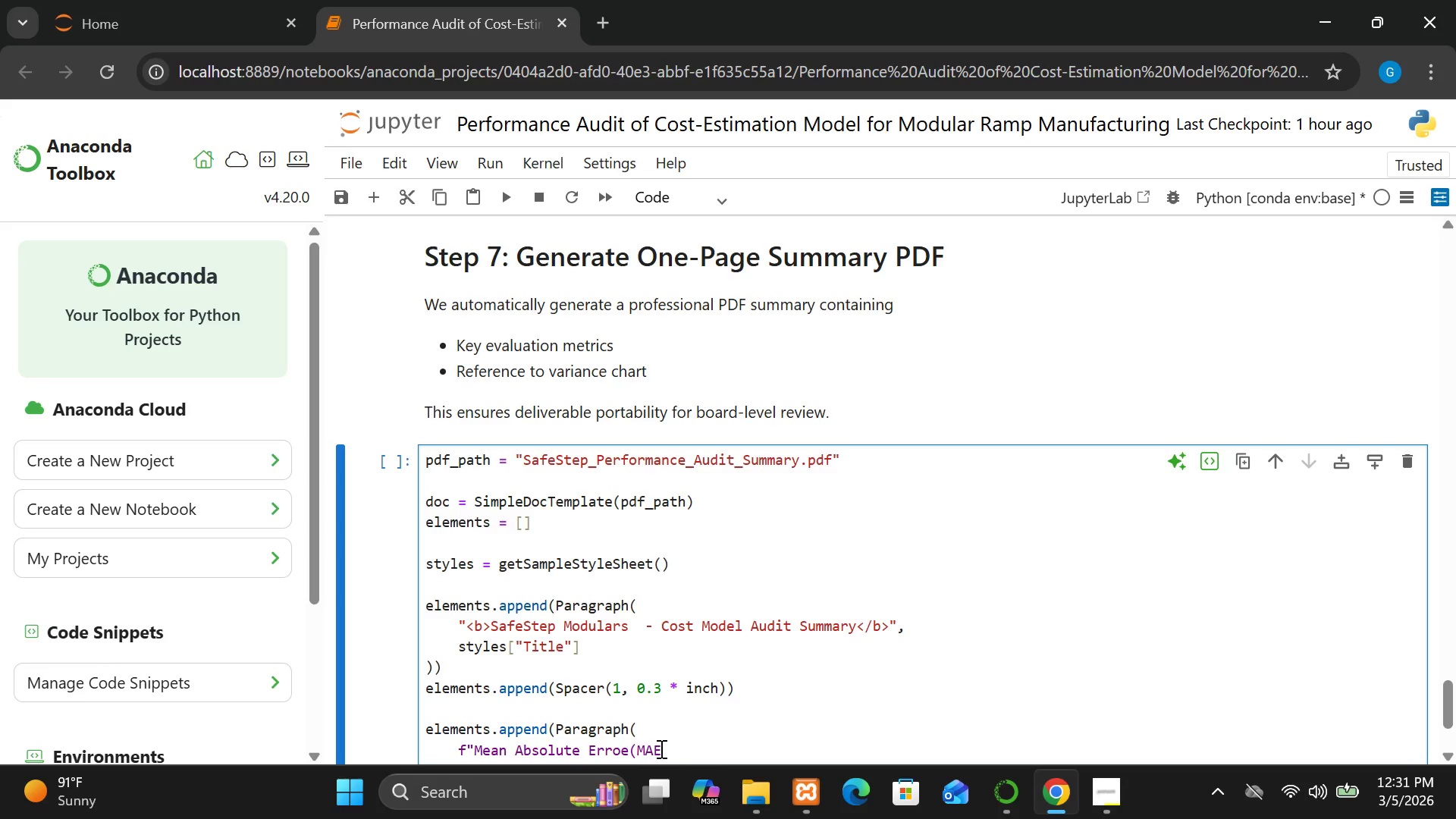 
left_click([631, 748])
 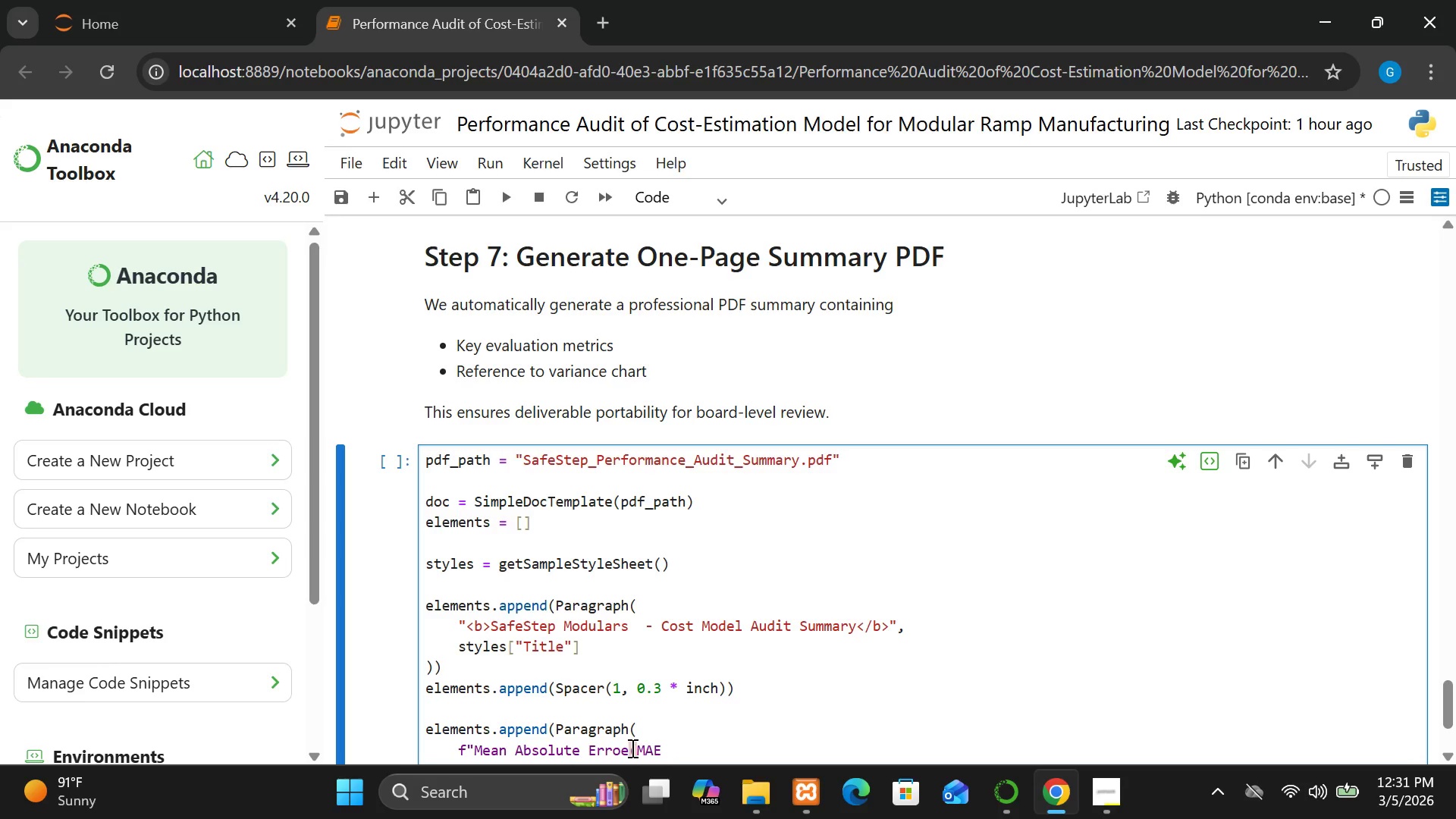 
key(Backspace)
 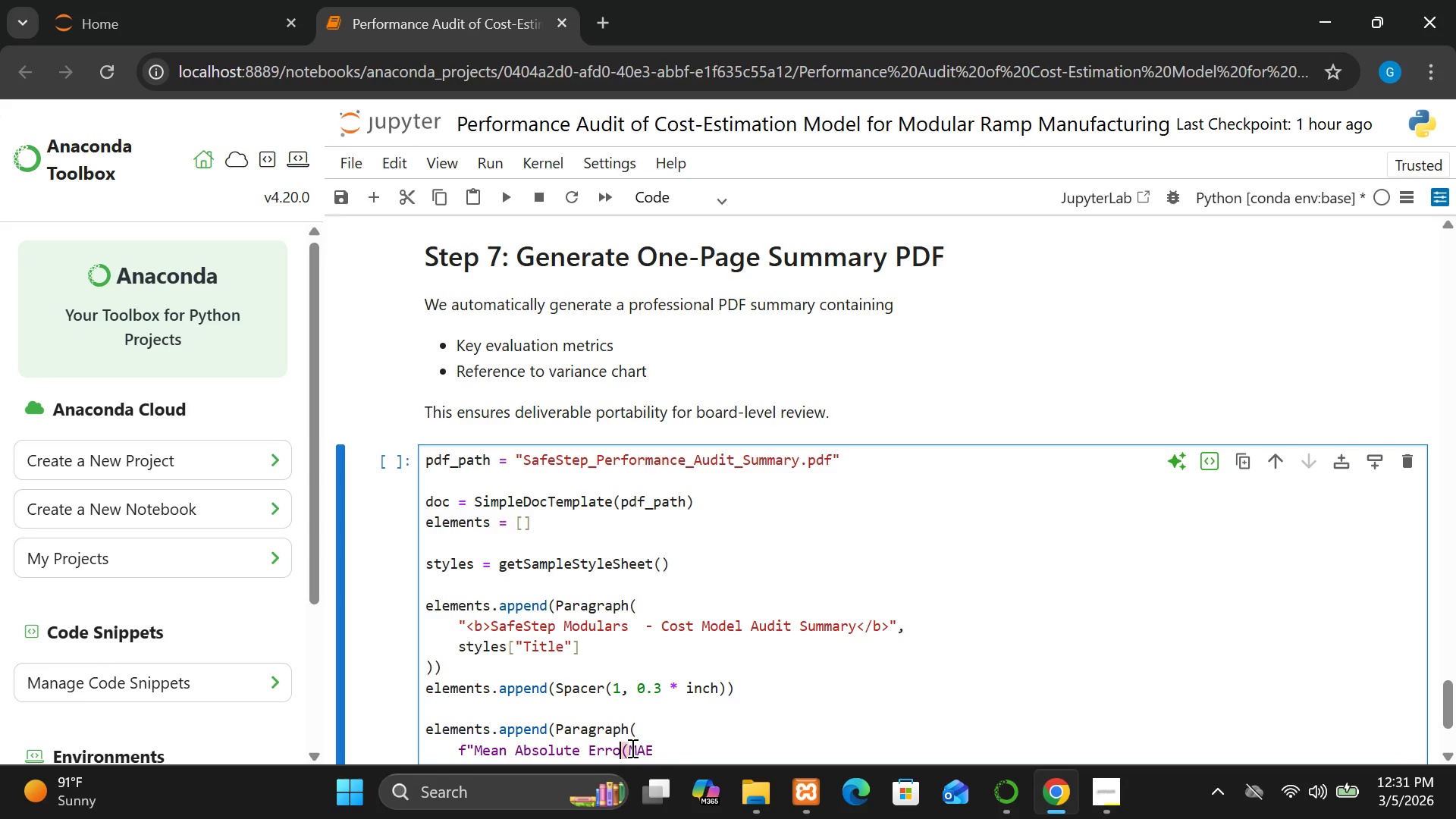 
key(R)
 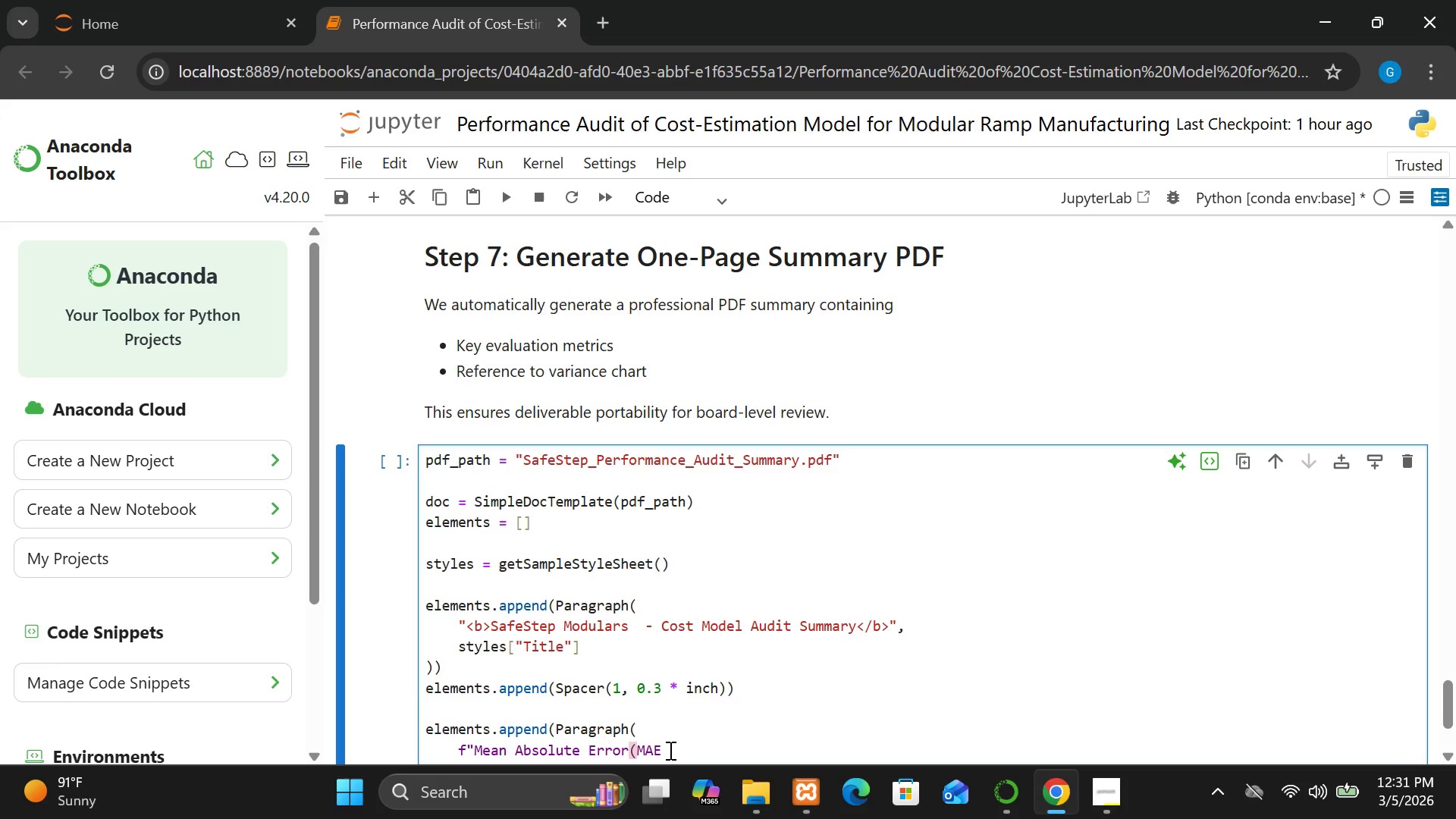 
left_click([669, 750])
 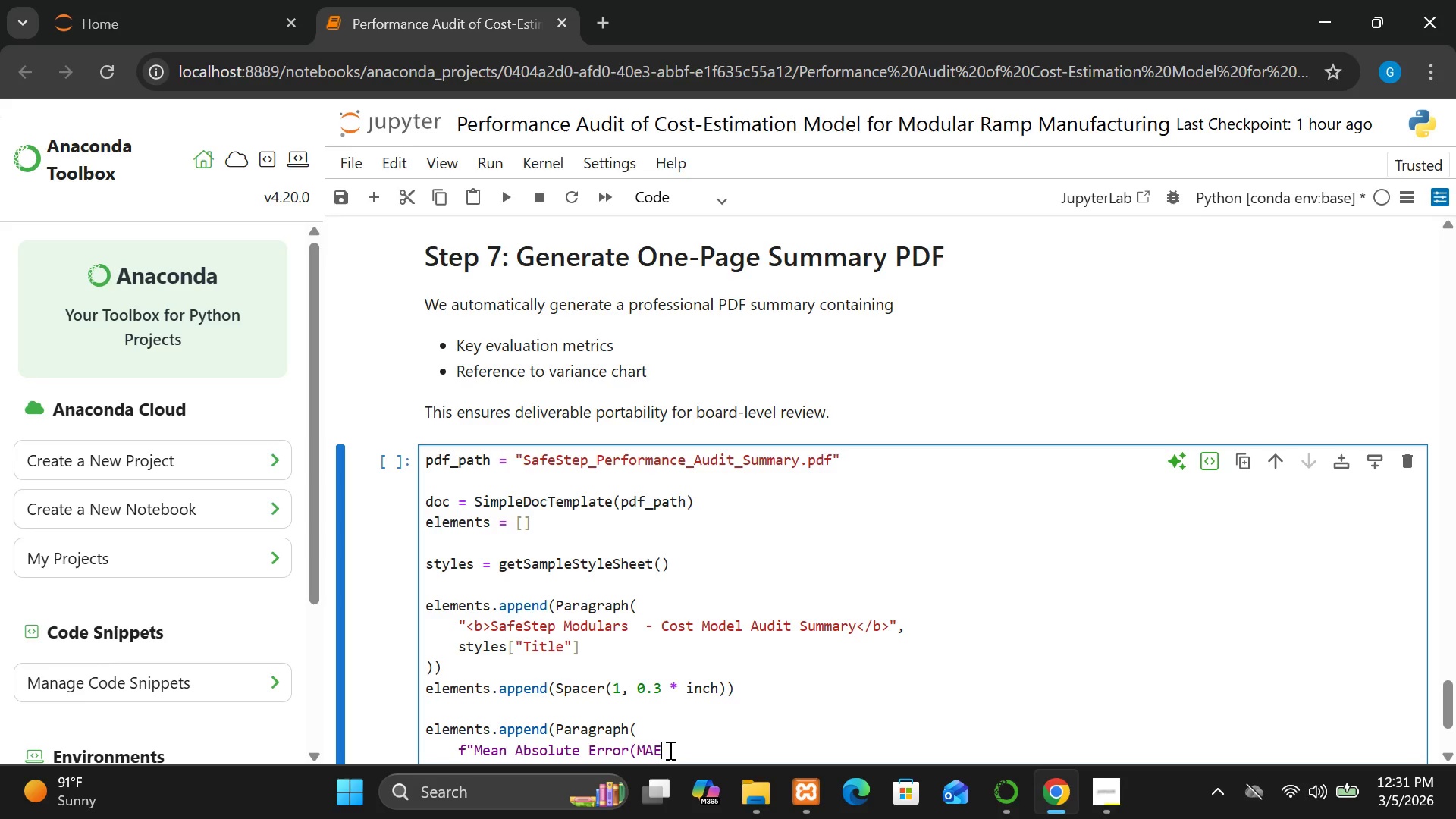 
key(Shift+0)
 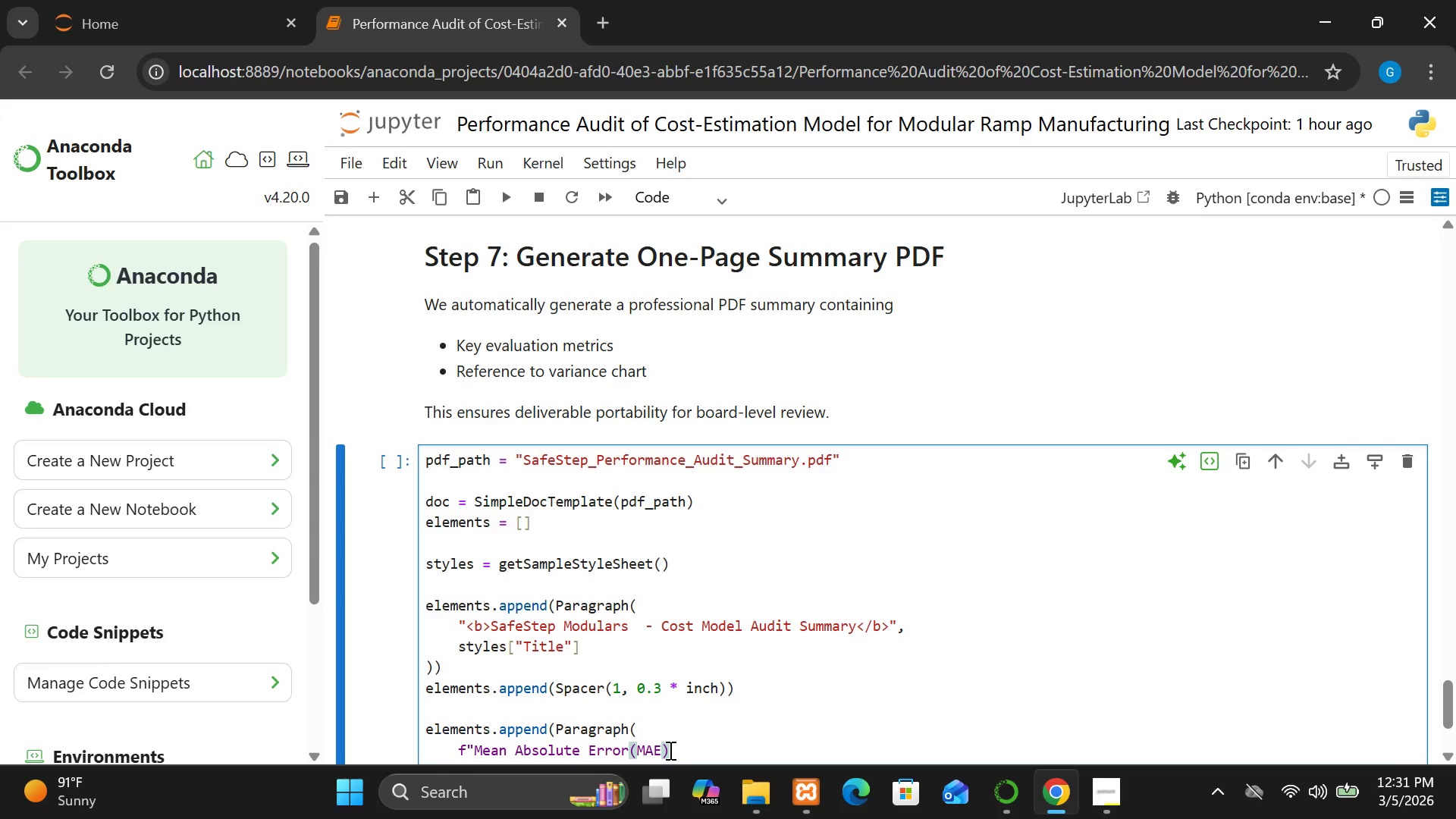 
type(: ${mae:,.2f}",)
 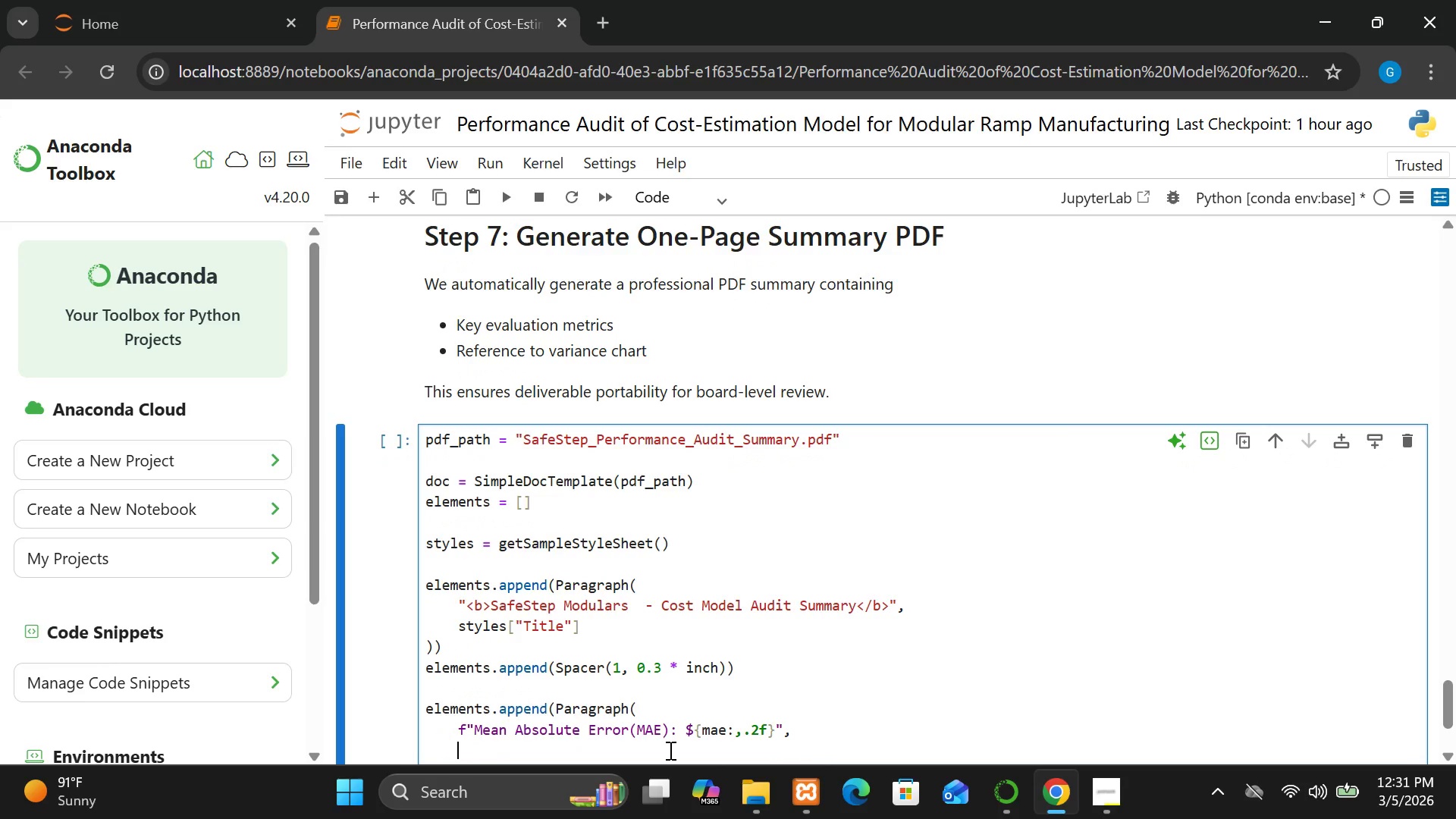 
 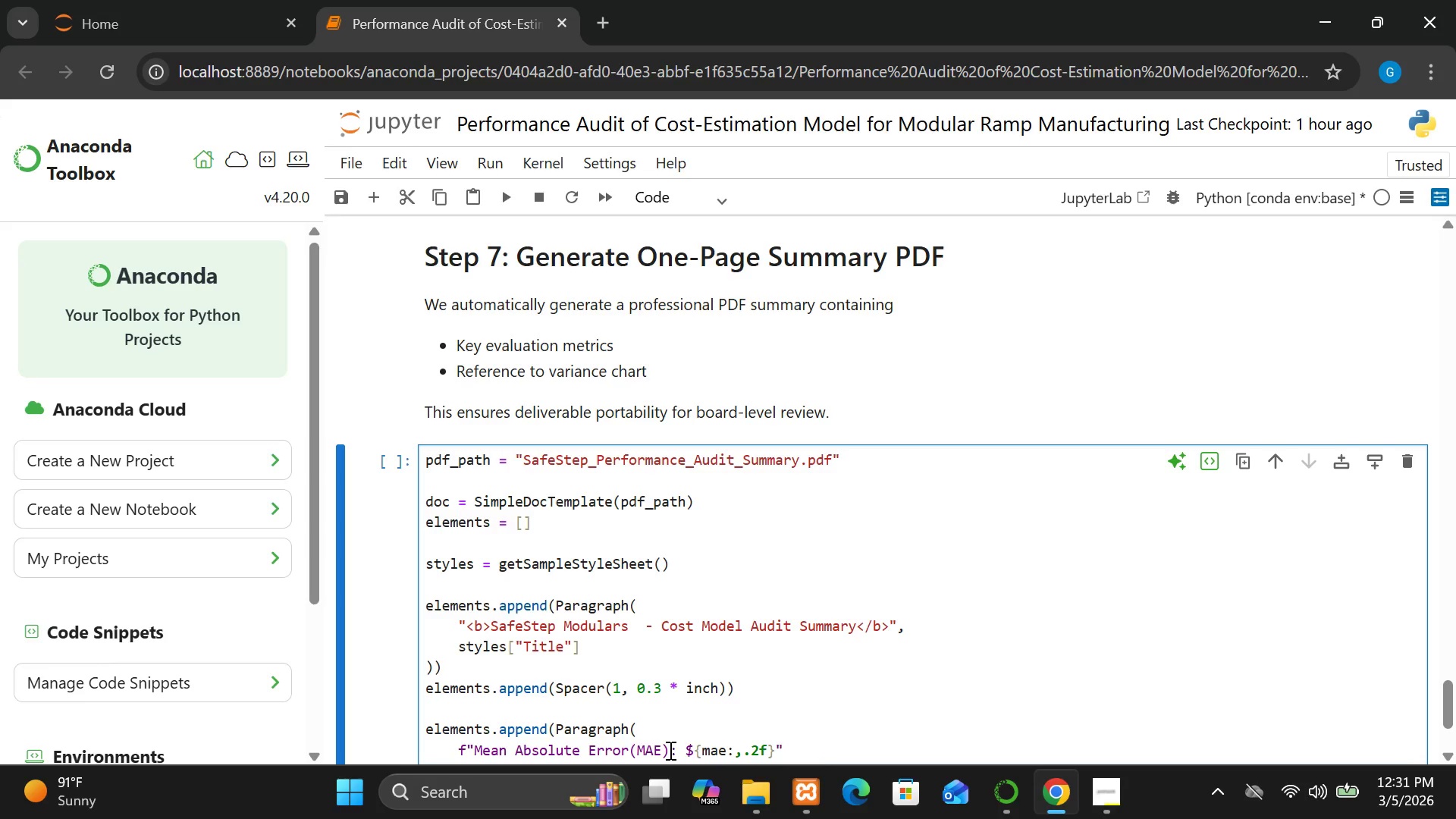 
key(Enter)
 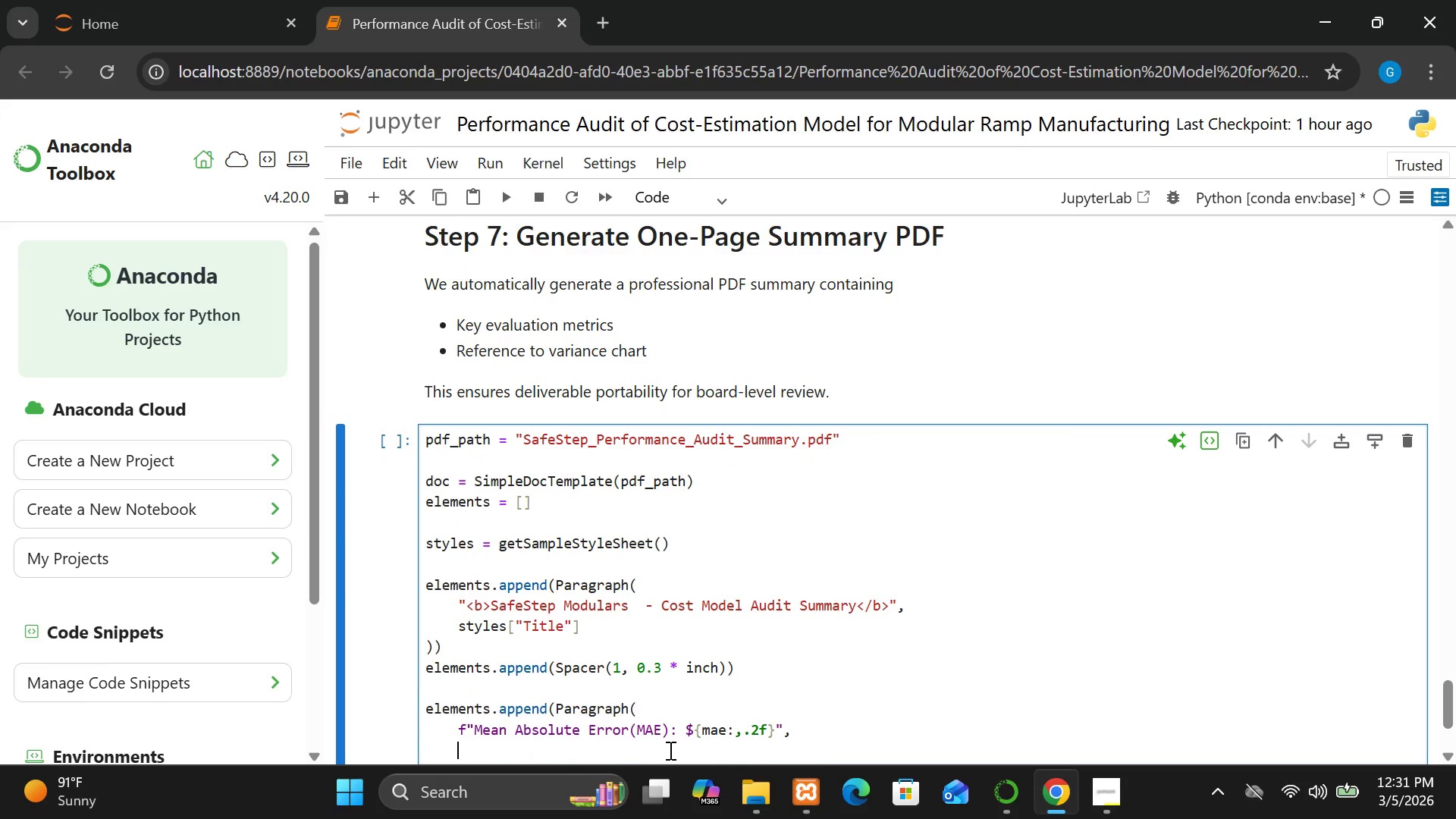 
wait(5.09)
 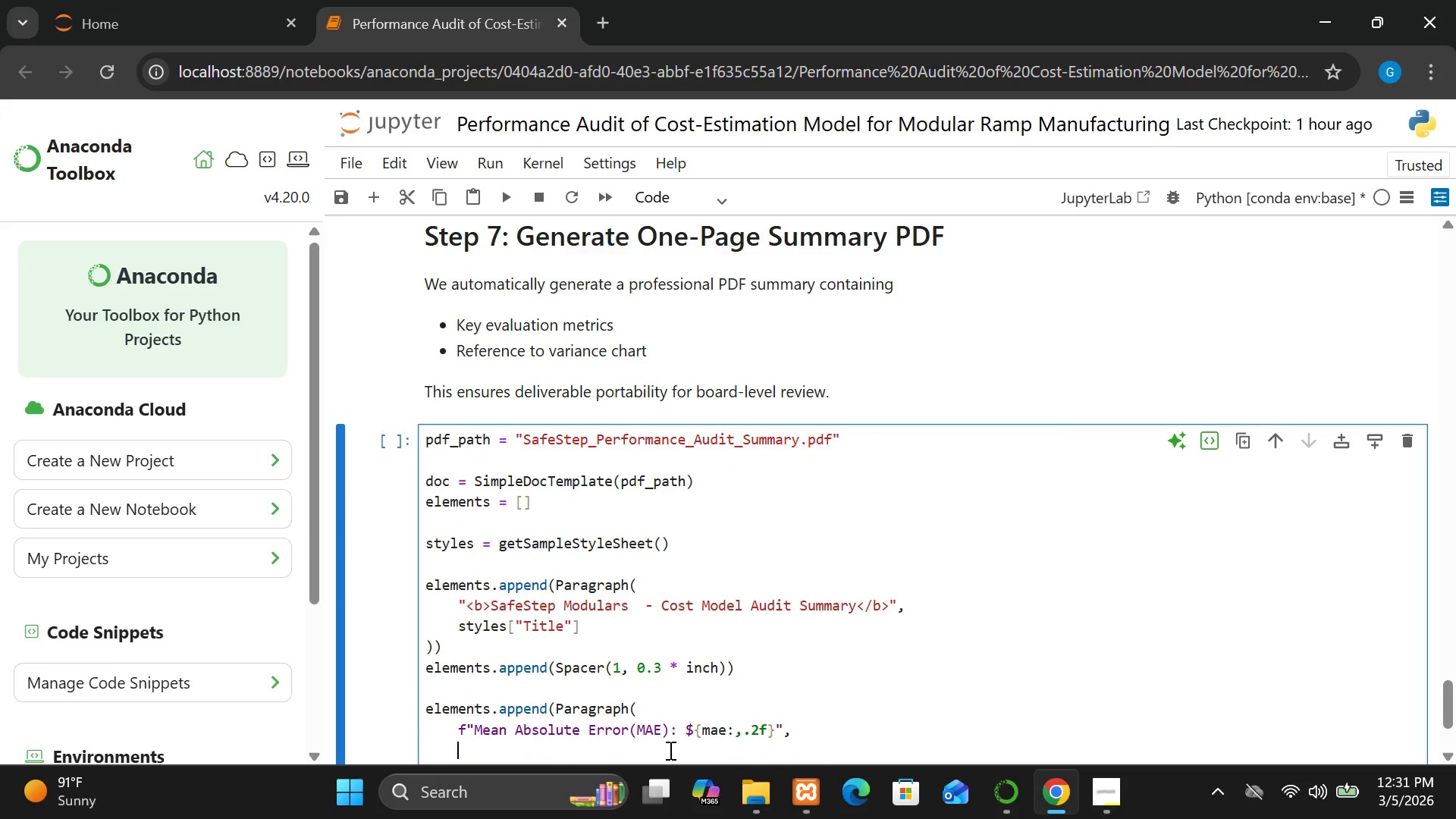 
type(styles["Normal"])
 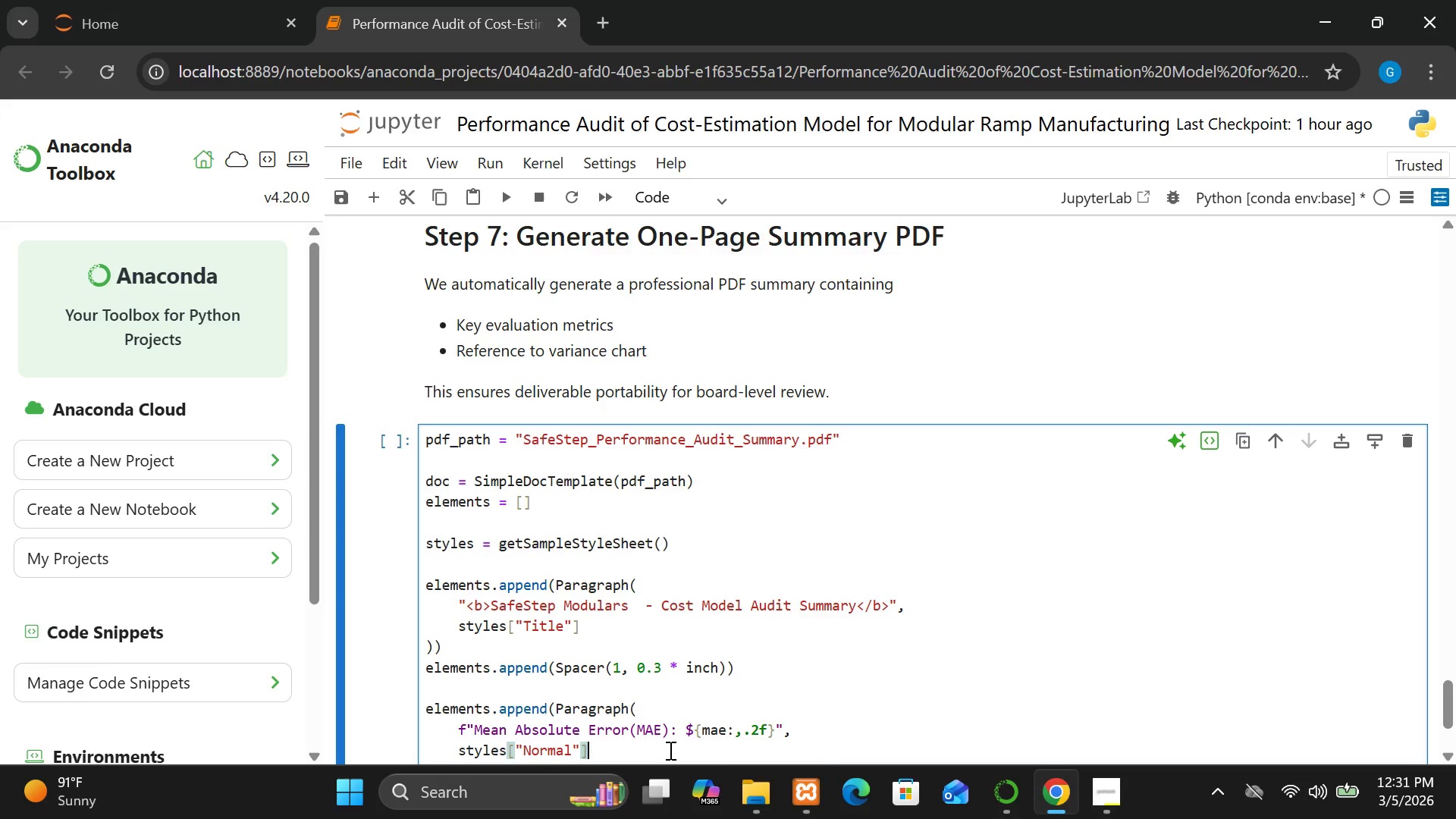 
key(Enter)
 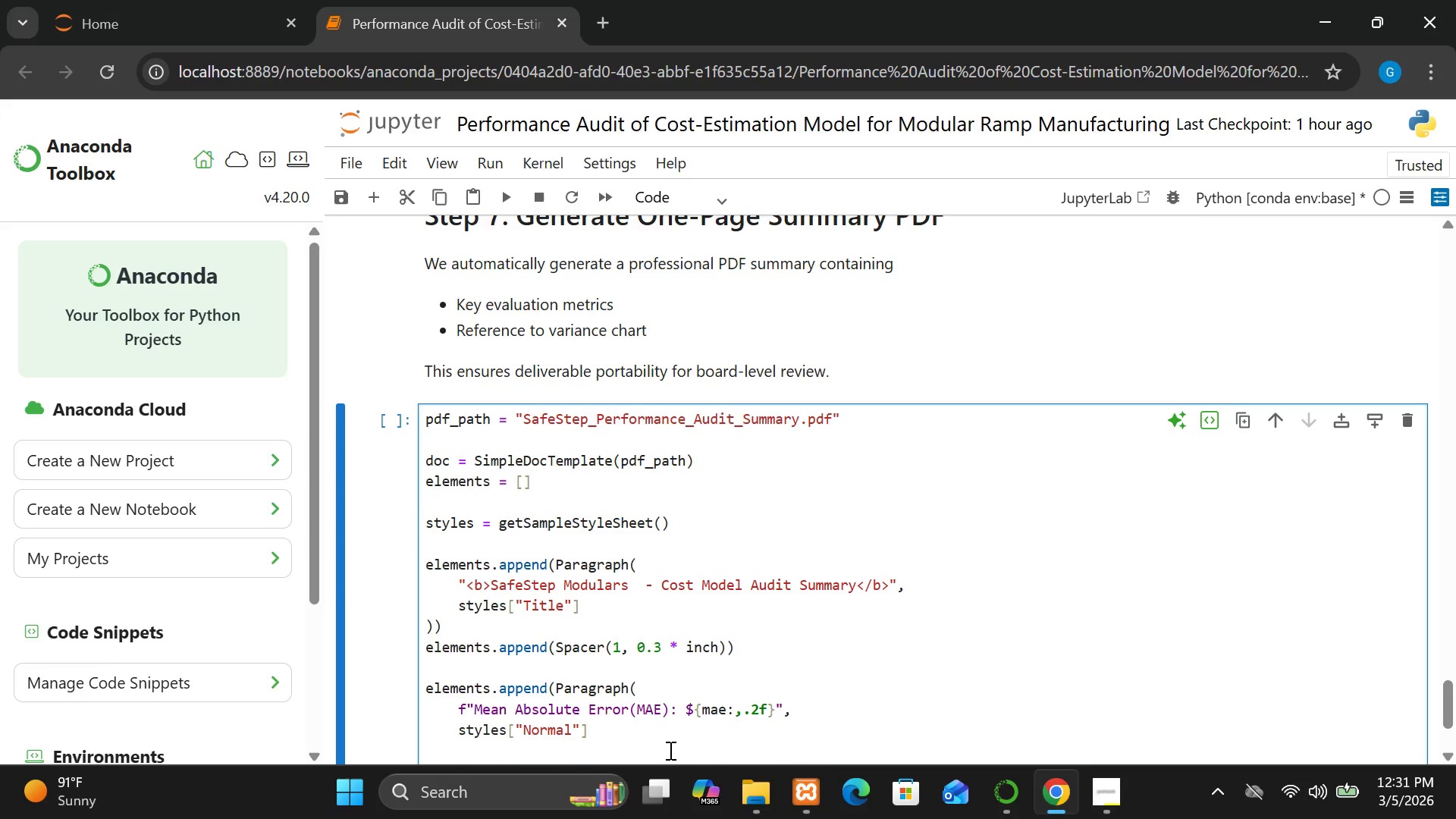 
type()))
 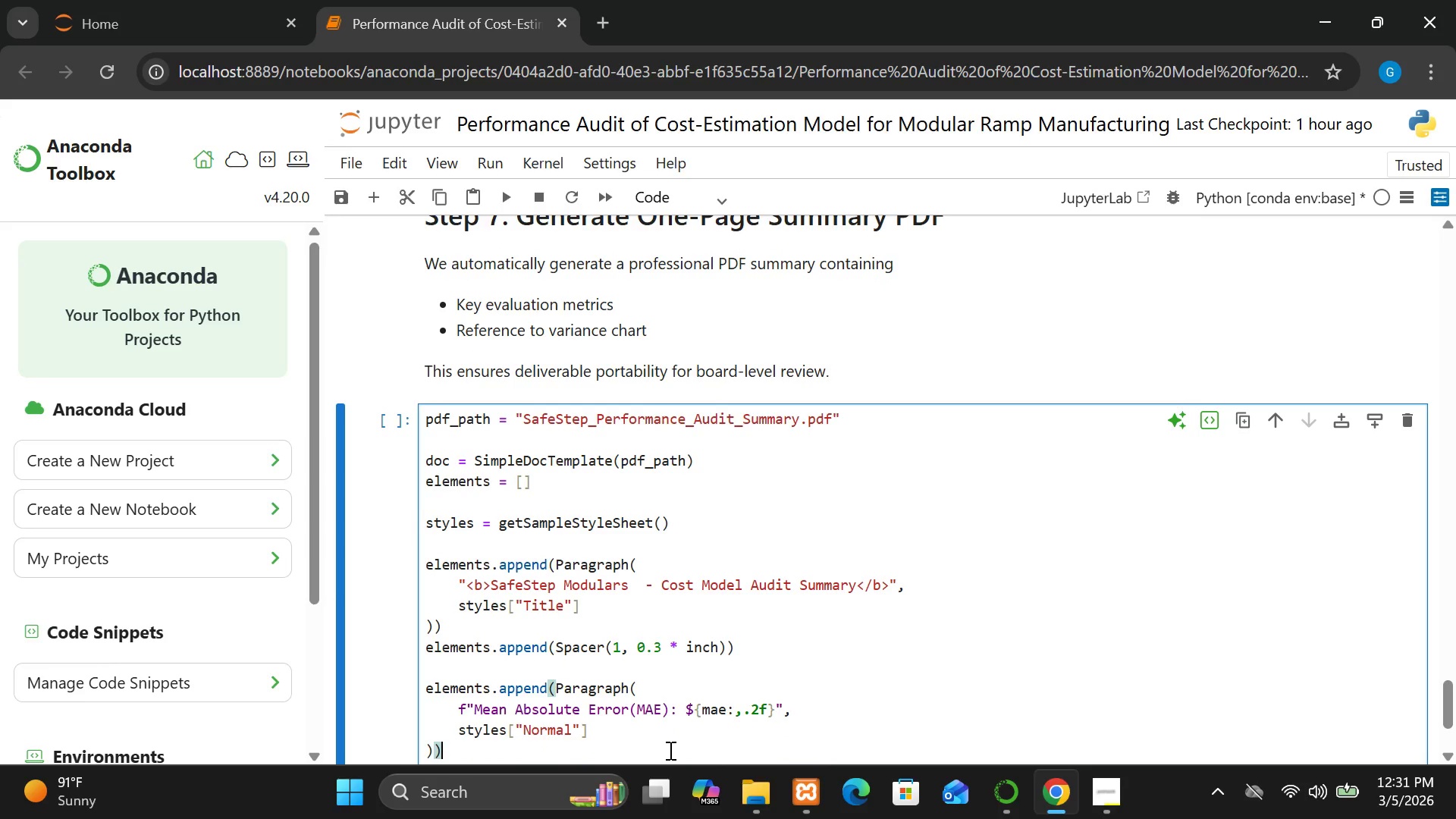 
key(Enter)
 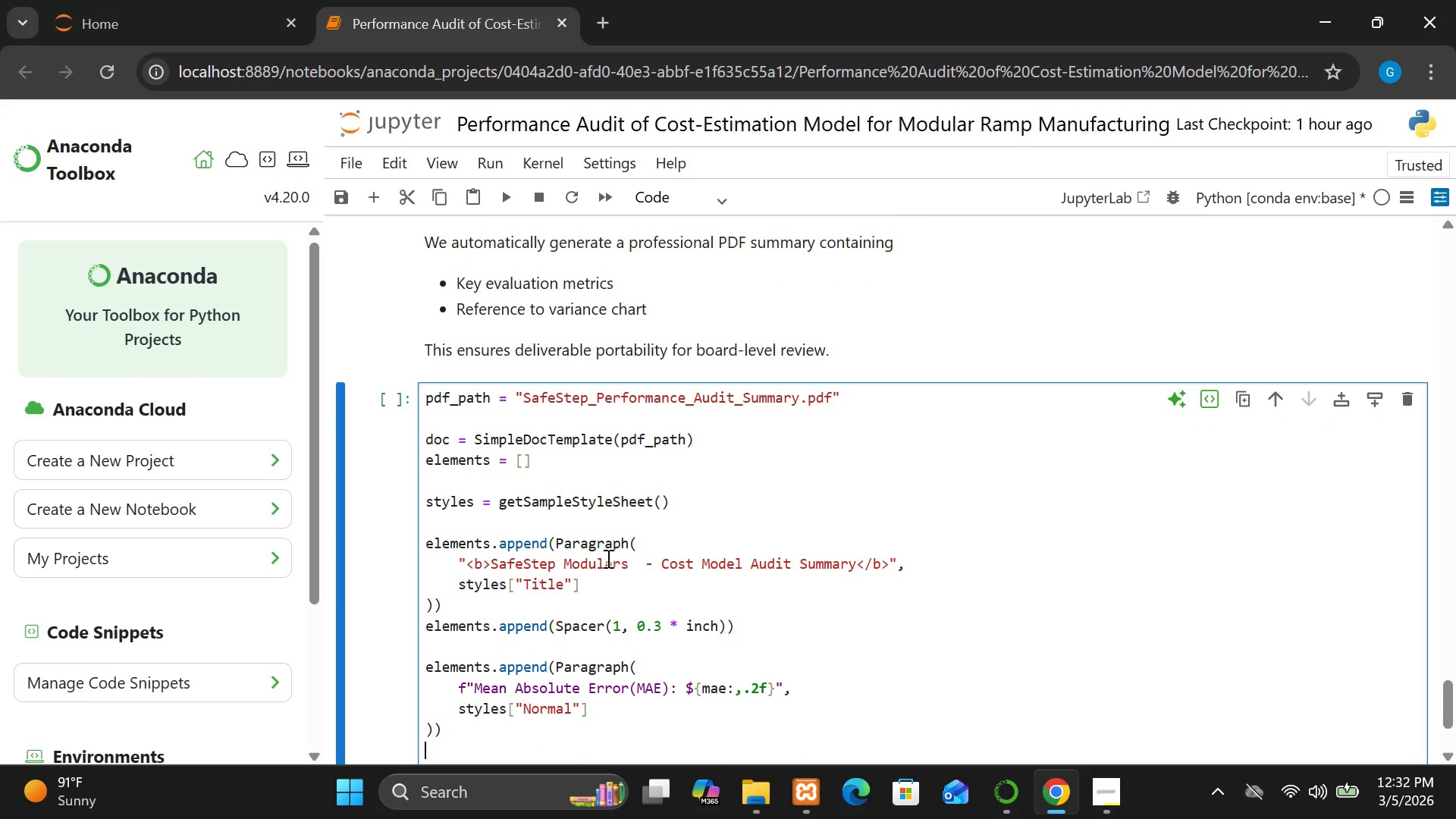 
left_click_drag(start_coordinate=[646, 537], to_coordinate=[422, 544])
 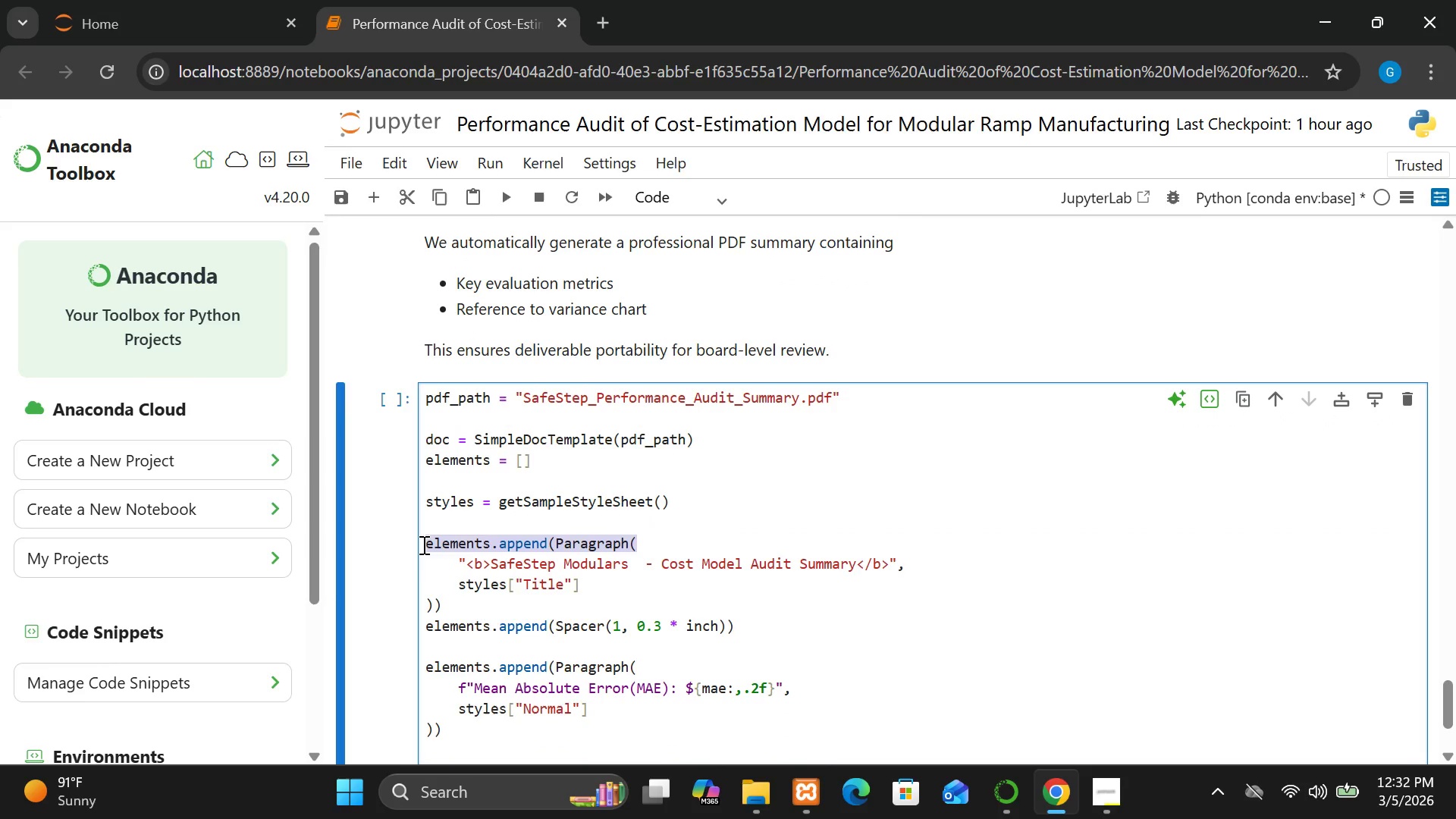 
key(Control+C)
 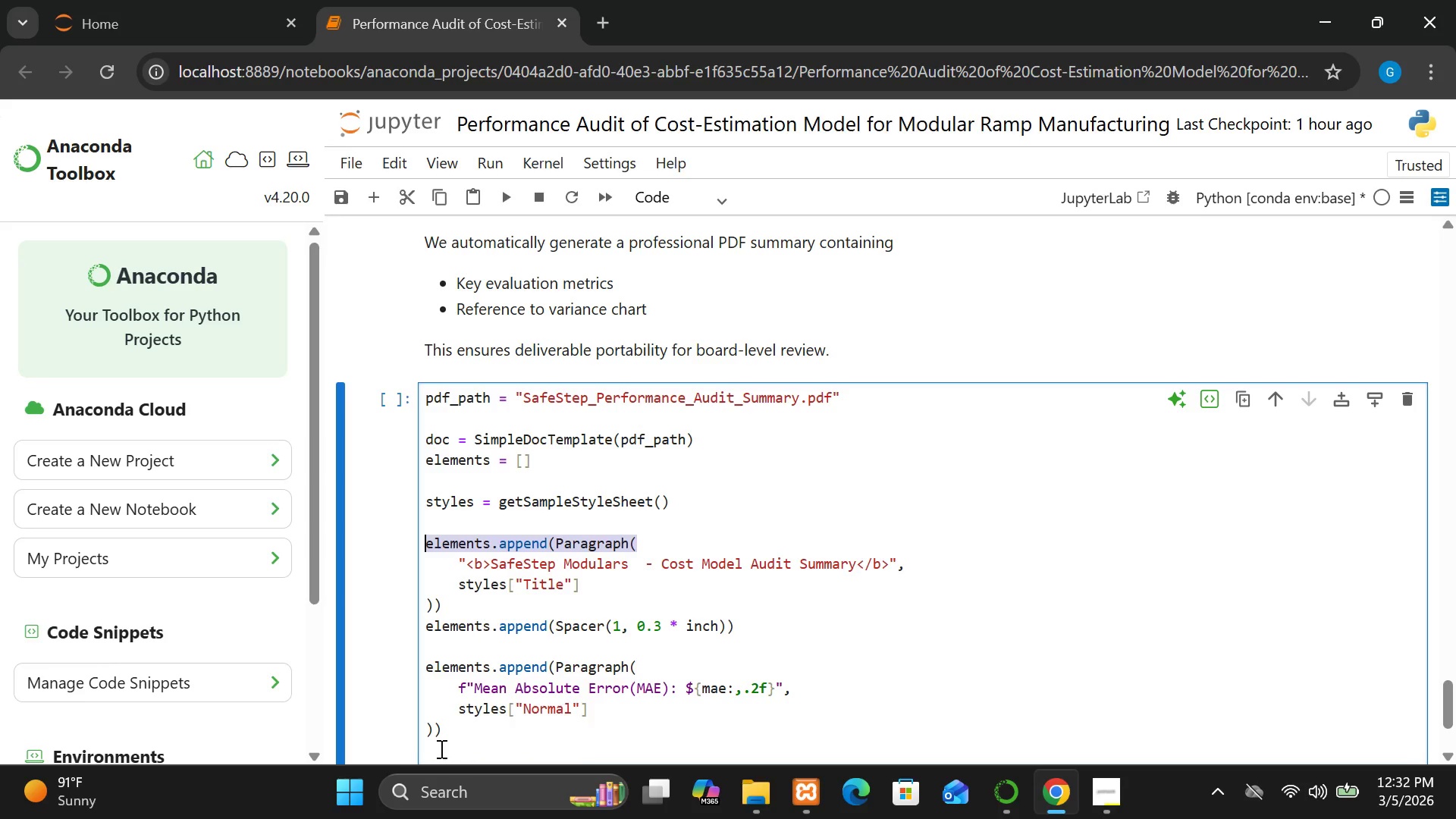 
left_click([431, 758])
 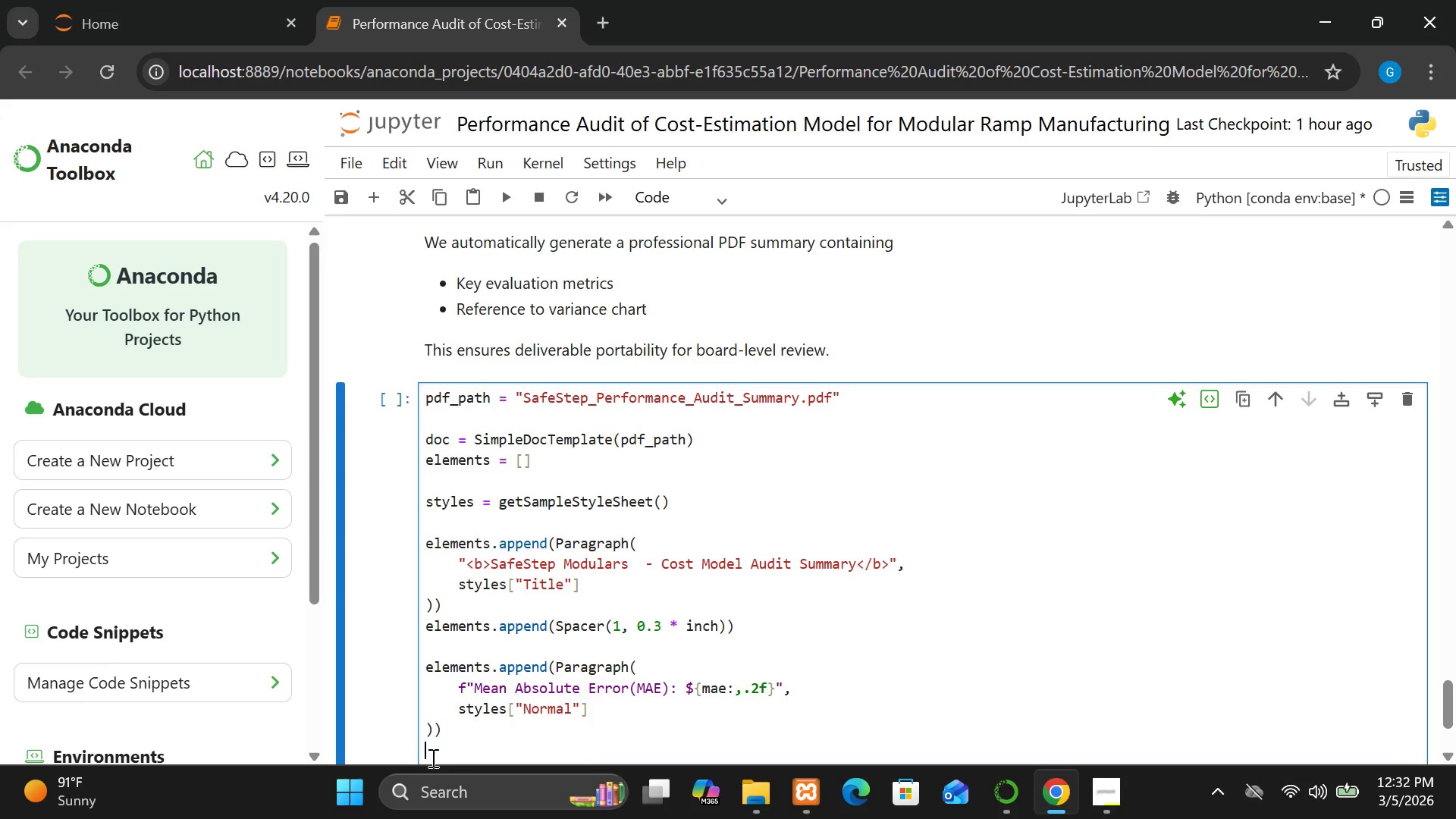 
key(Control+V)
 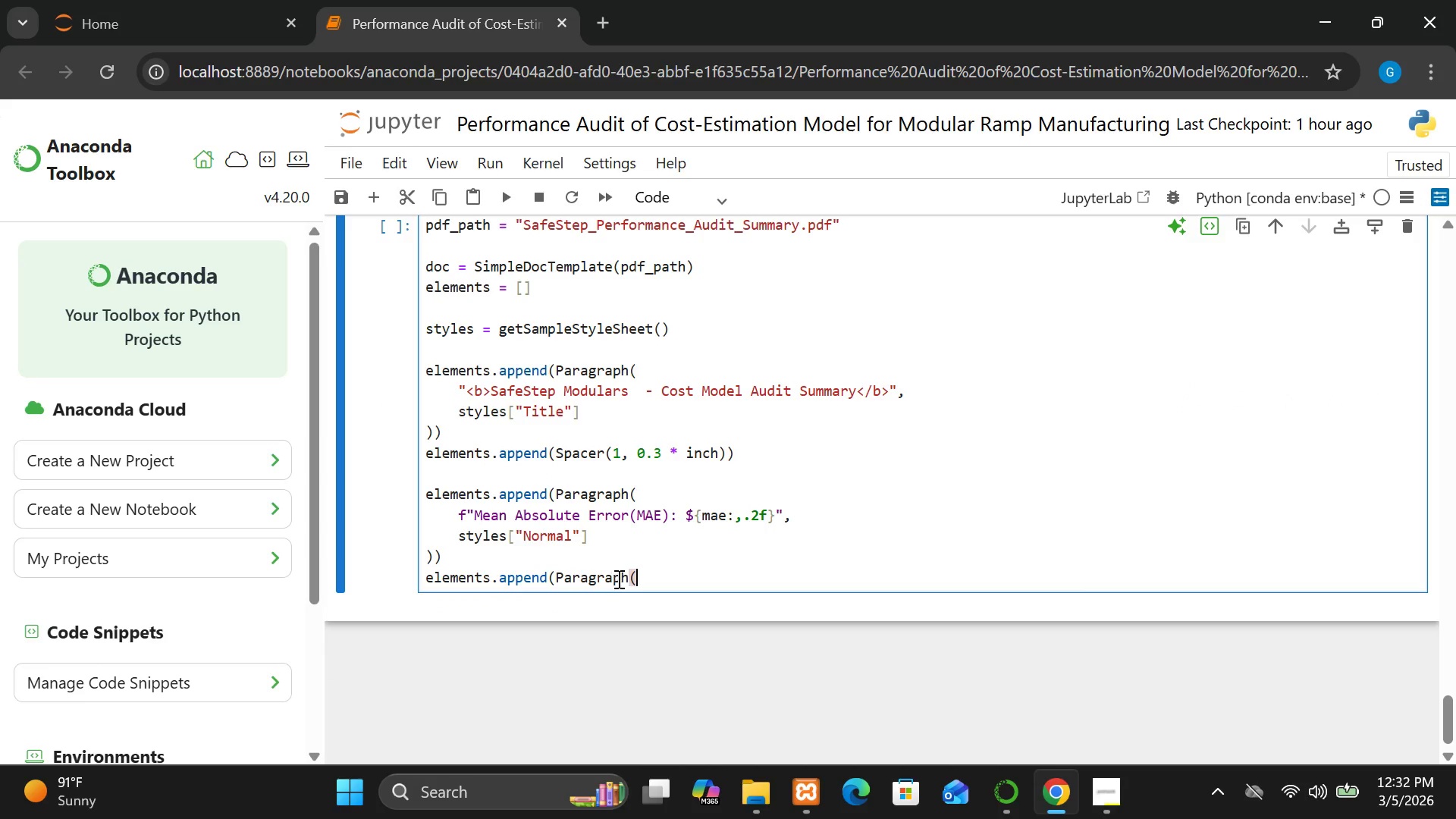 
key(Enter)
 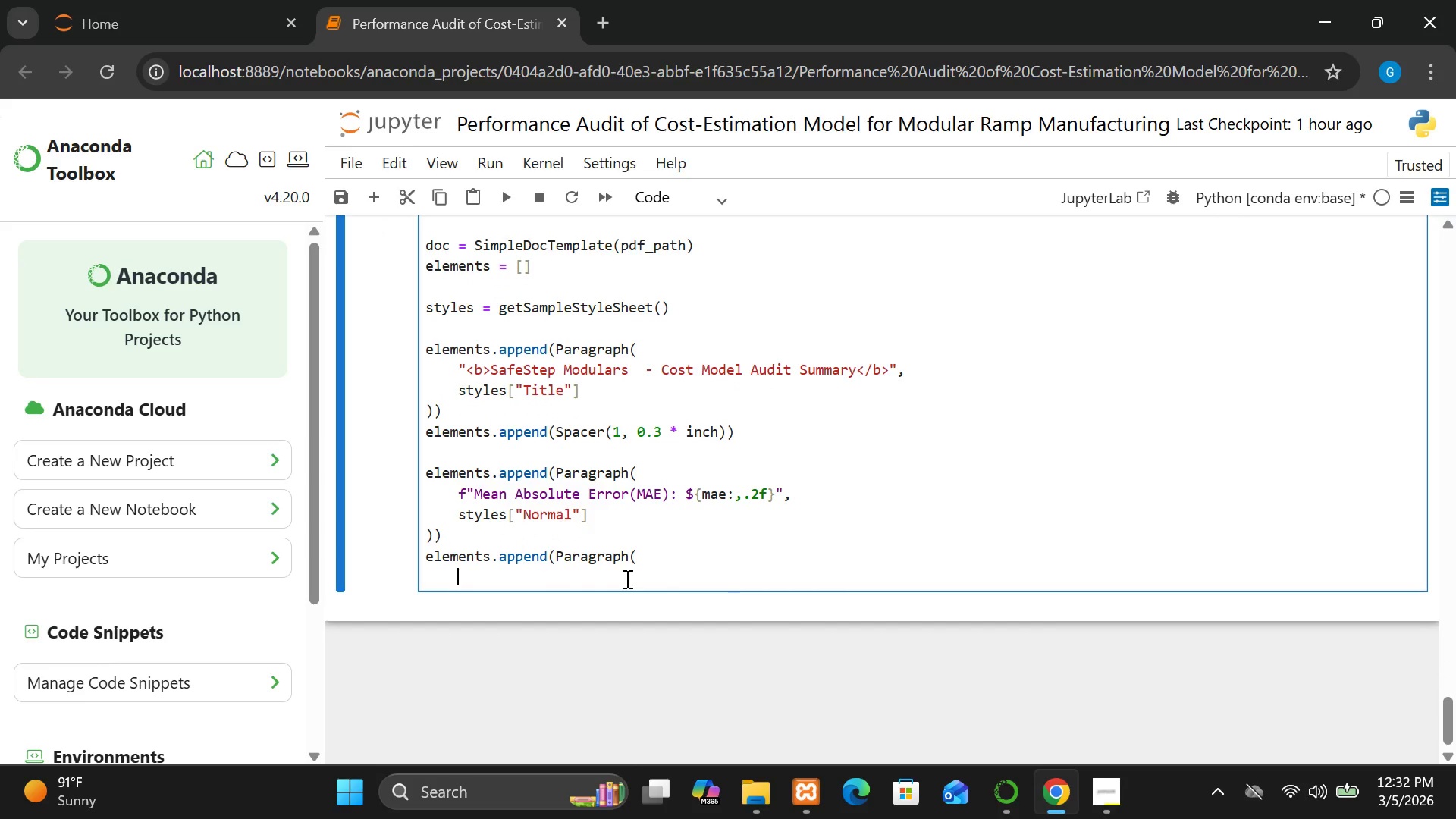 
wait(13.45)
 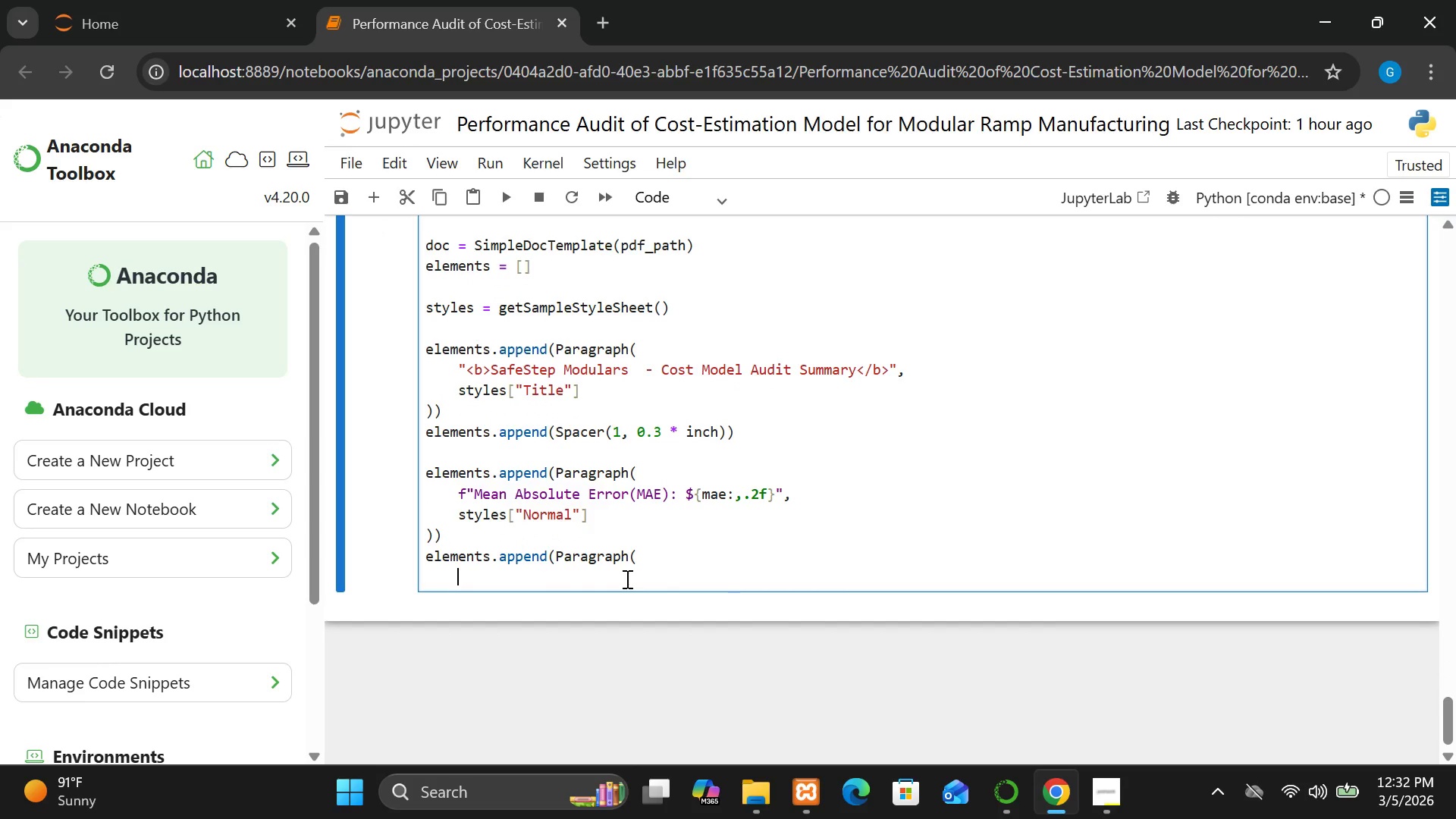 
left_click_drag(start_coordinate=[609, 518], to_coordinate=[347, 484])
 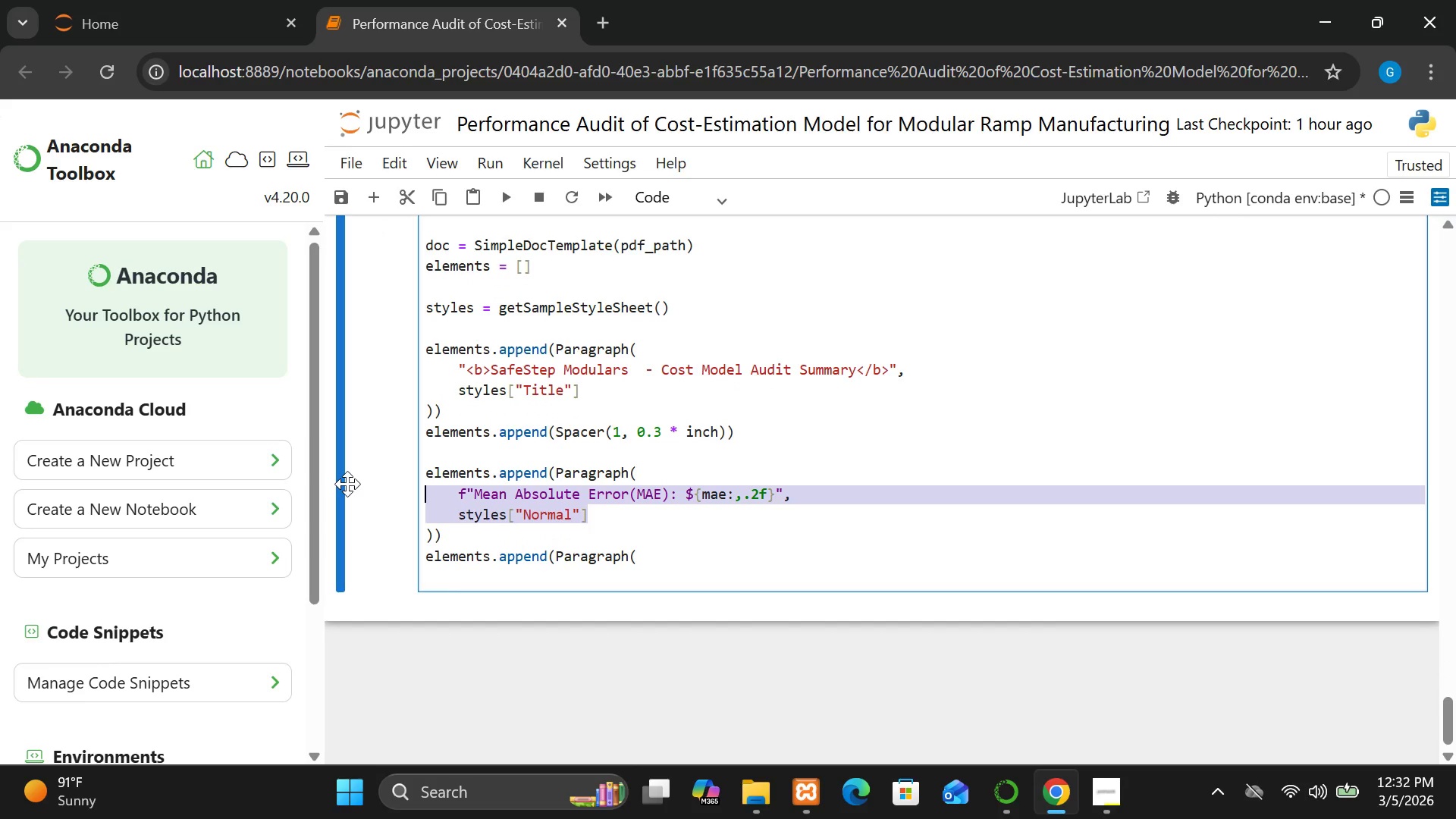 
key(Control+C)
 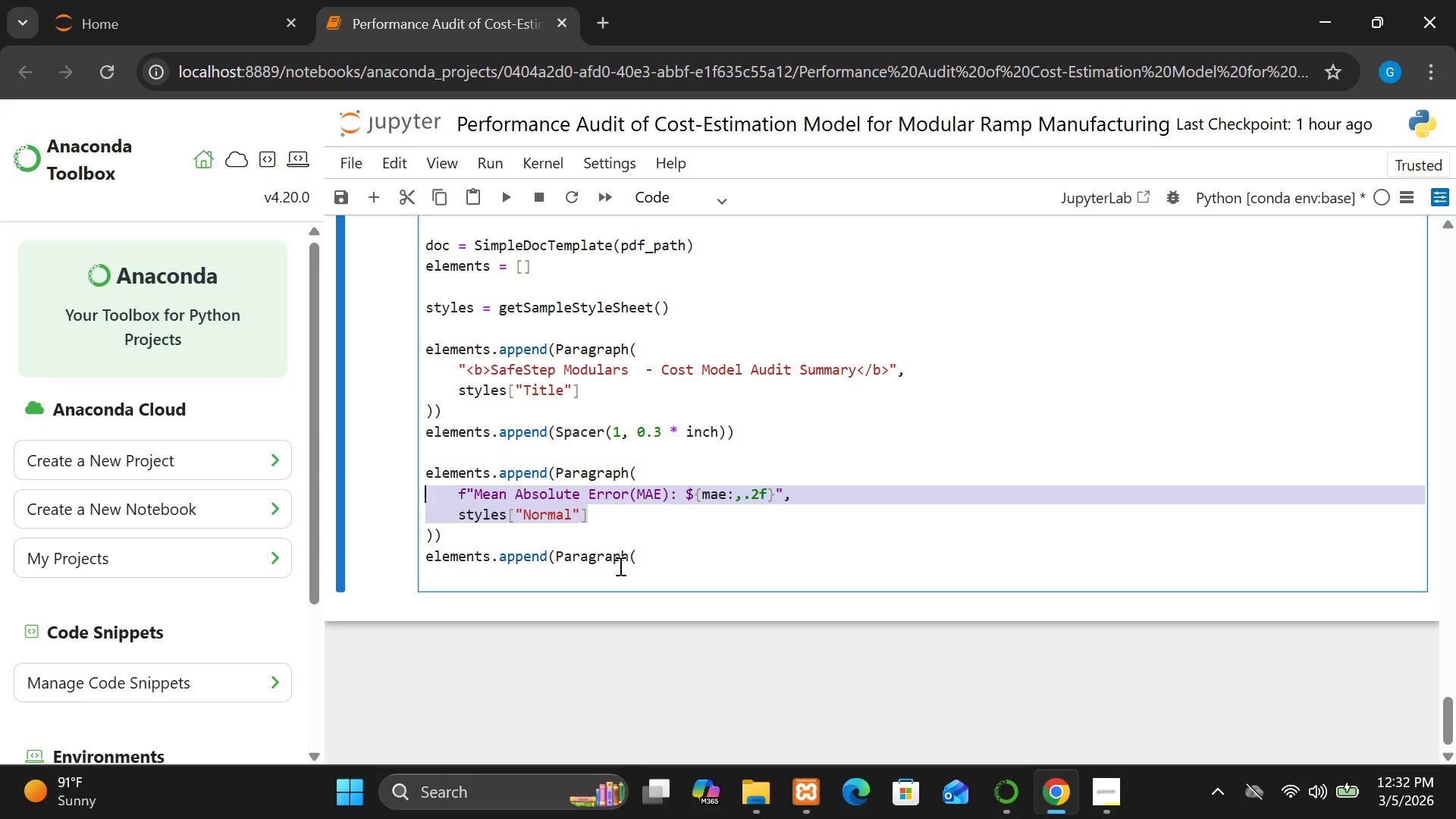 
left_click([648, 554])
 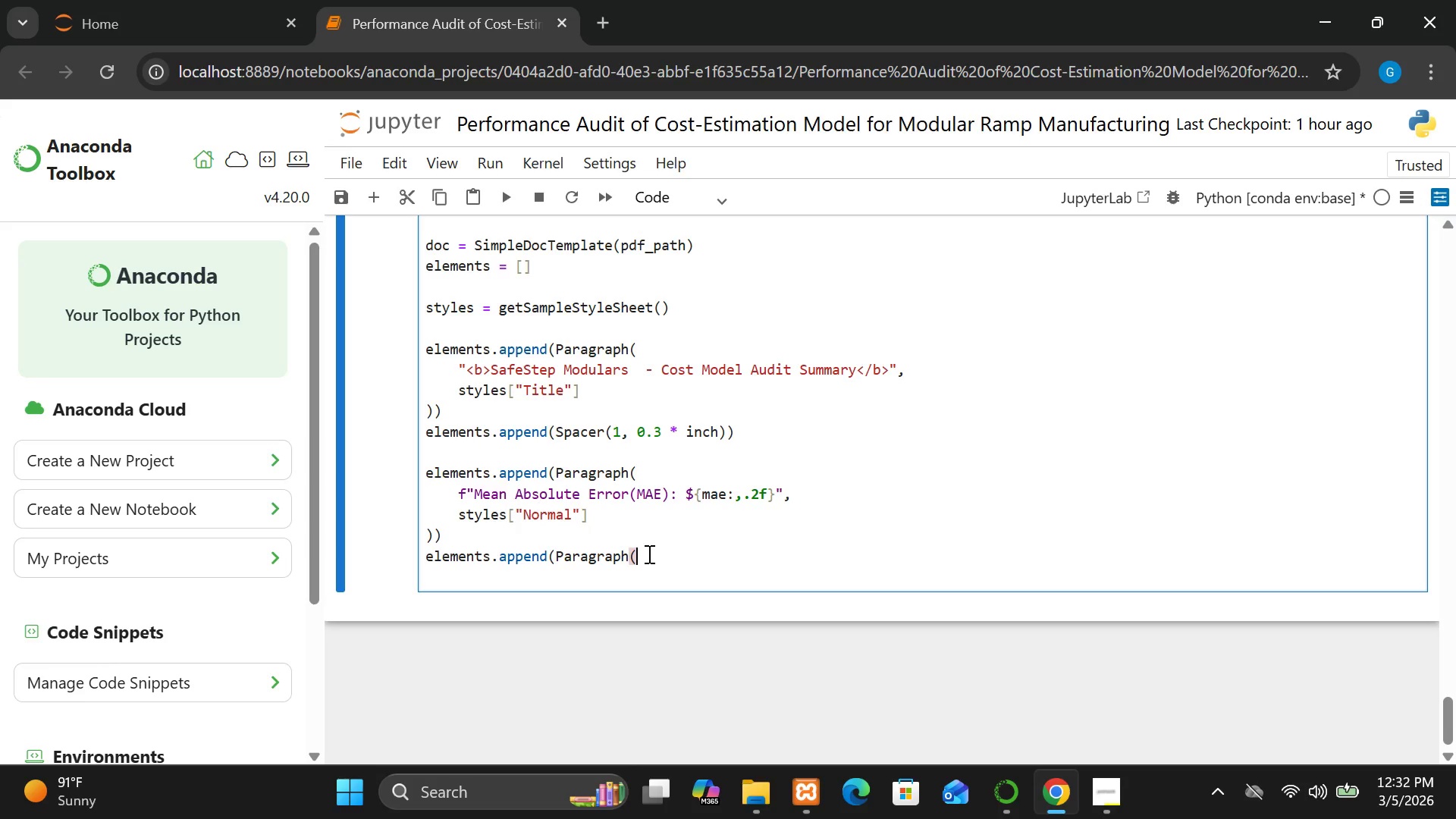 
key(Enter)
 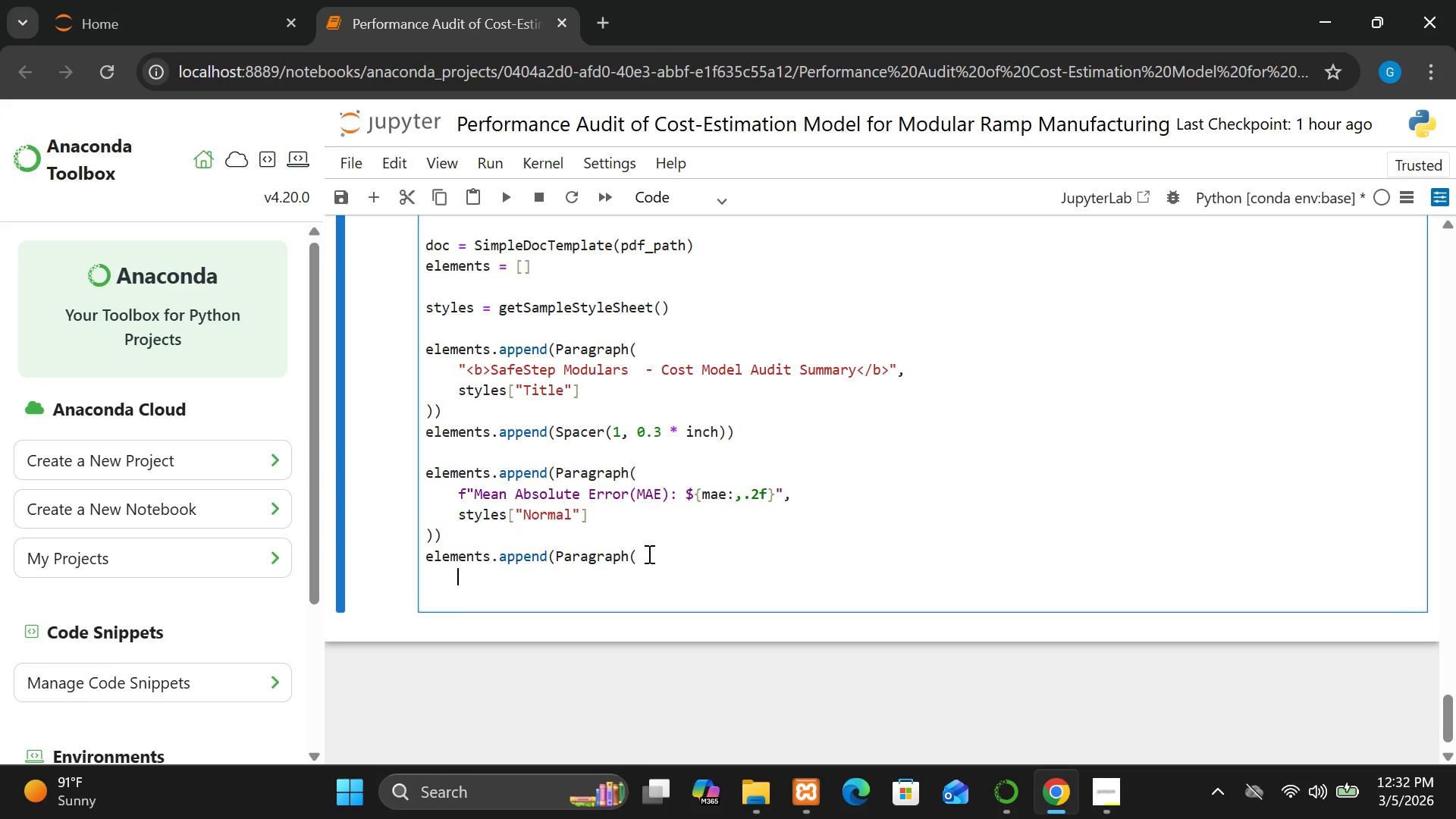 
key(Control+V)
 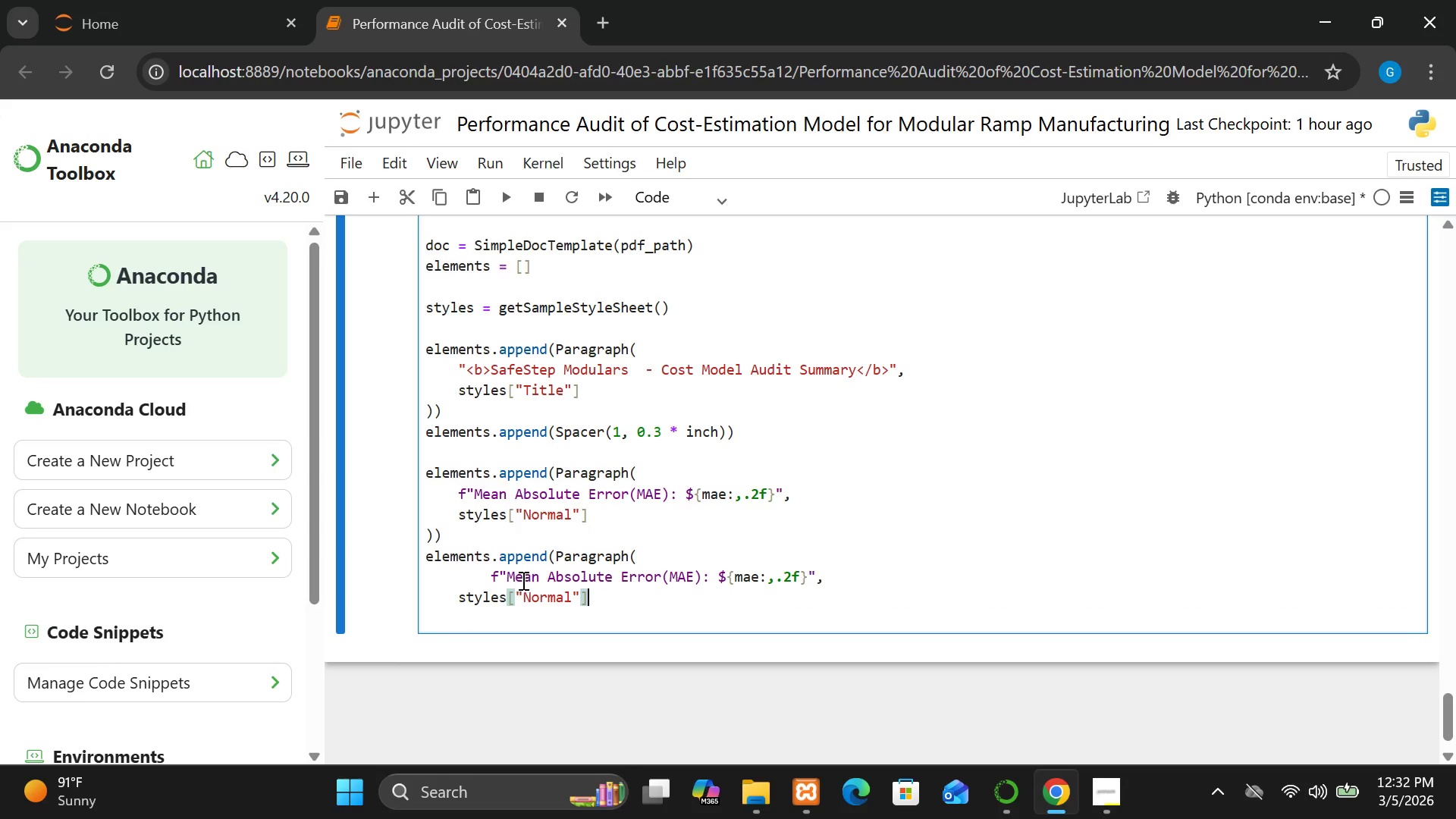 
double_click([522, 580])
 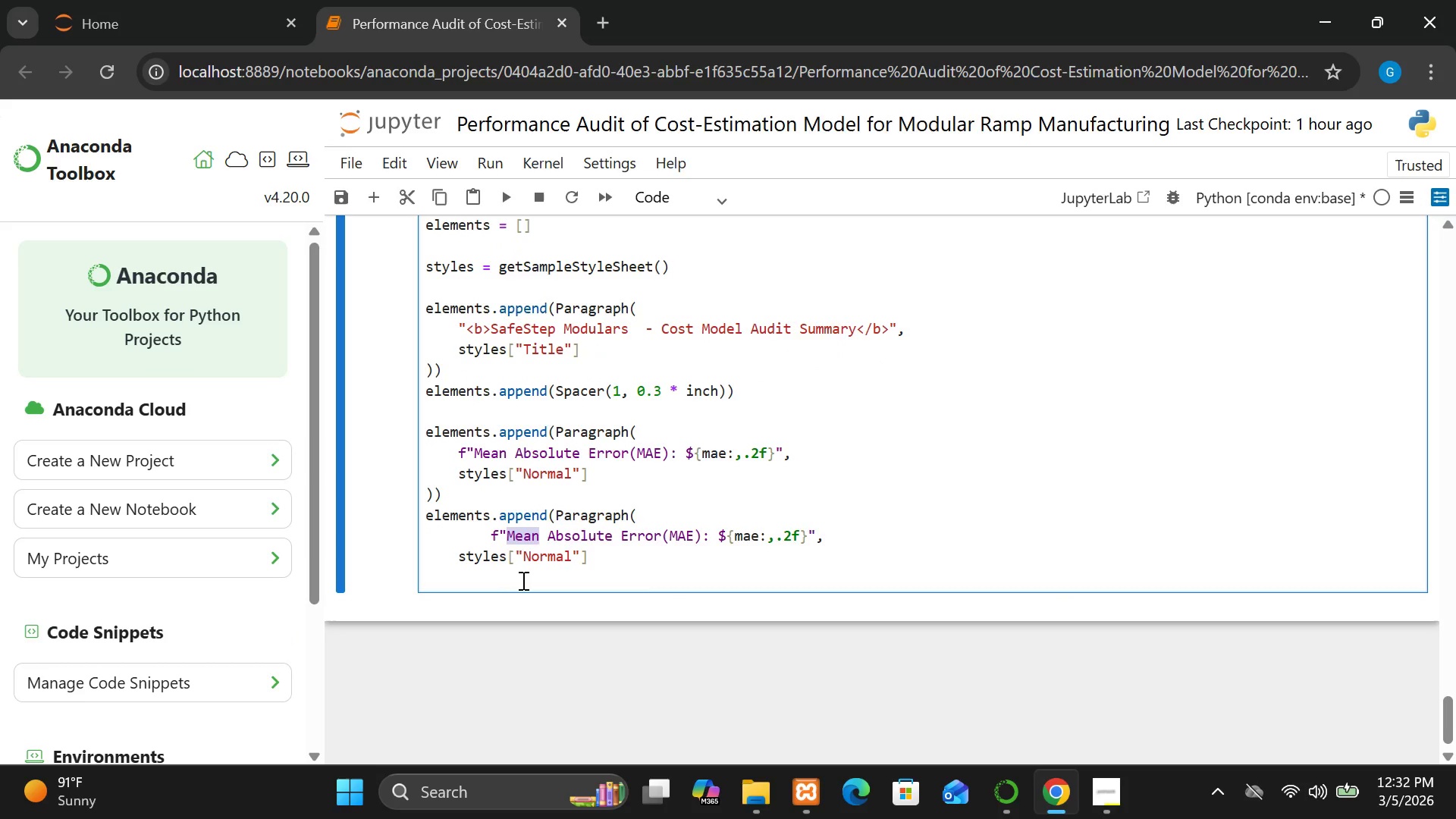 
wait(9.48)
 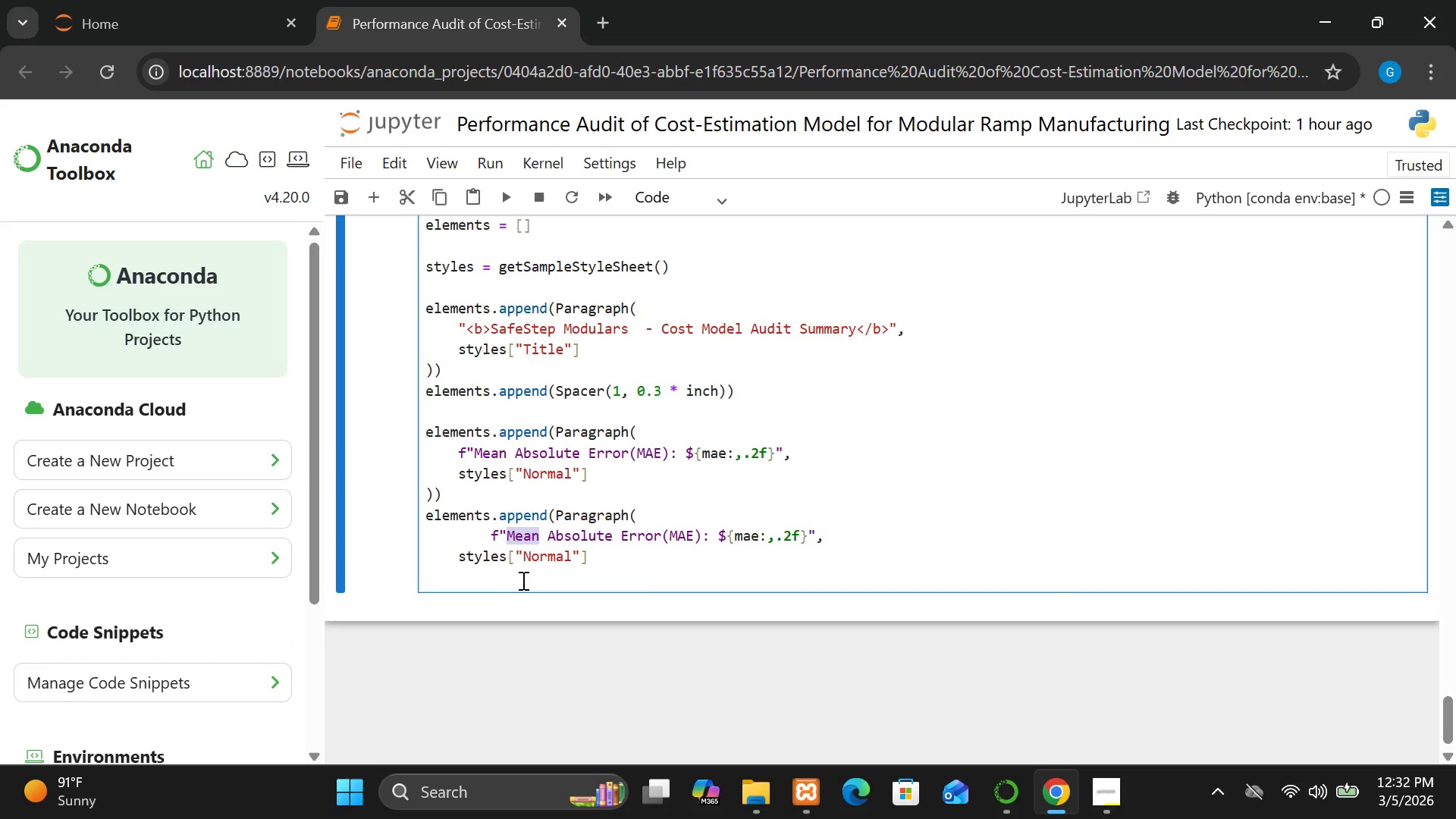 
left_click([507, 532])
 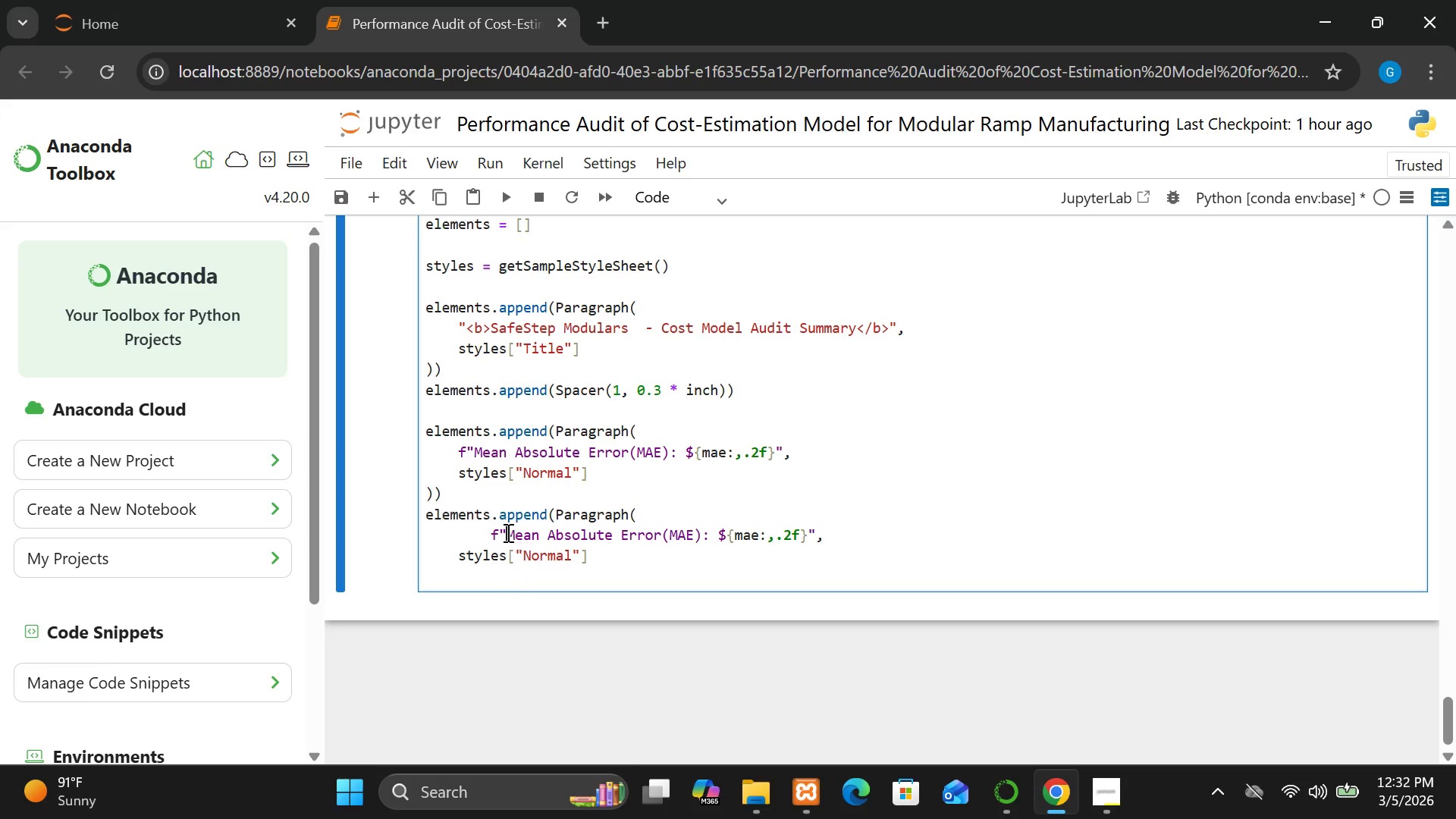 
type(Root )
 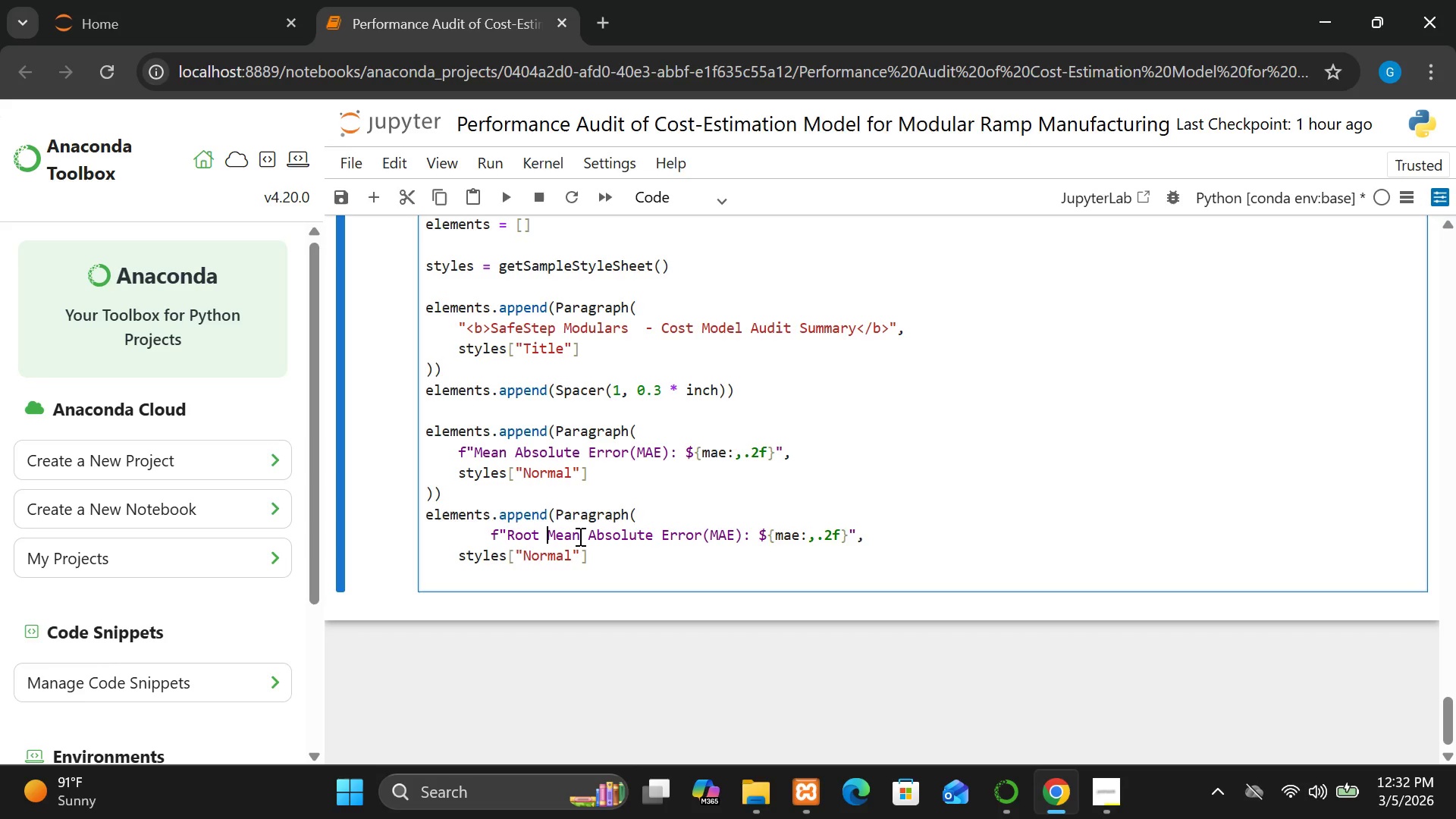 
wait(6.5)
 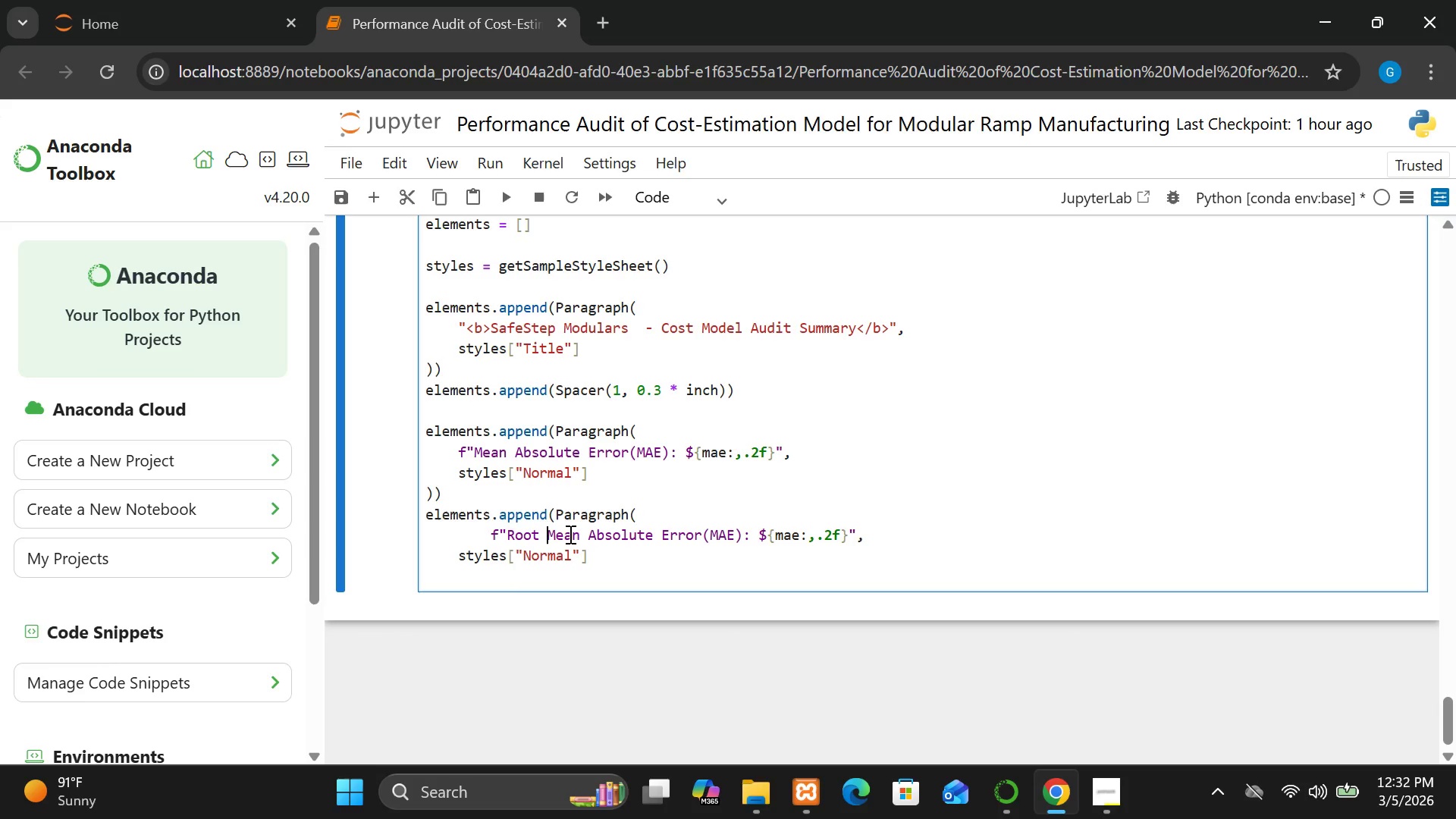 
left_click([579, 536])
 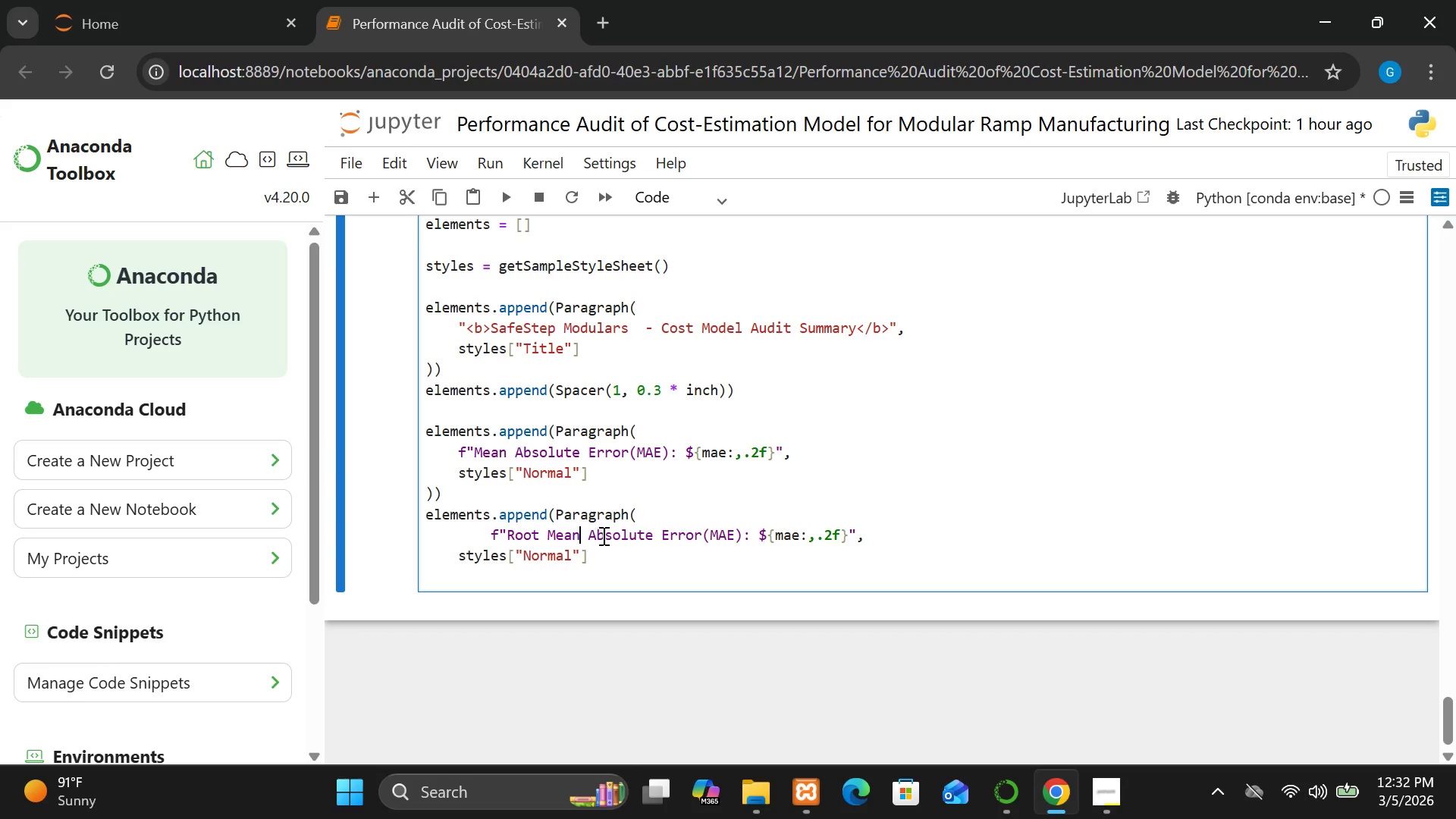 
double_click([603, 535])
 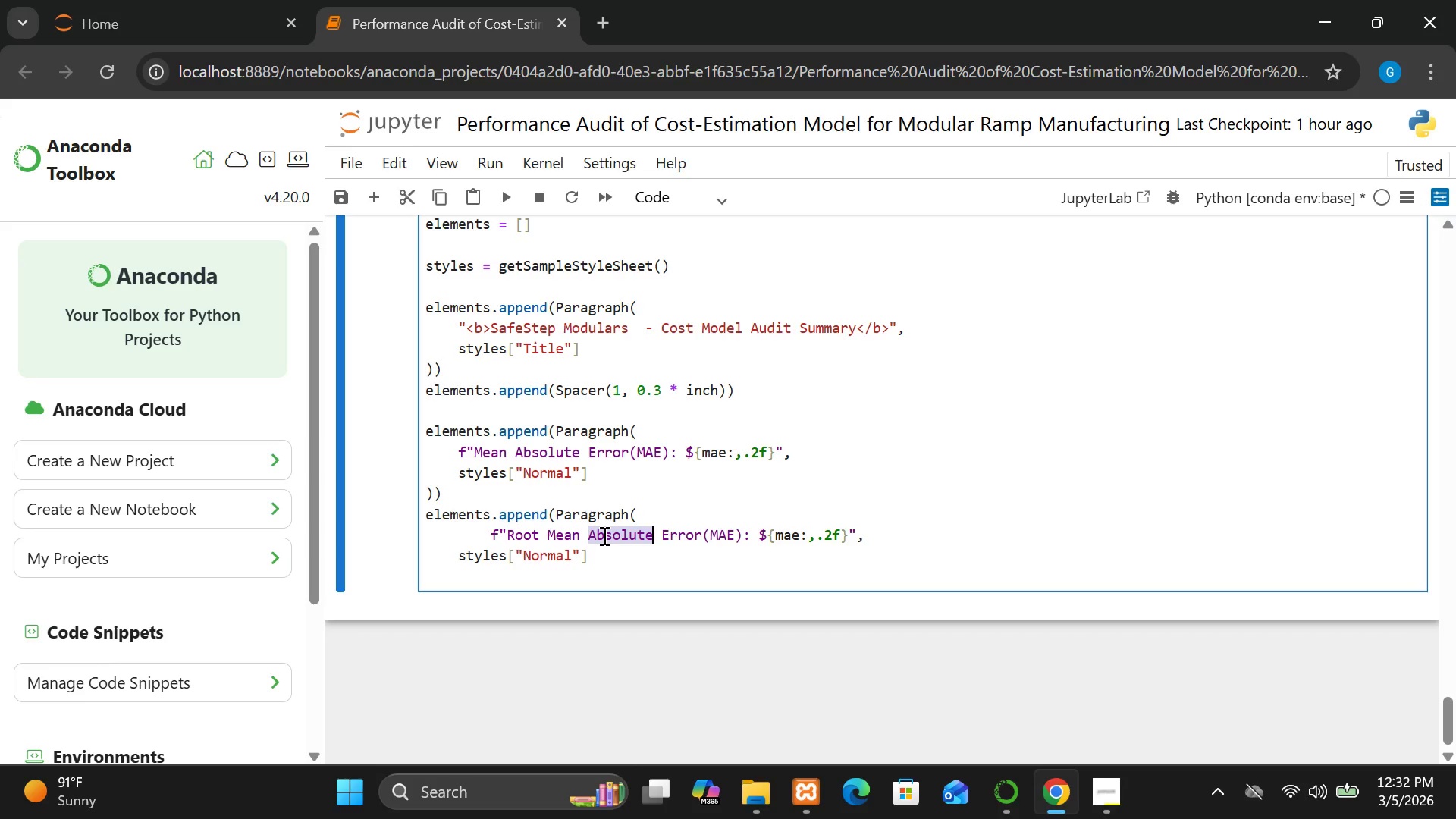 
type(Squares)
key(Backspace)
type(d)
 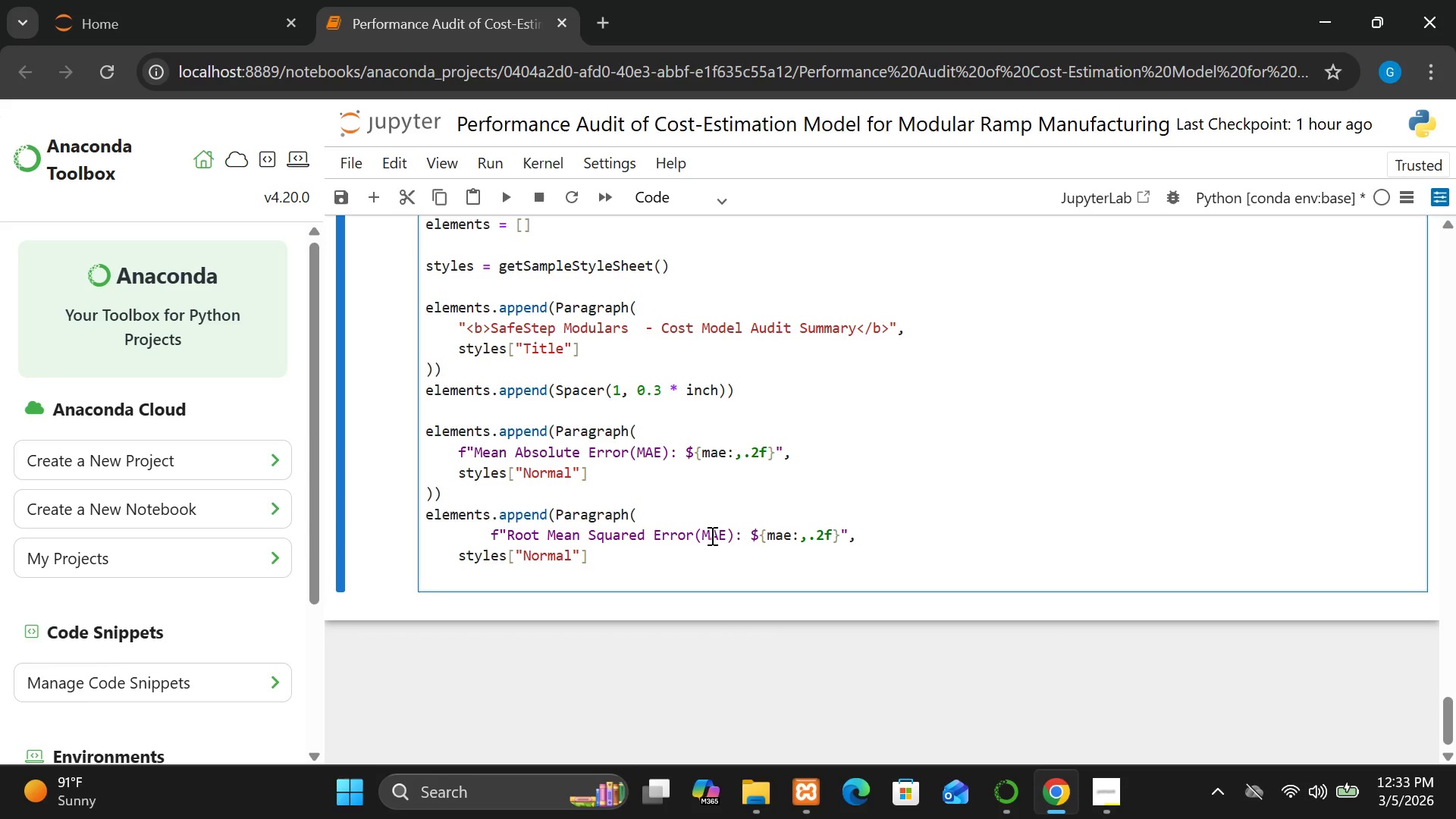 
left_click([701, 535])
 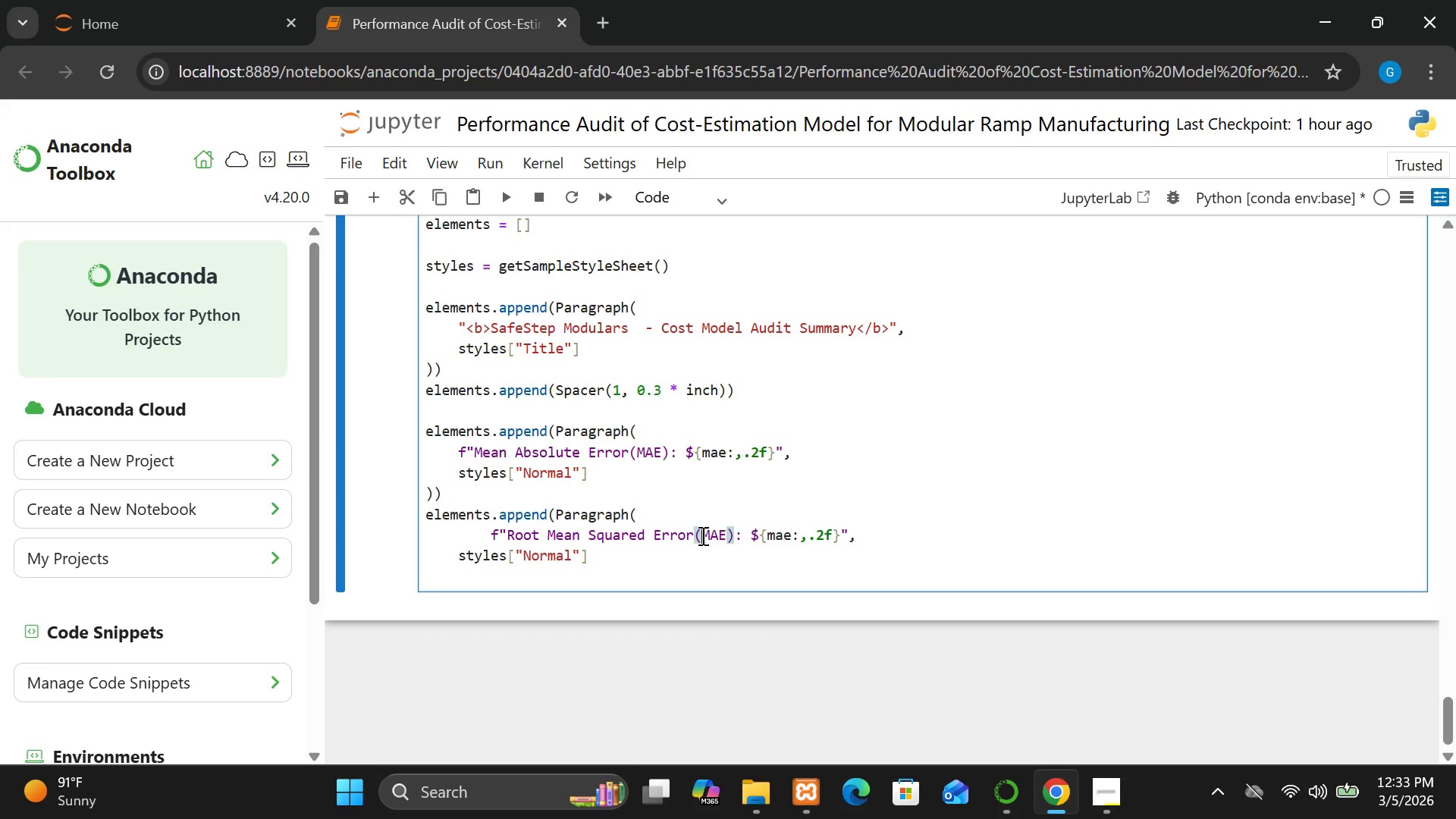 
left_click([701, 535])
 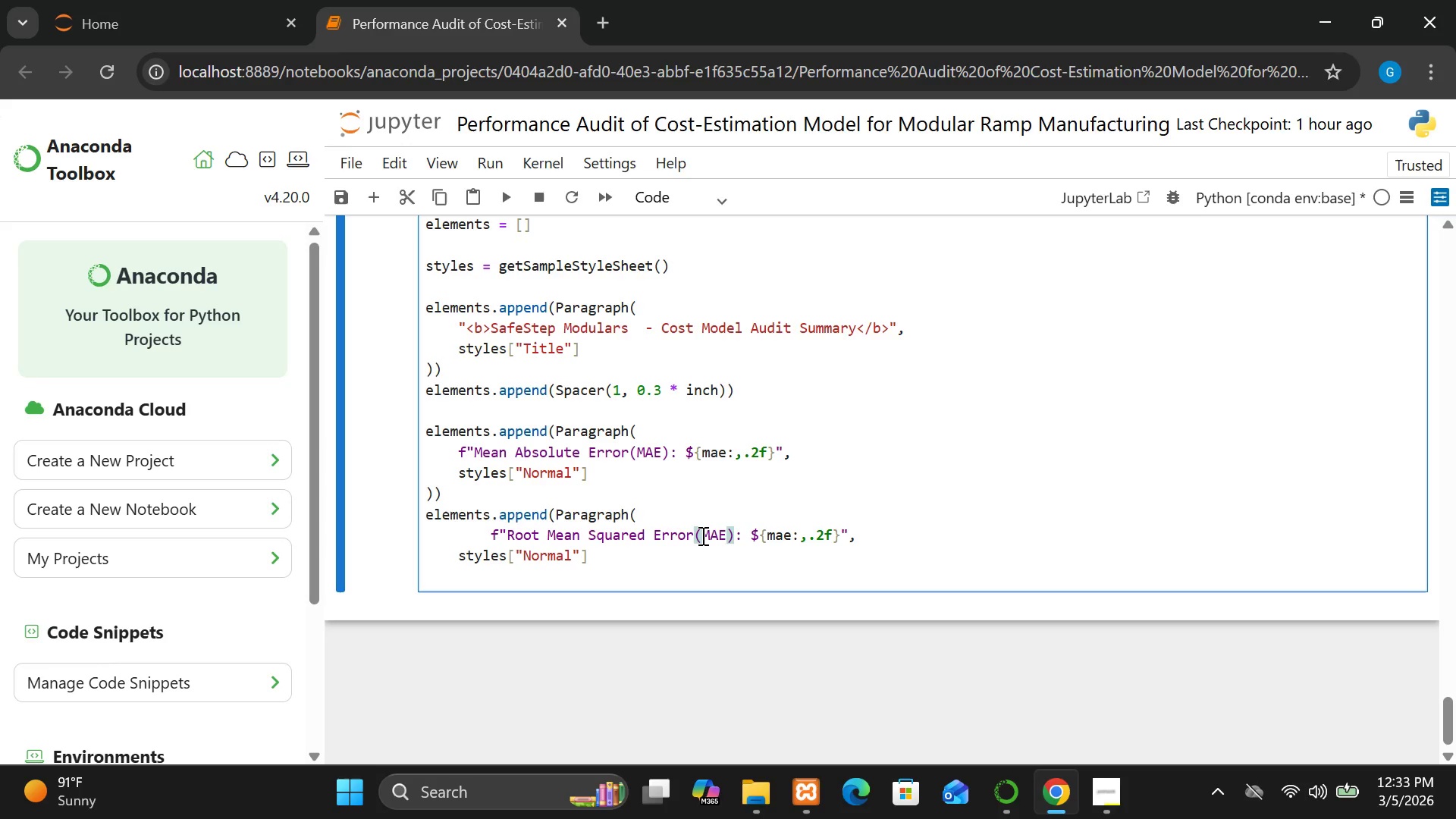 
key(Shift+R)
 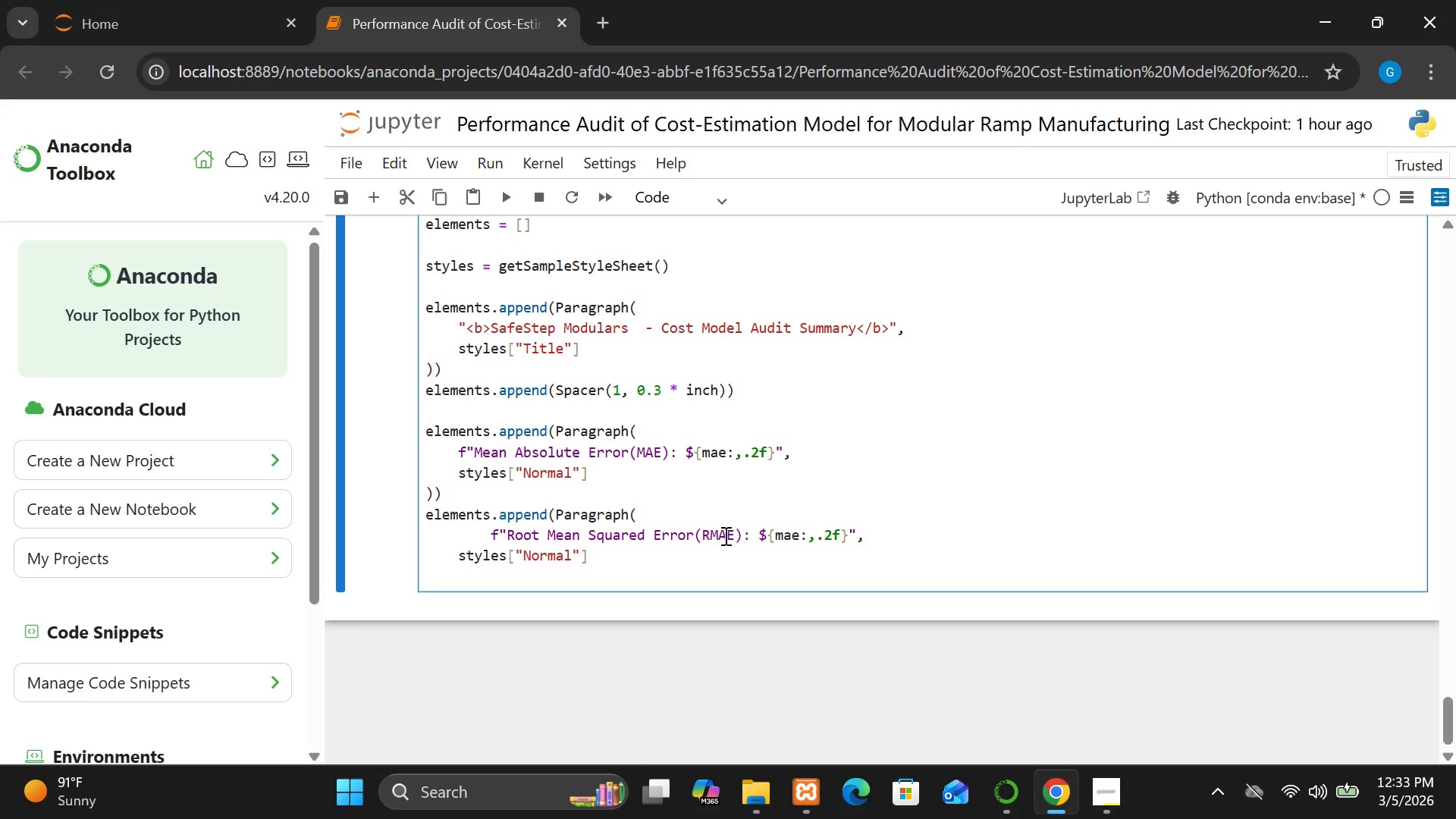 
left_click([726, 535])
 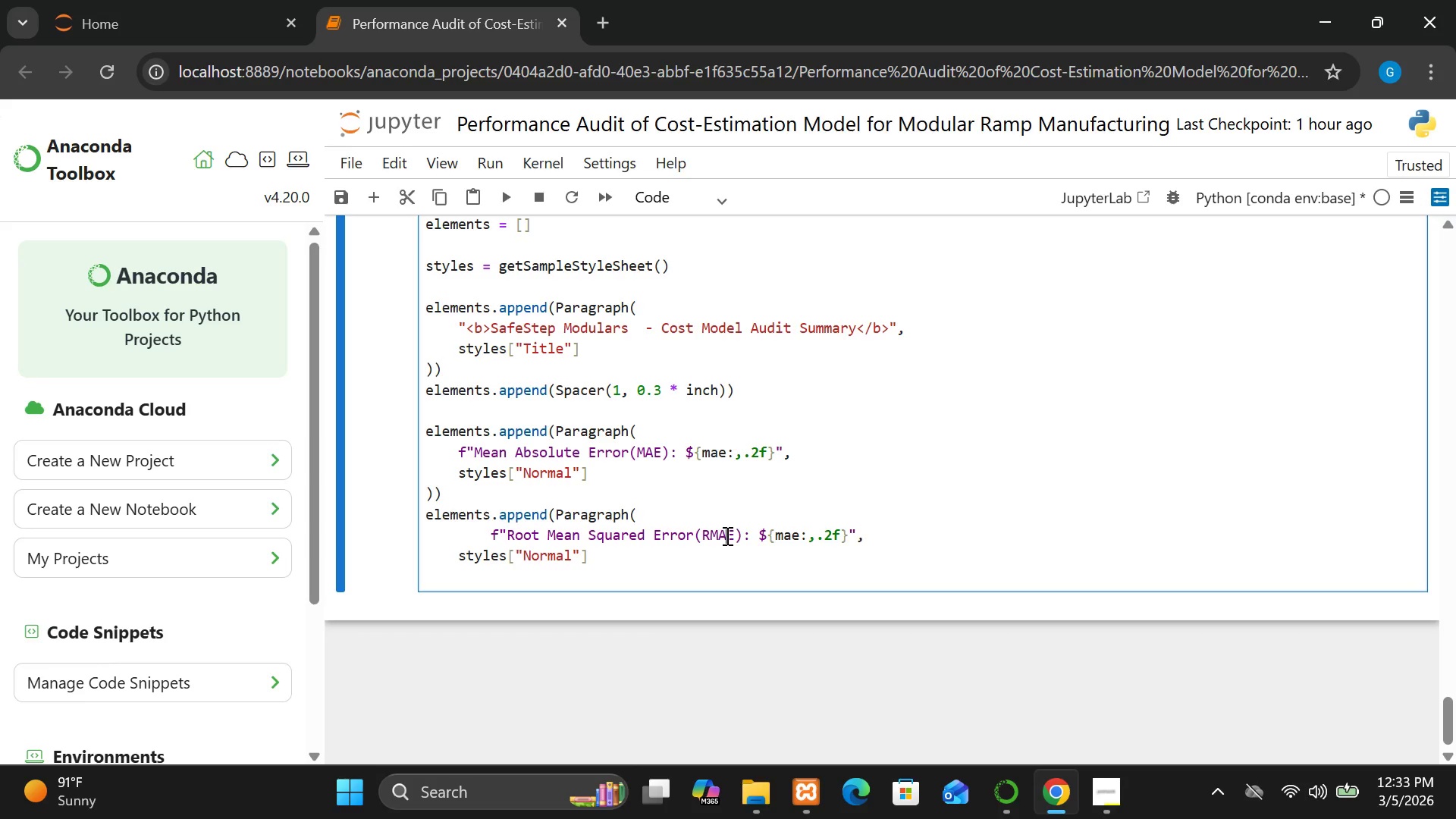 
key(Backspace)
 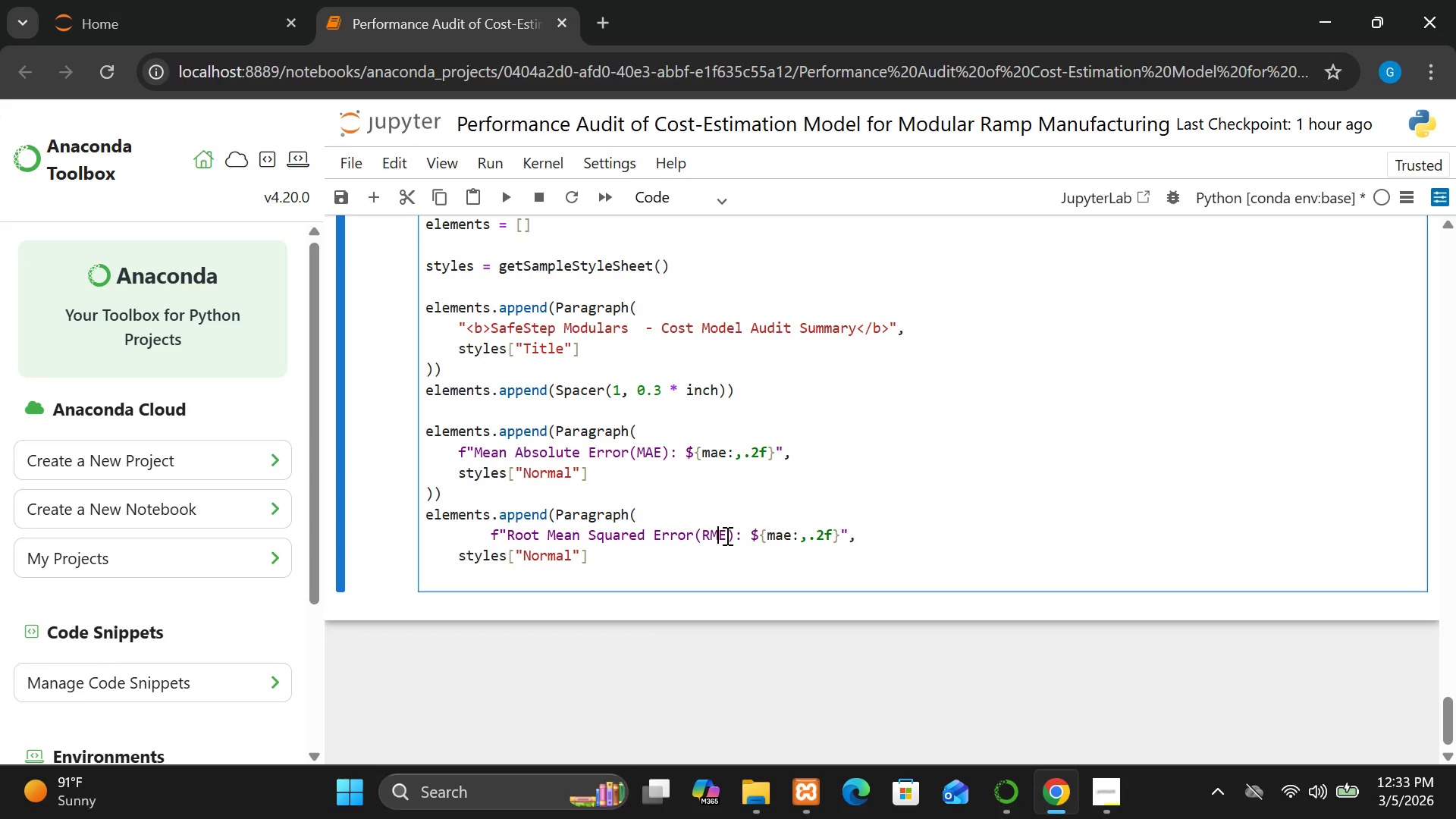 
key(Shift+S)
 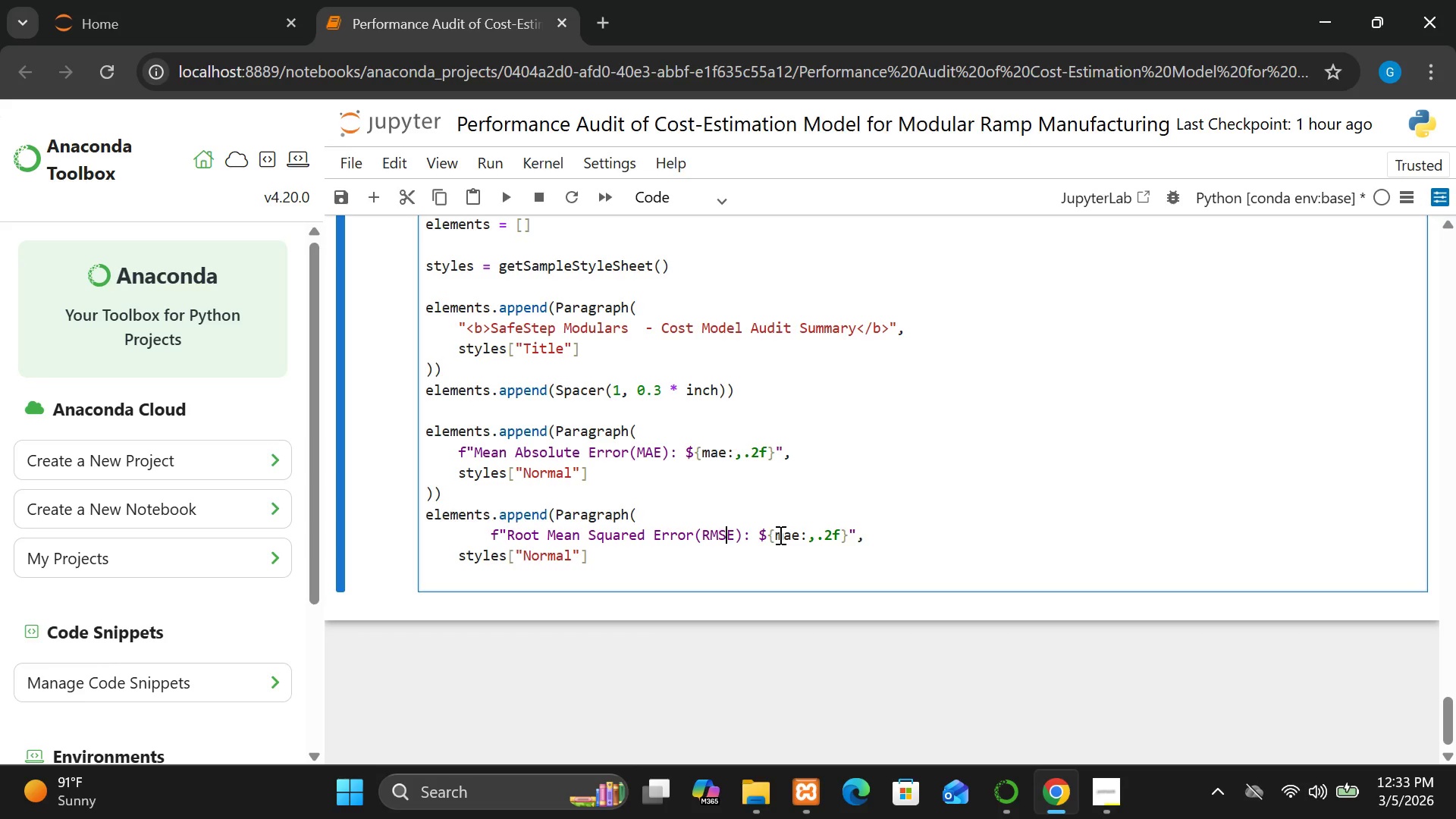 
double_click([779, 535])
 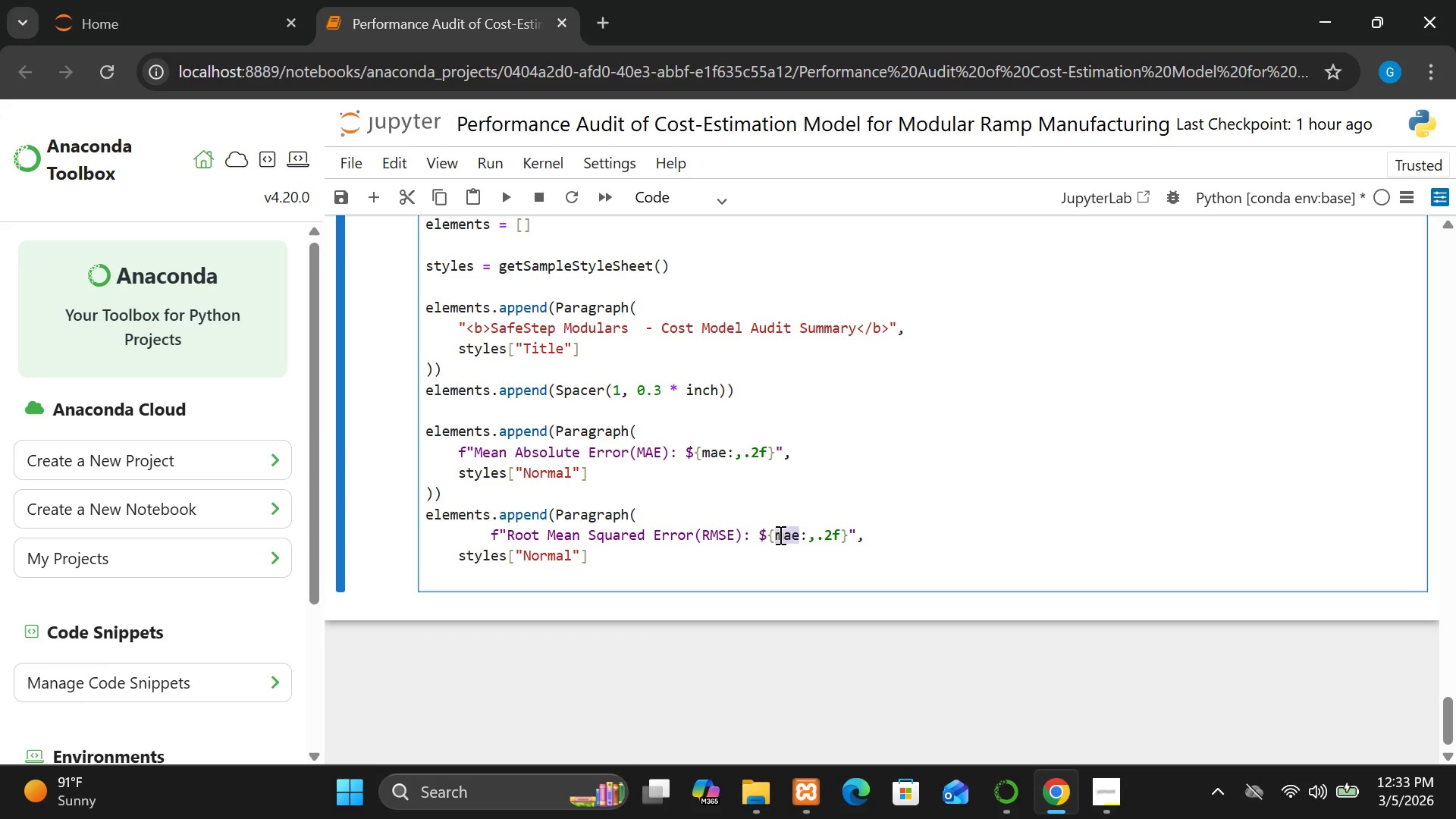 
type(rmse)
 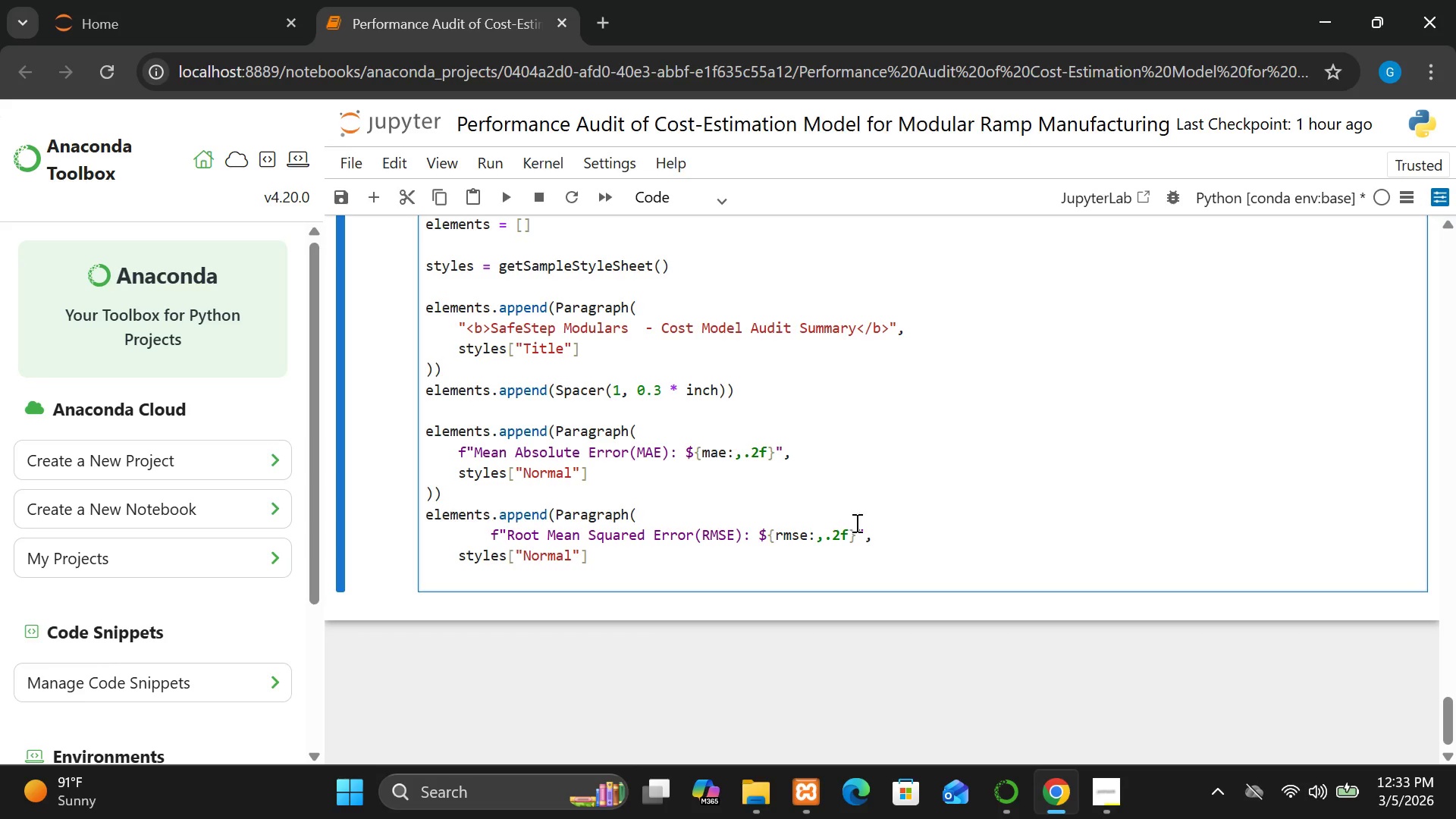 
left_click([692, 556])
 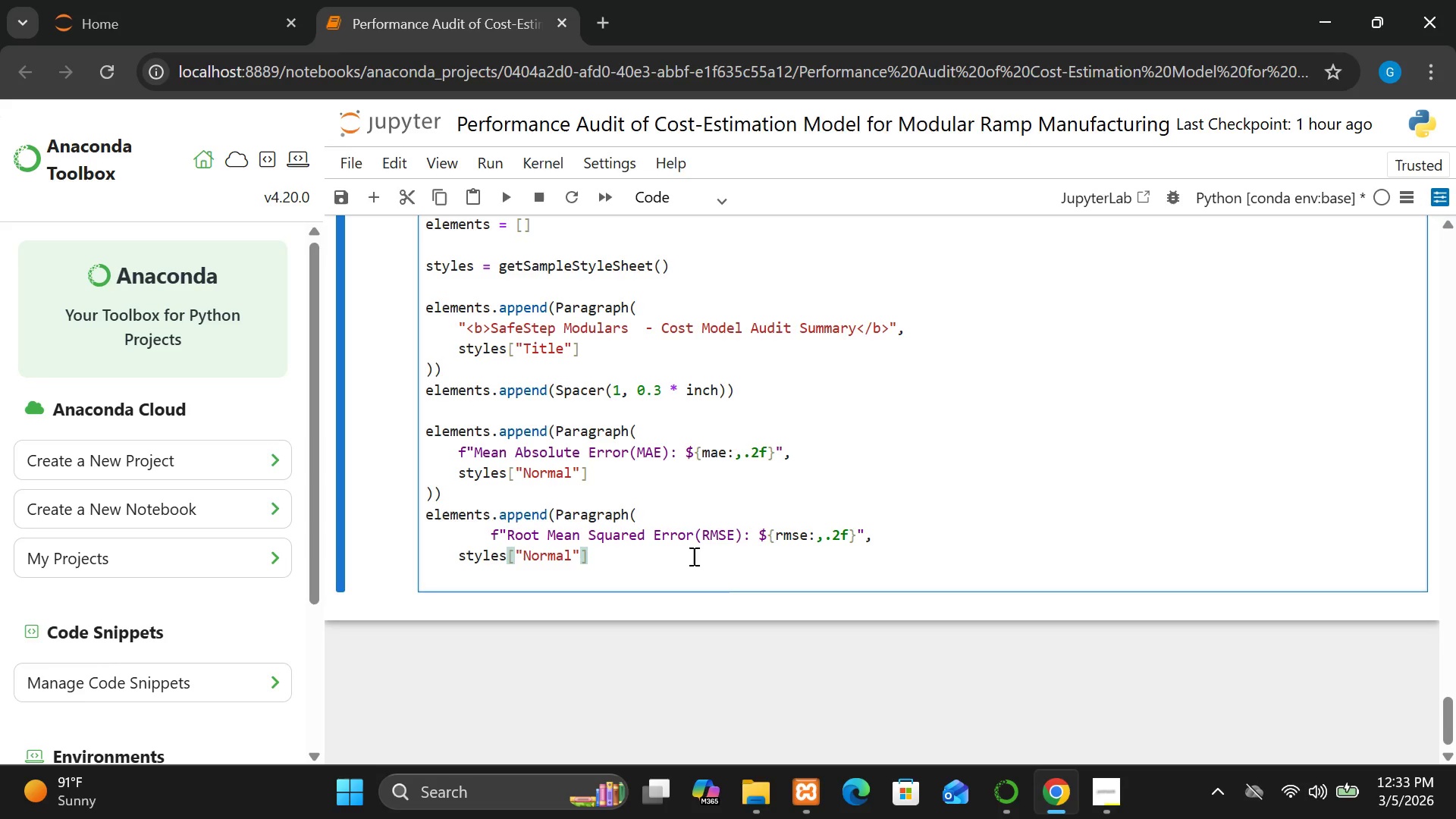 
key(Enter)
 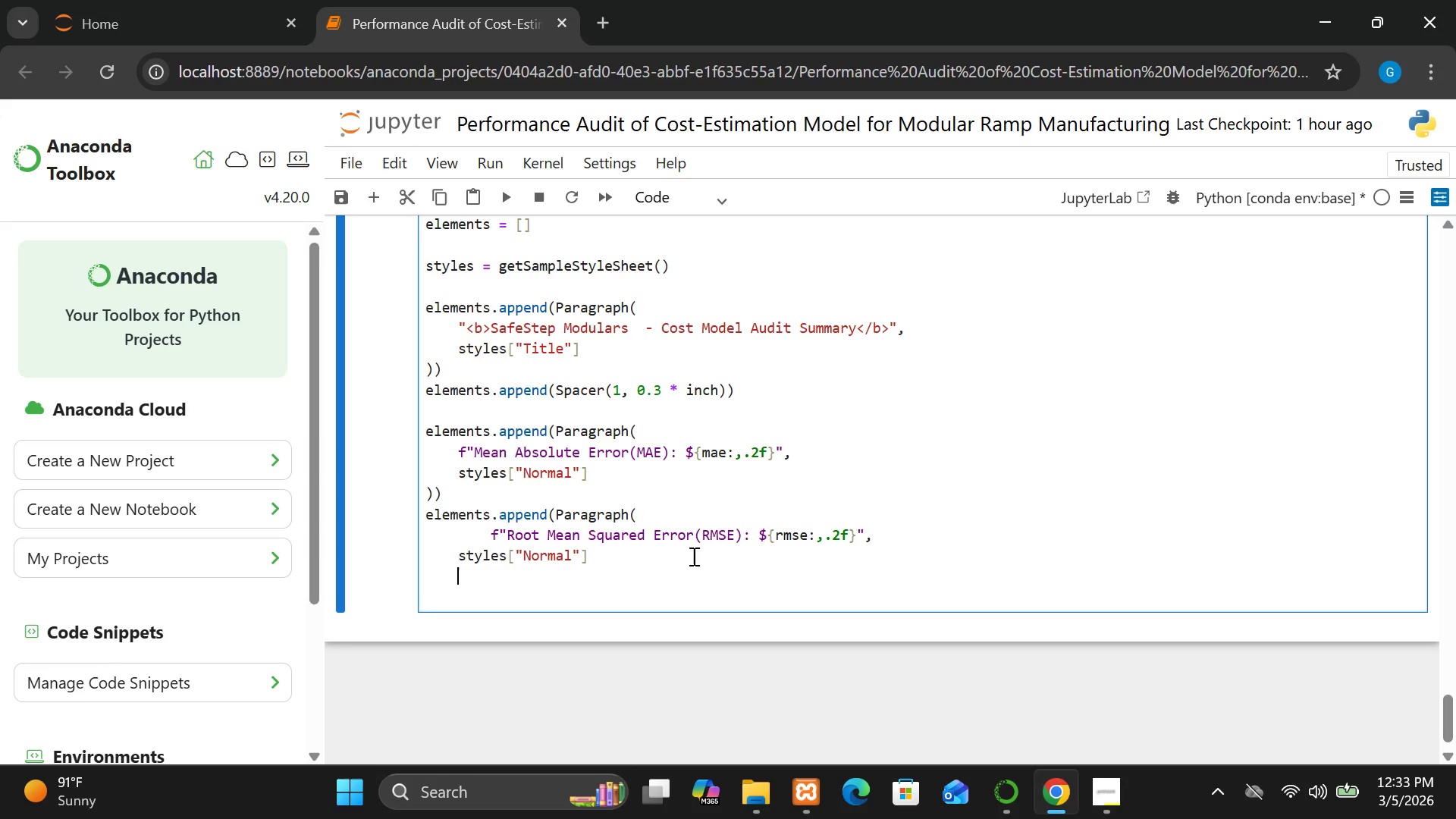 
wait(6.86)
 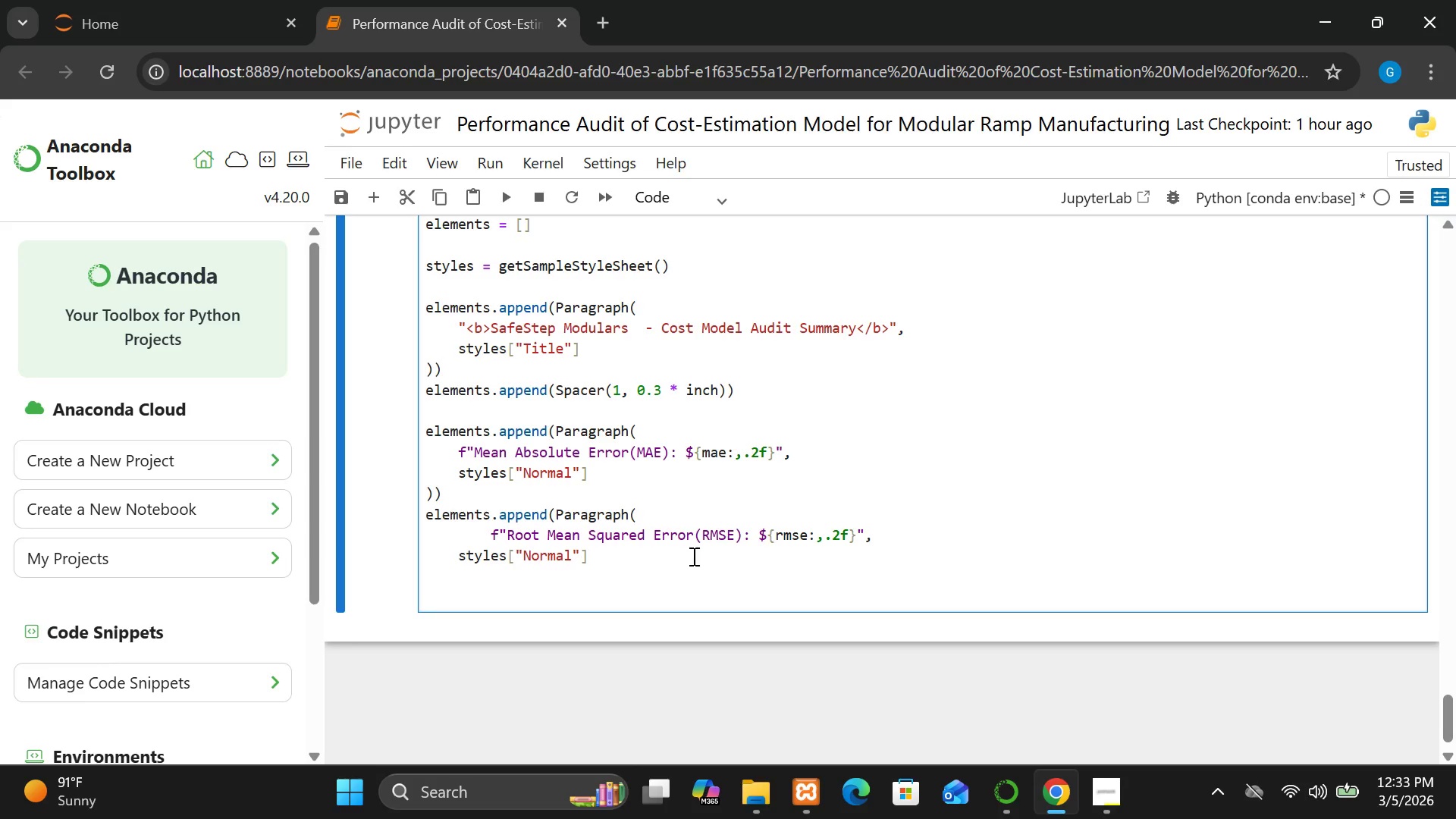 
left_click_drag(start_coordinate=[613, 566], to_coordinate=[418, 512])
 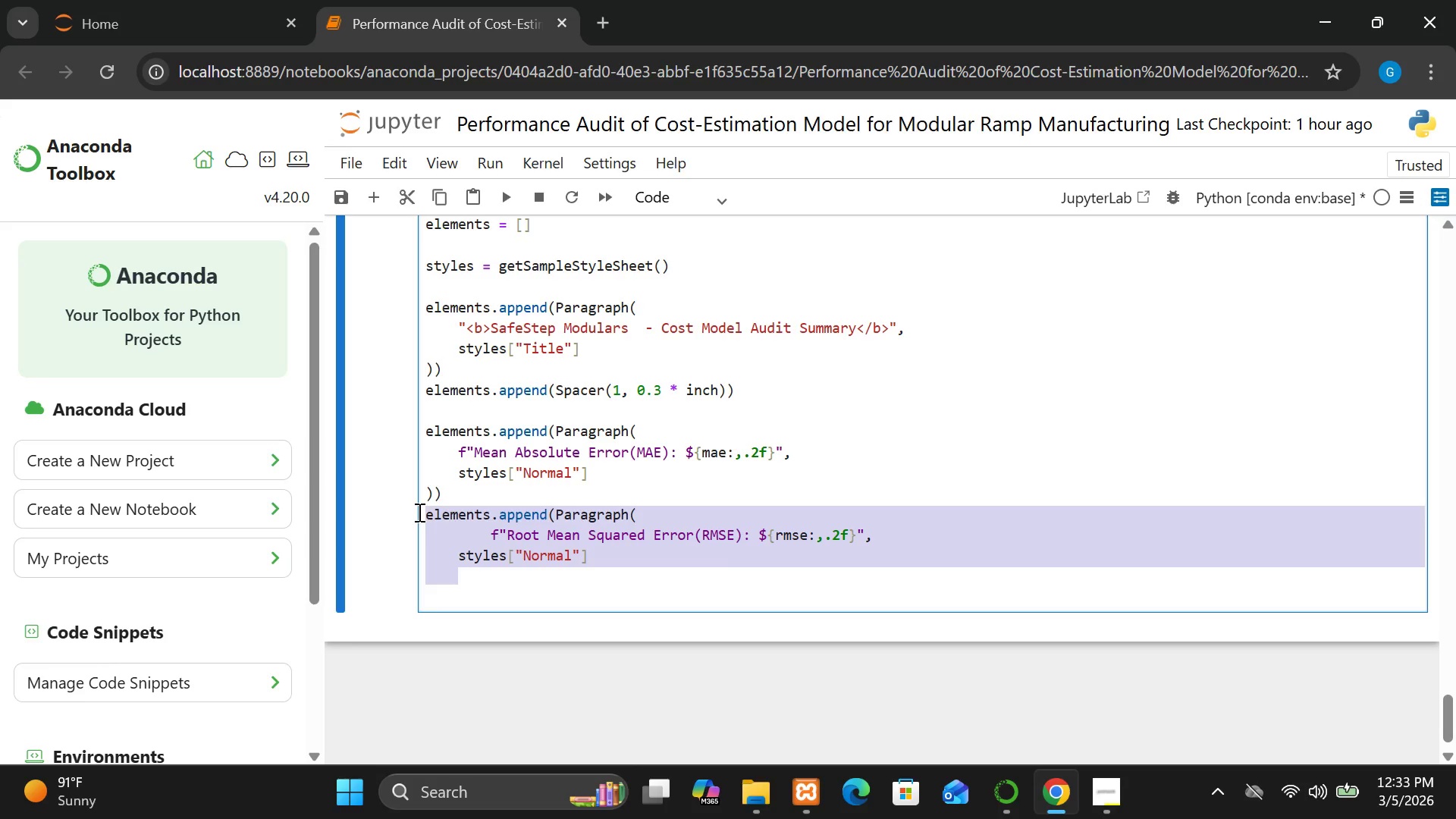 
key(Control+C)
 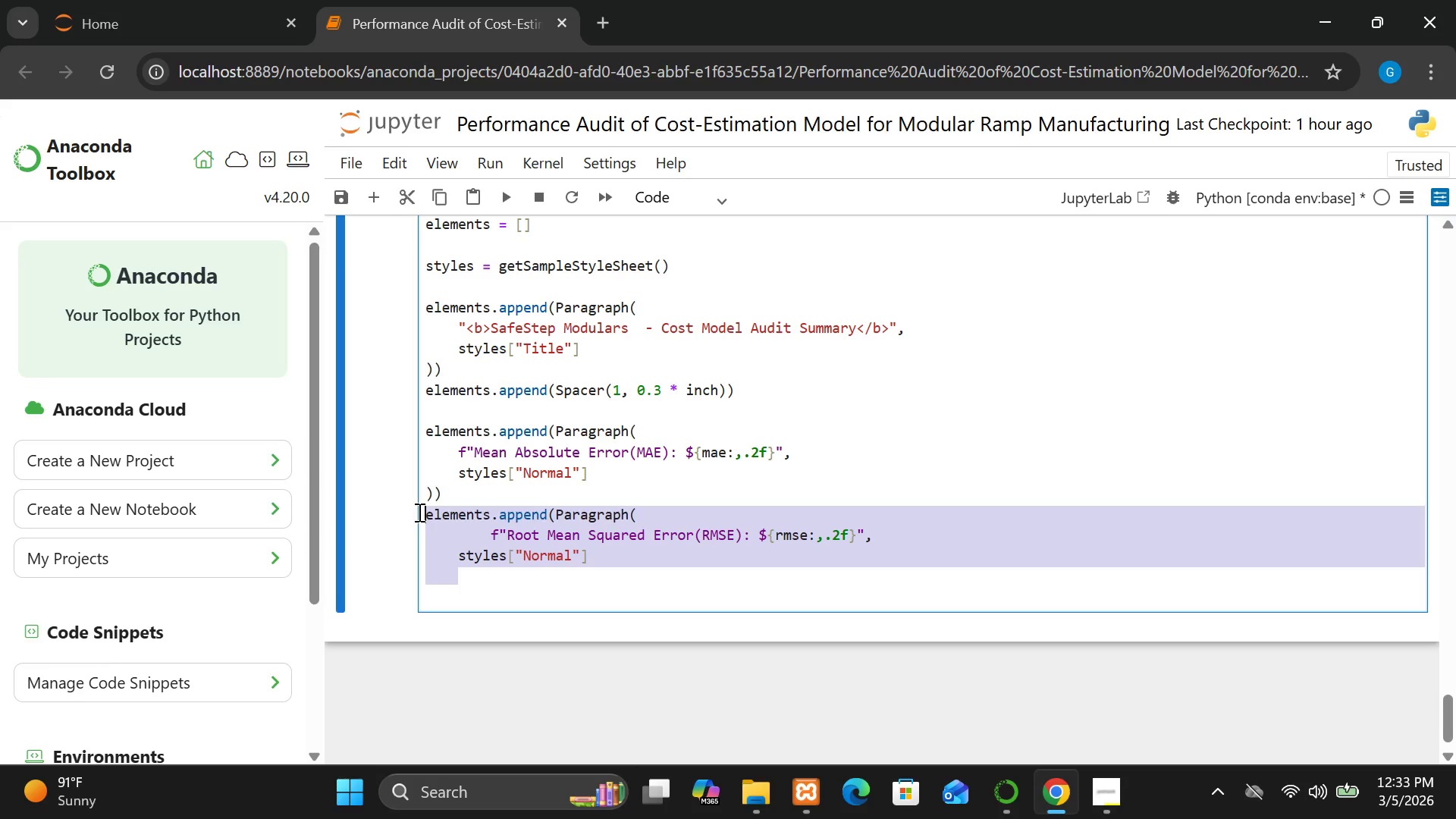 
left_click([602, 563])
 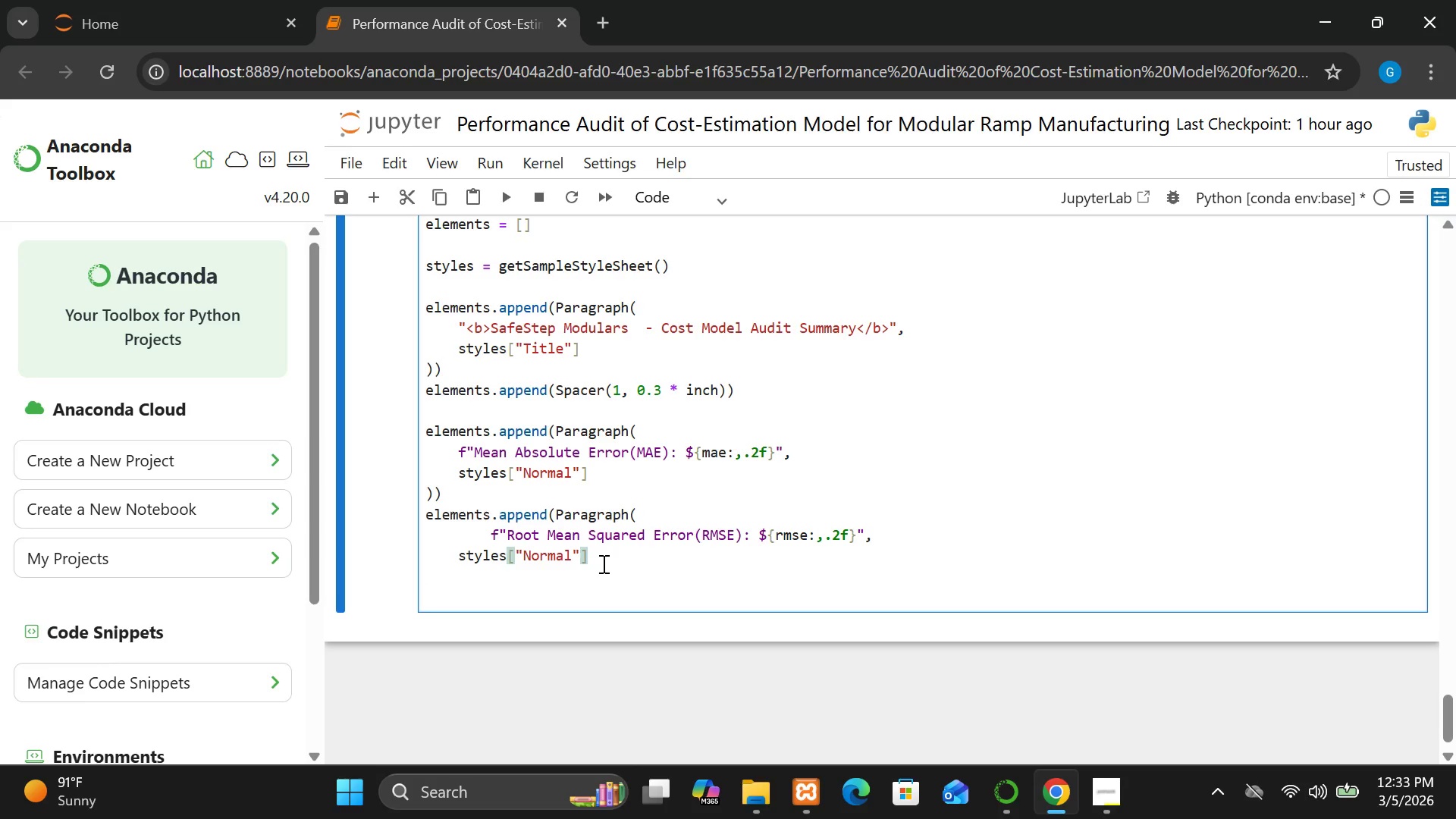 
key(Enter)
 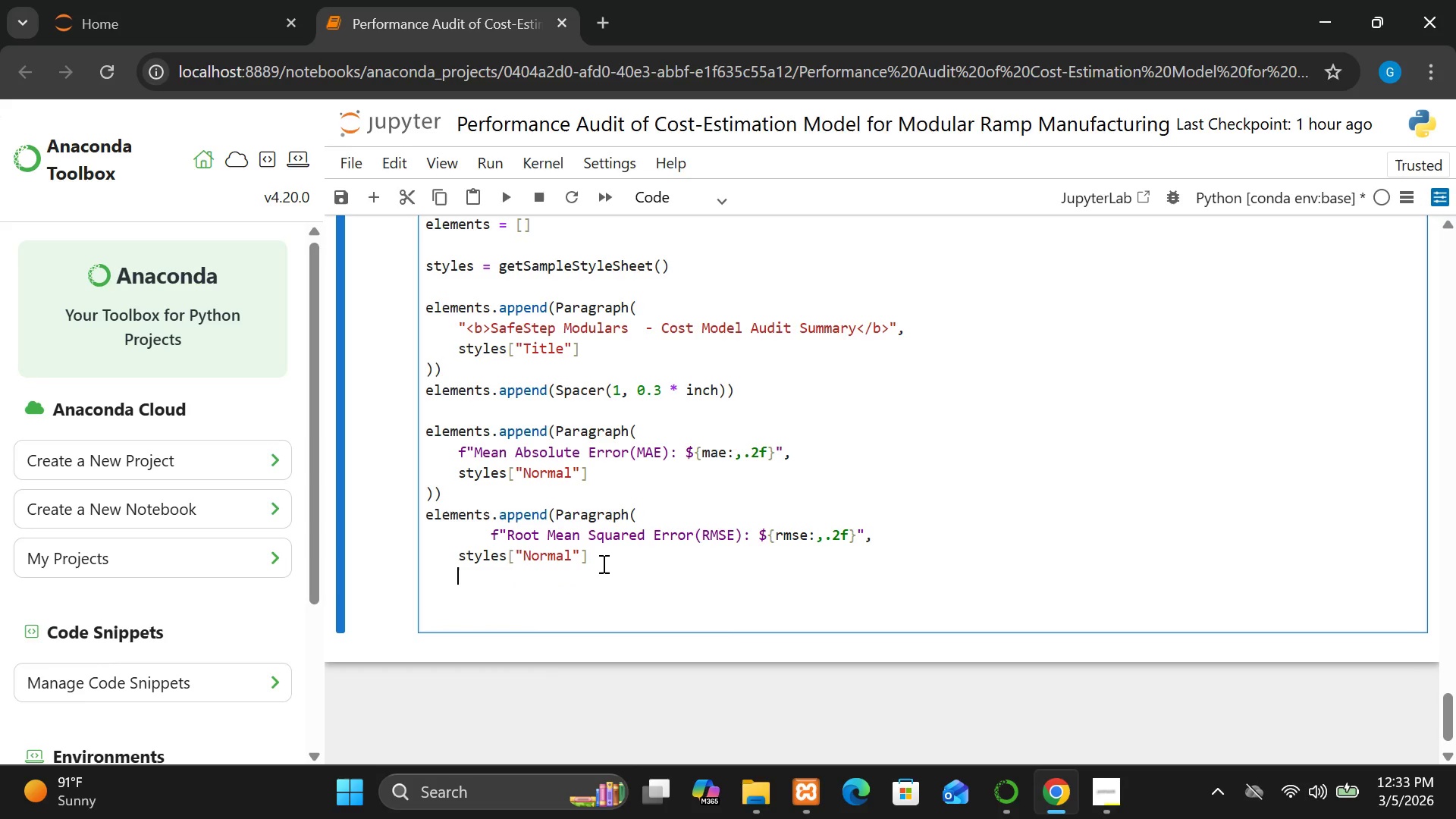 
type()))
 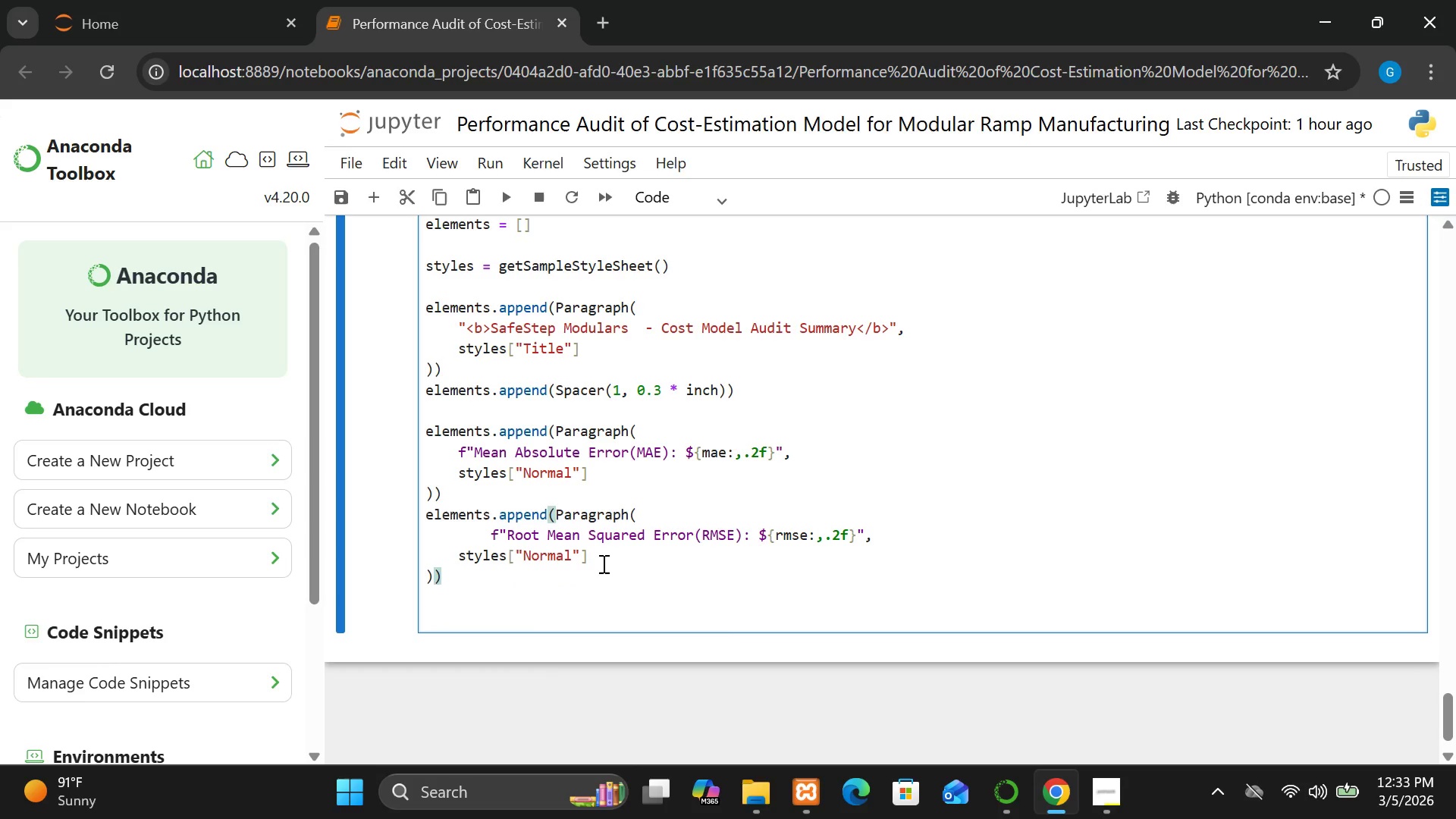 
left_click([602, 563])
 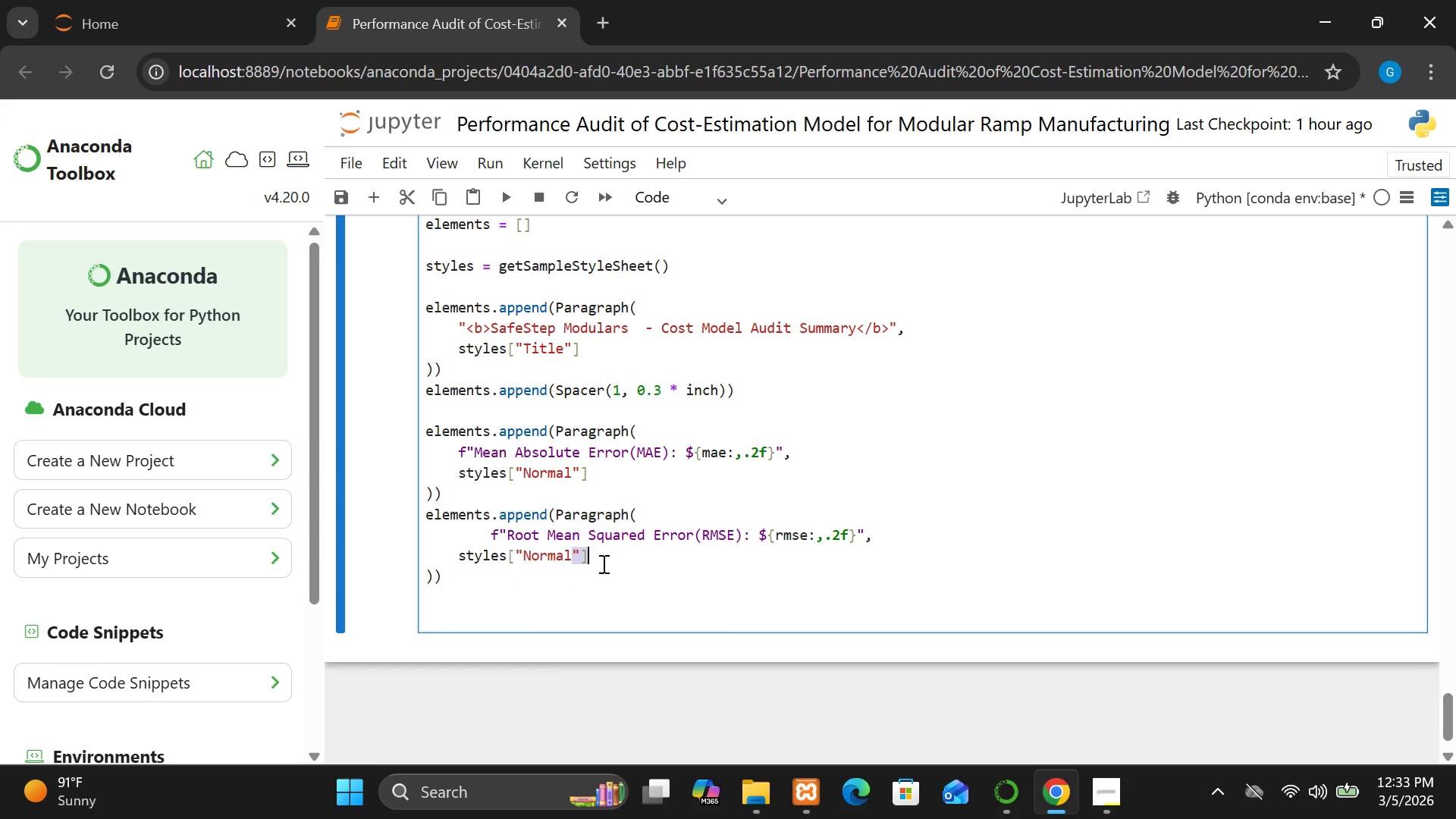 
left_click_drag(start_coordinate=[602, 563], to_coordinate=[427, 515])
 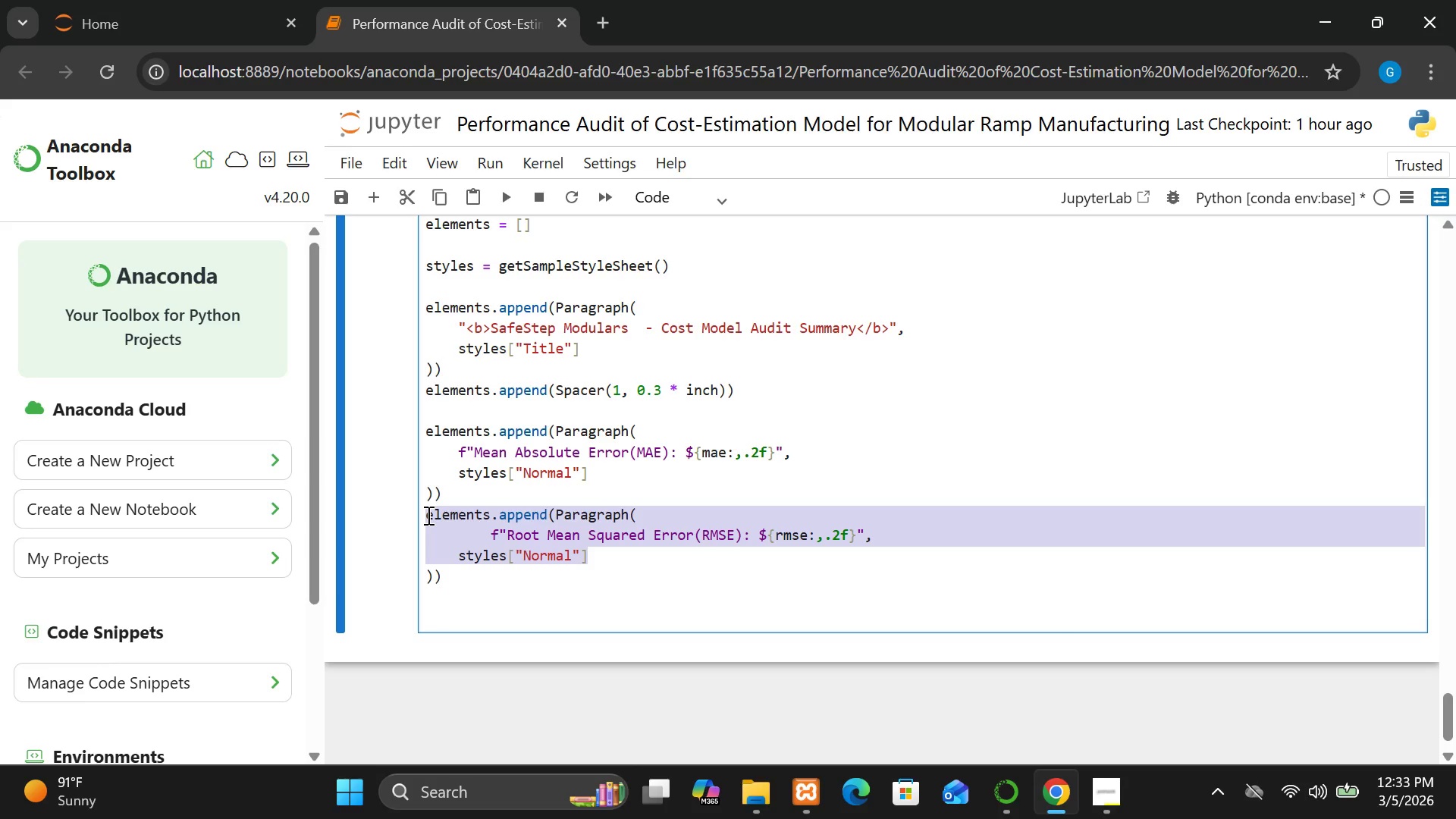 
key(Control+C)
 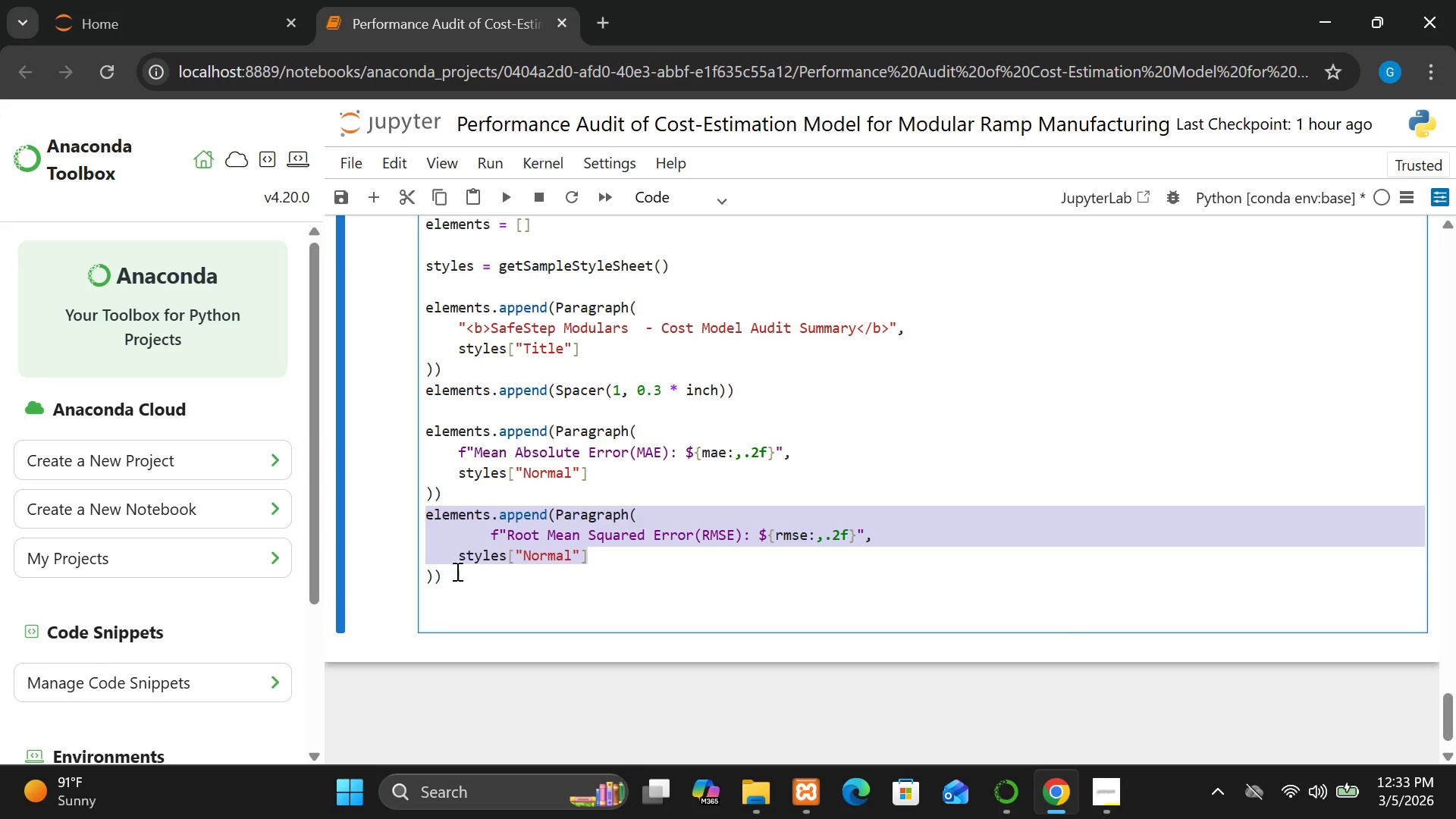 
left_click([457, 580])
 